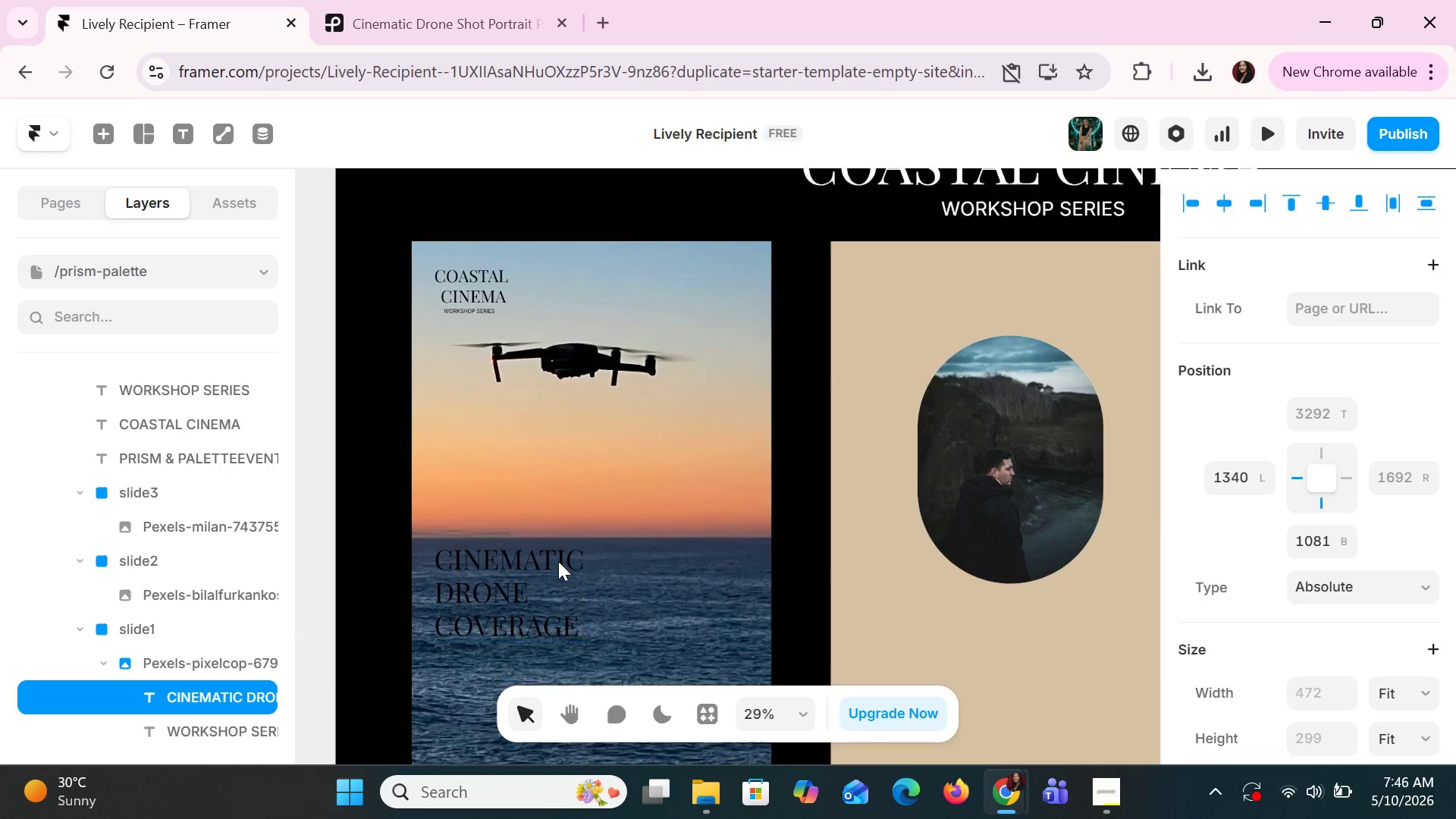 
scroll: coordinate [557, 561], scroll_direction: down, amount: 5.0
 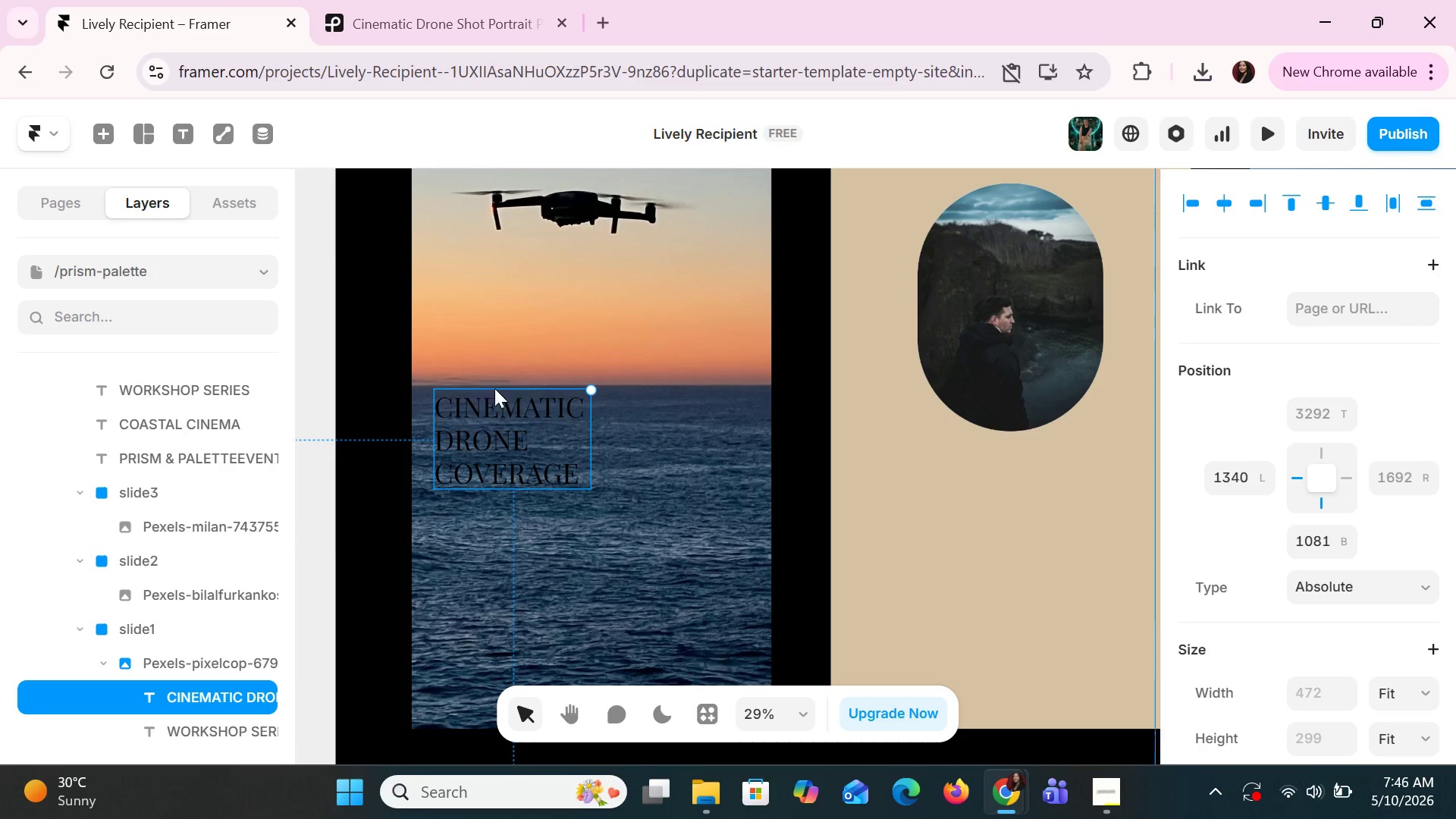 
left_click_drag(start_coordinate=[491, 418], to_coordinate=[482, 293])
 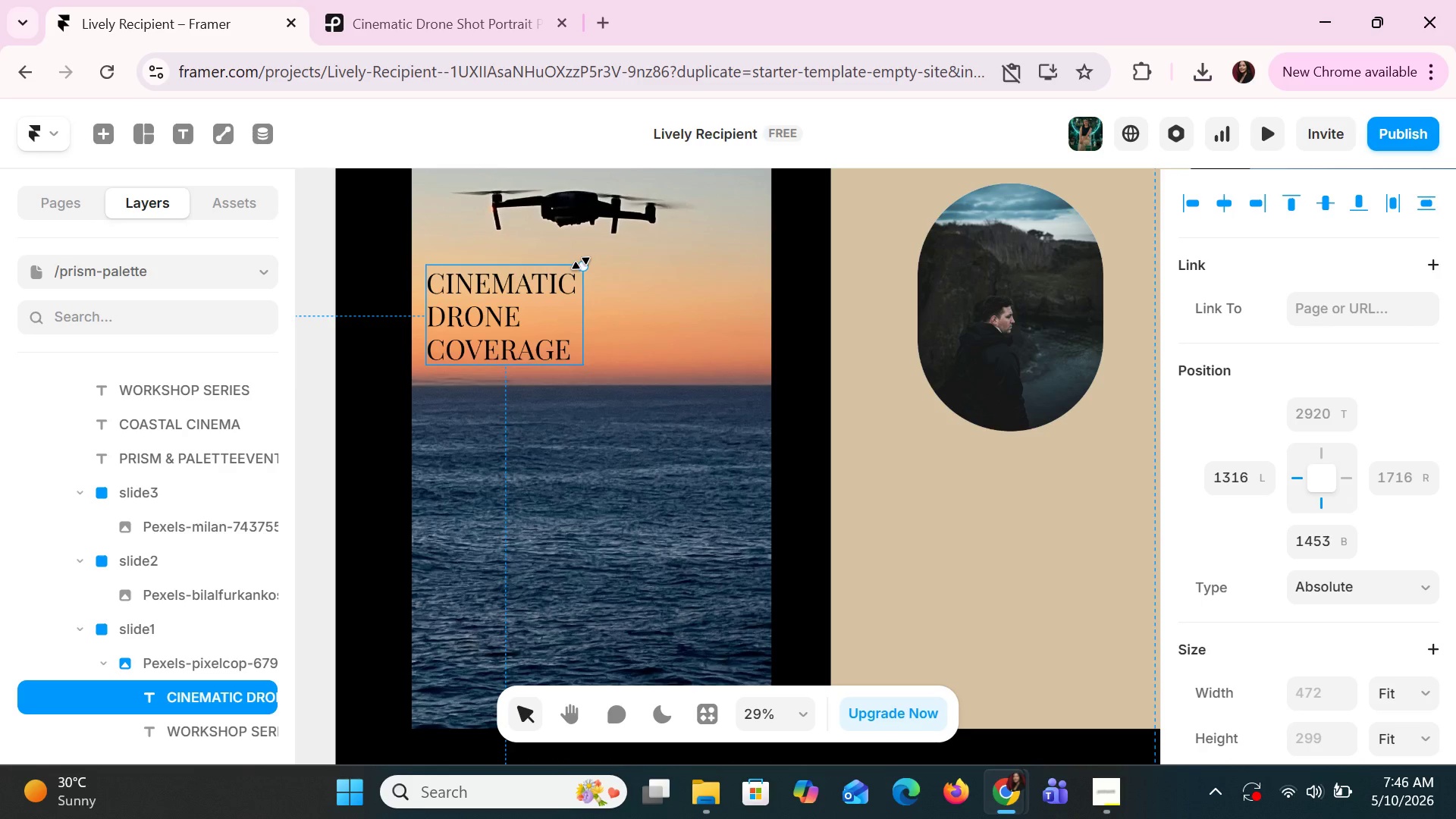 
left_click_drag(start_coordinate=[581, 265], to_coordinate=[612, 248])
 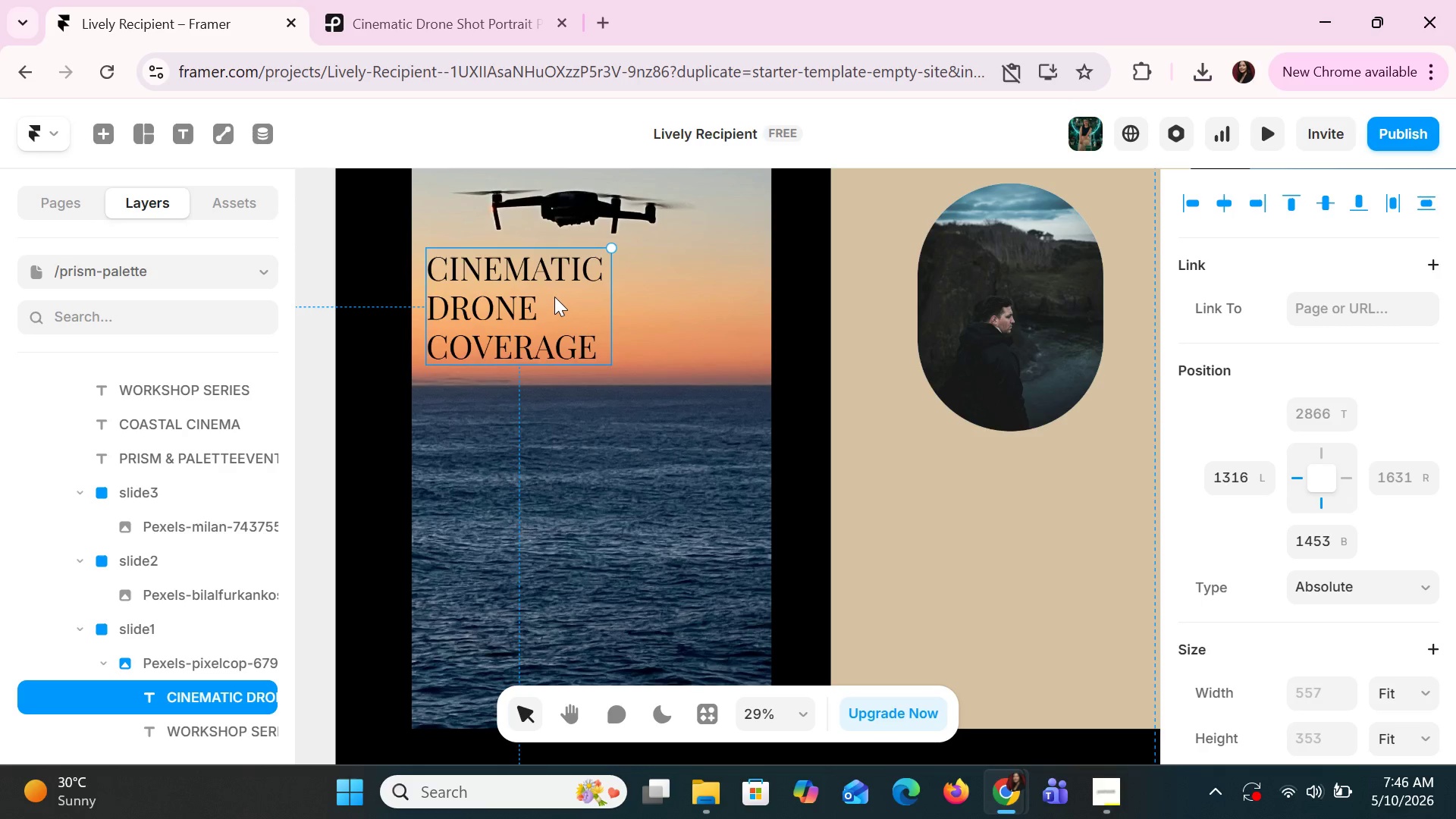 
left_click_drag(start_coordinate=[554, 297], to_coordinate=[560, 297])
 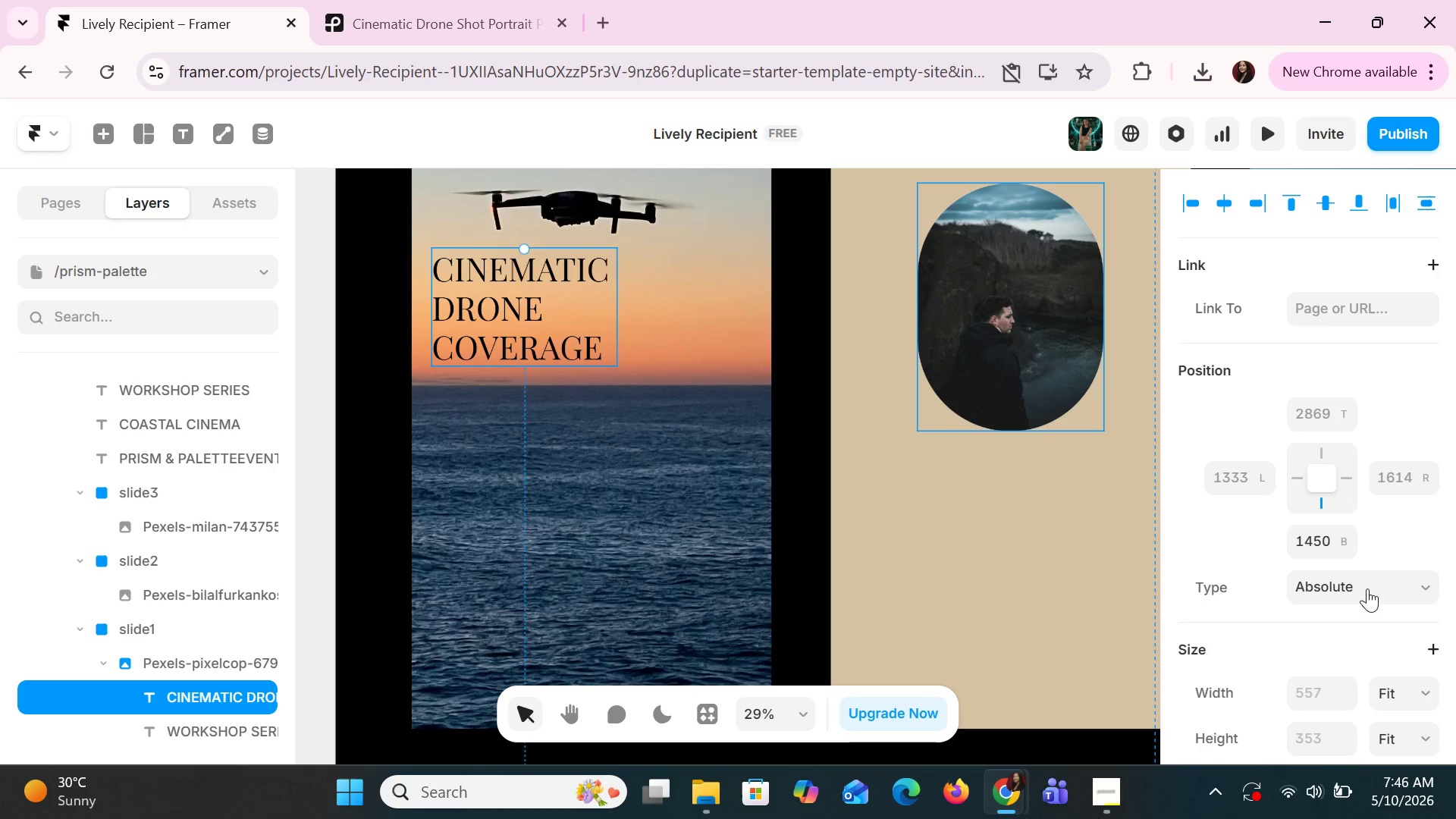 
scroll: coordinate [1436, 542], scroll_direction: down, amount: 8.0
 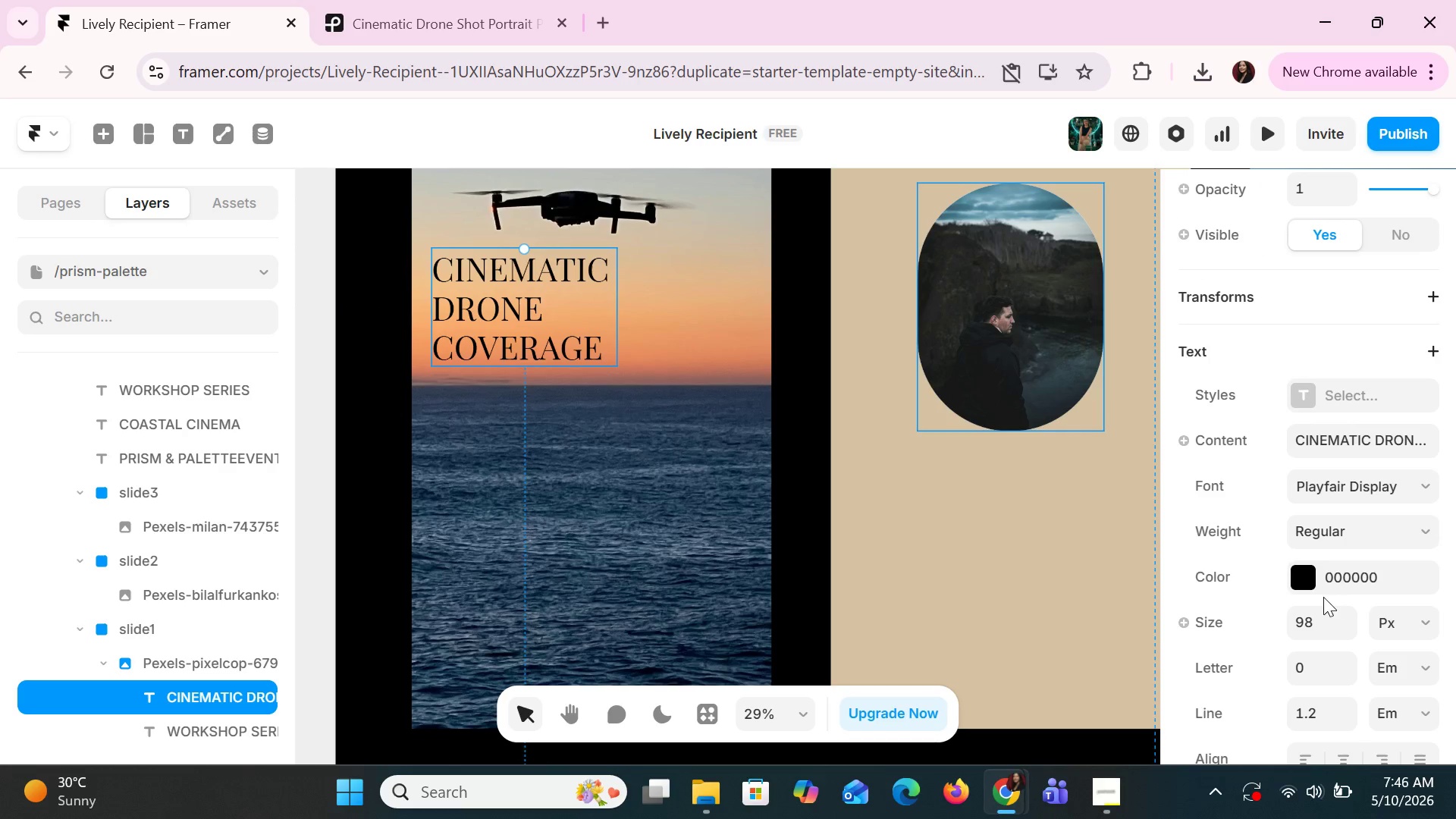 
left_click([1307, 576])
 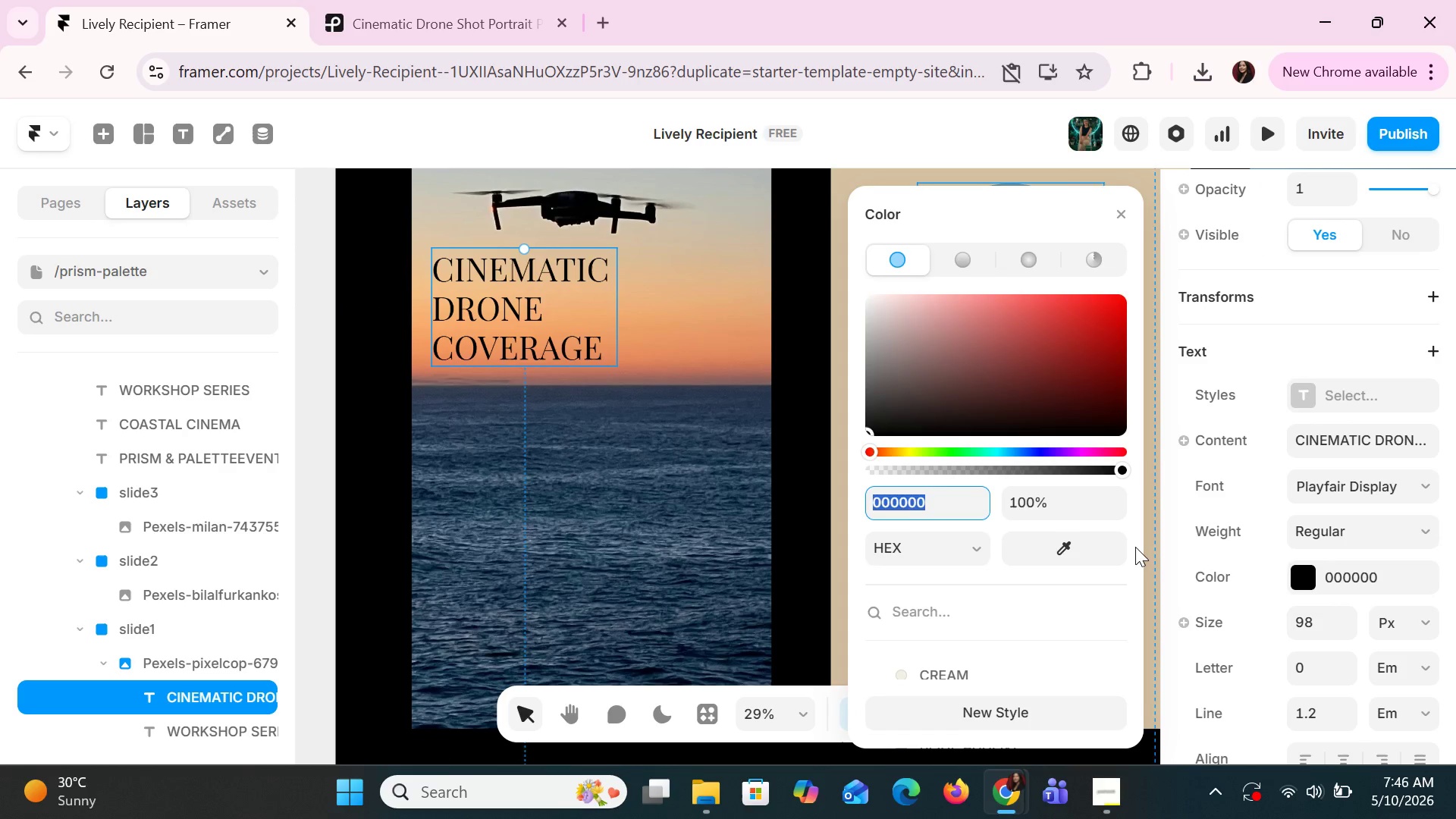 
type(whti)
key(Backspace)
key(Backspace)
type(ite)
 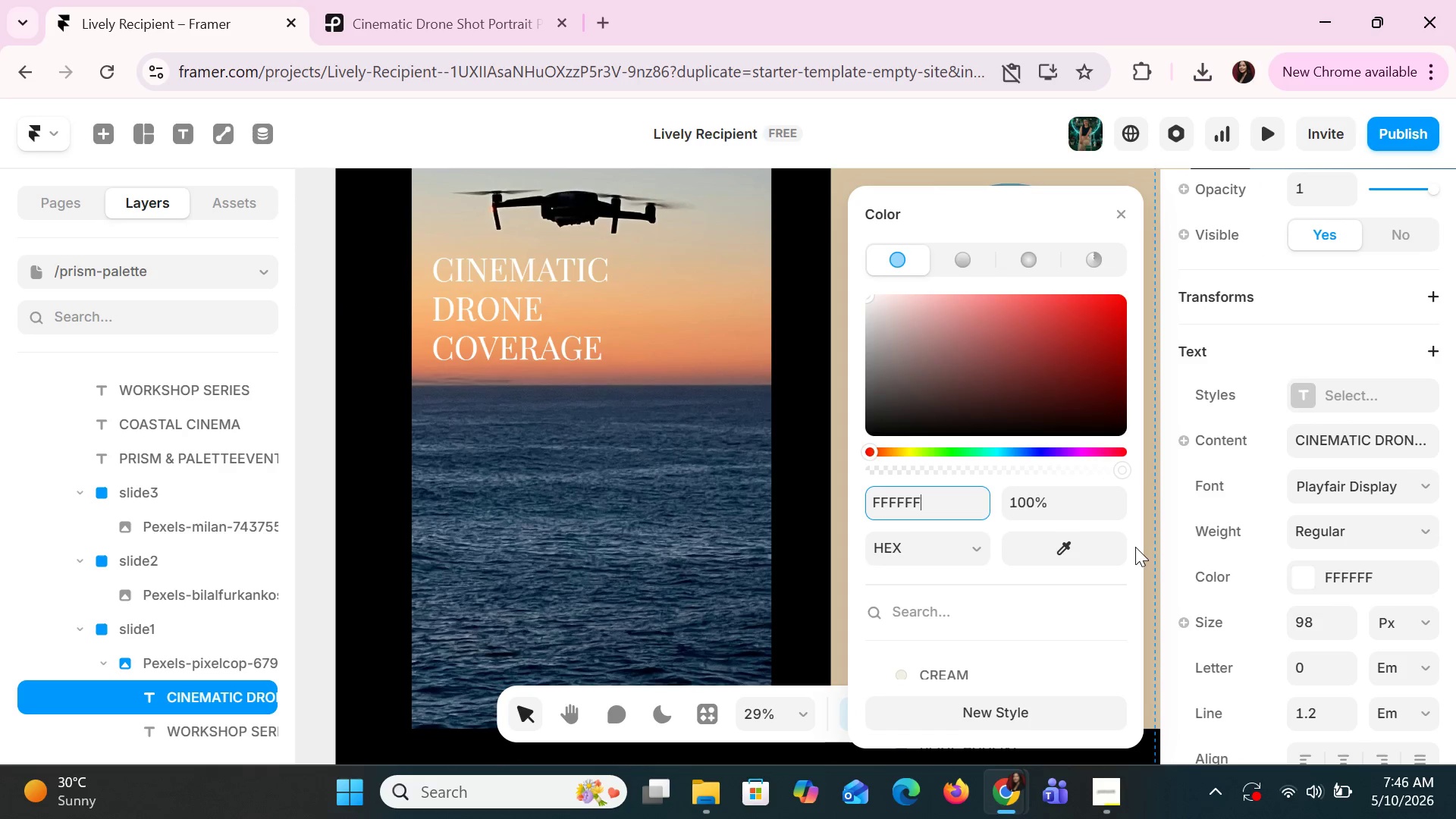 
key(Enter)
 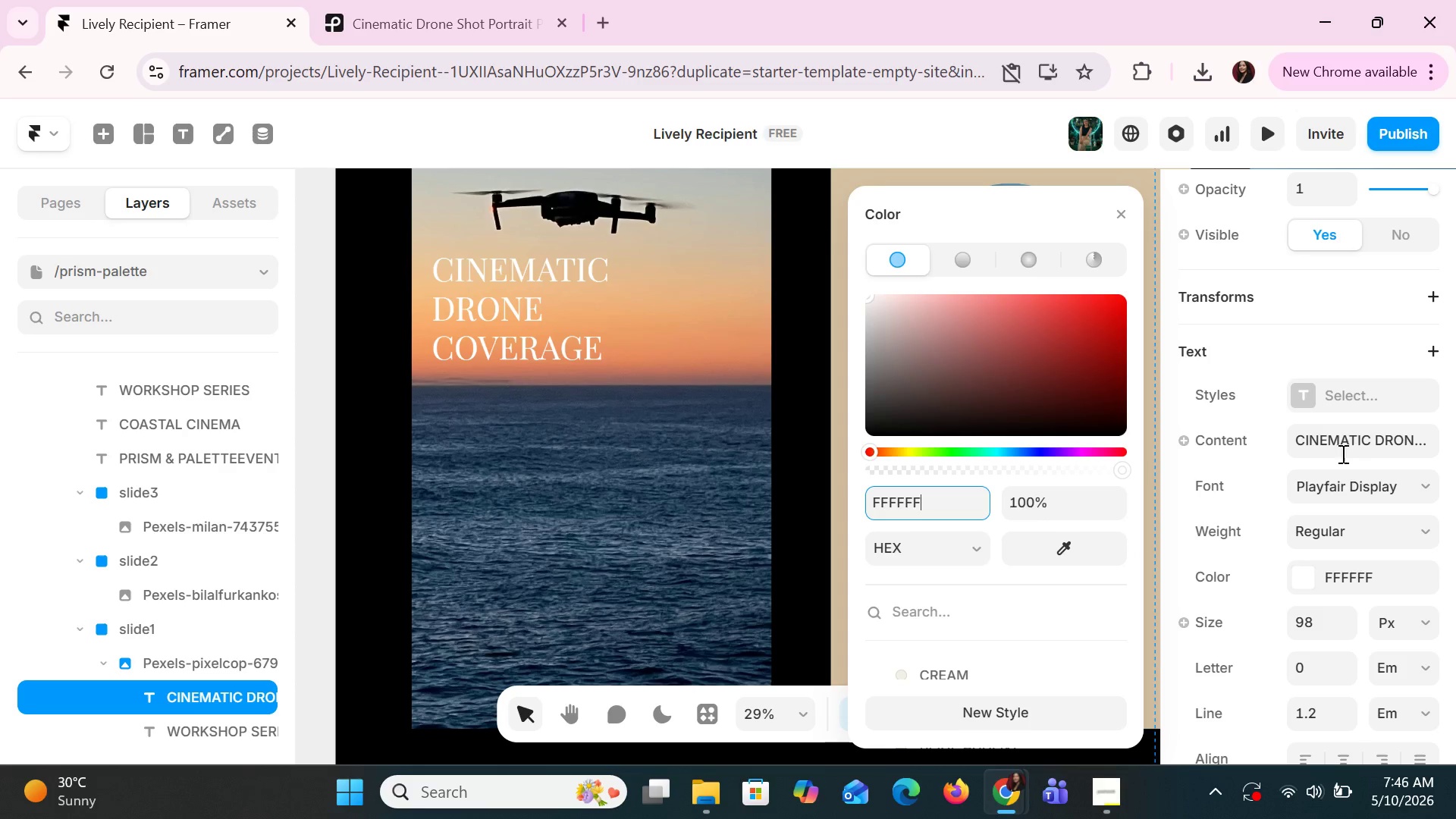 
left_click([1332, 535])
 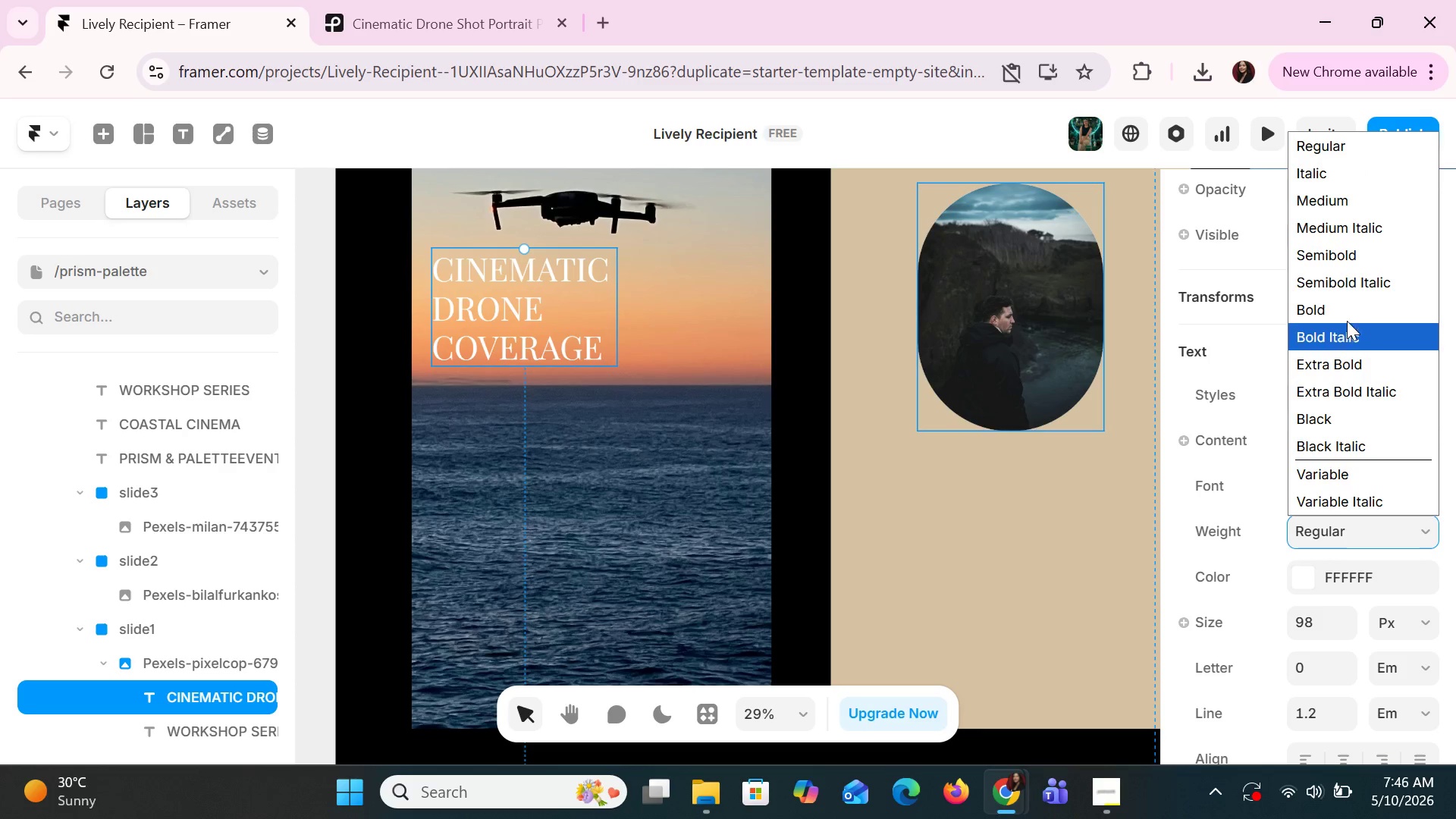 
left_click([1348, 312])
 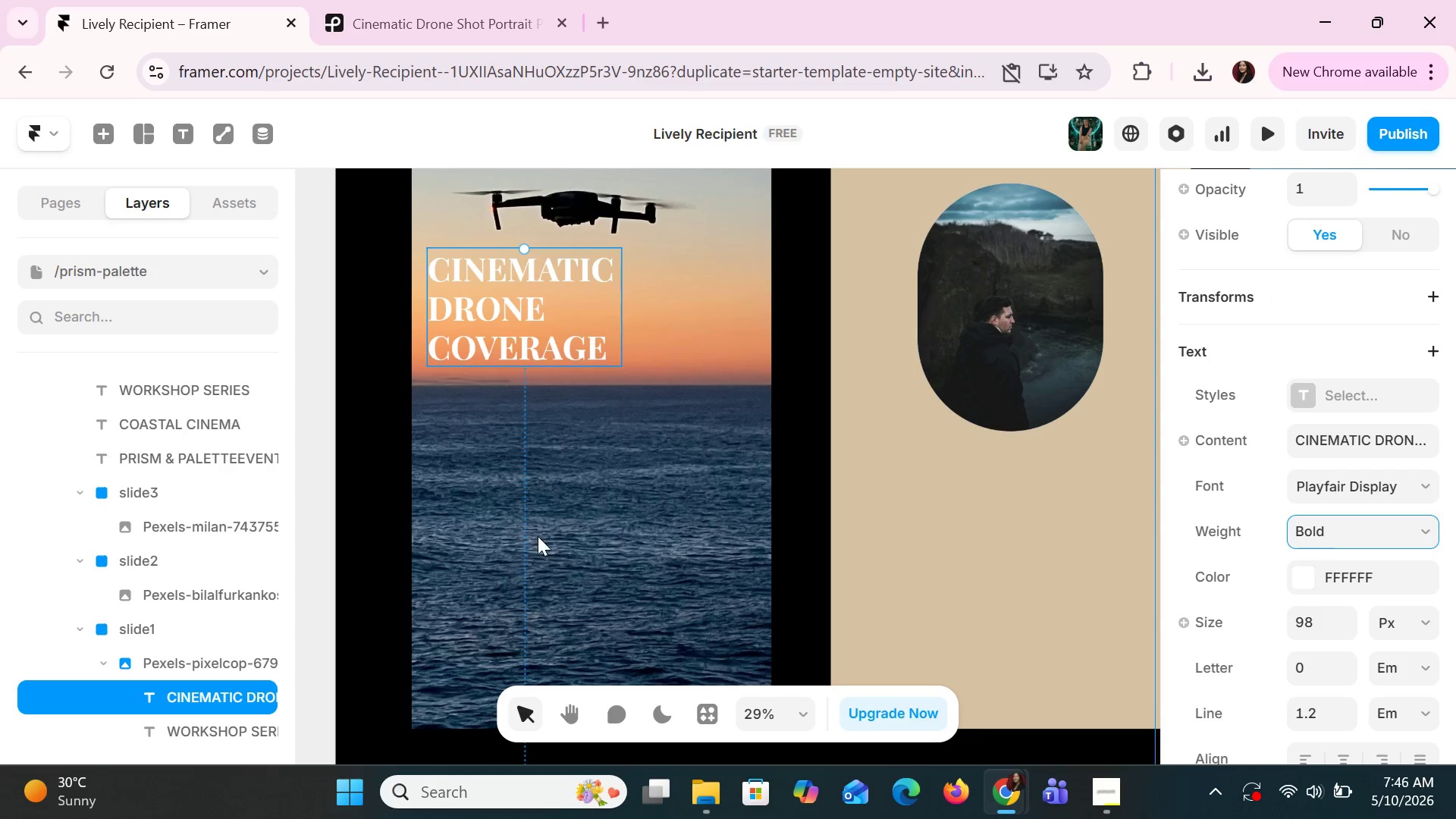 
scroll: coordinate [545, 541], scroll_direction: up, amount: 5.0
 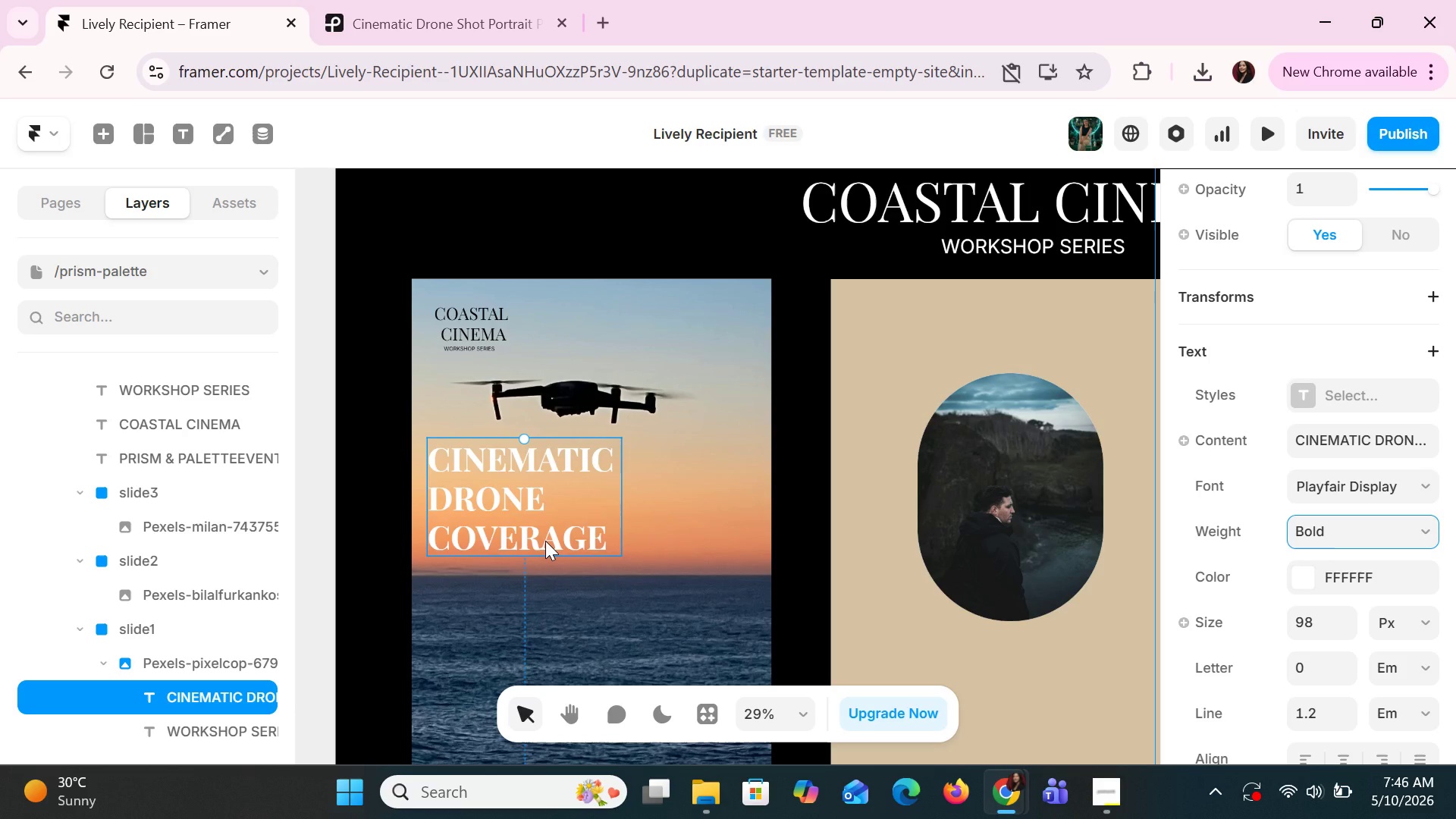 
scroll: coordinate [547, 542], scroll_direction: down, amount: 5.0
 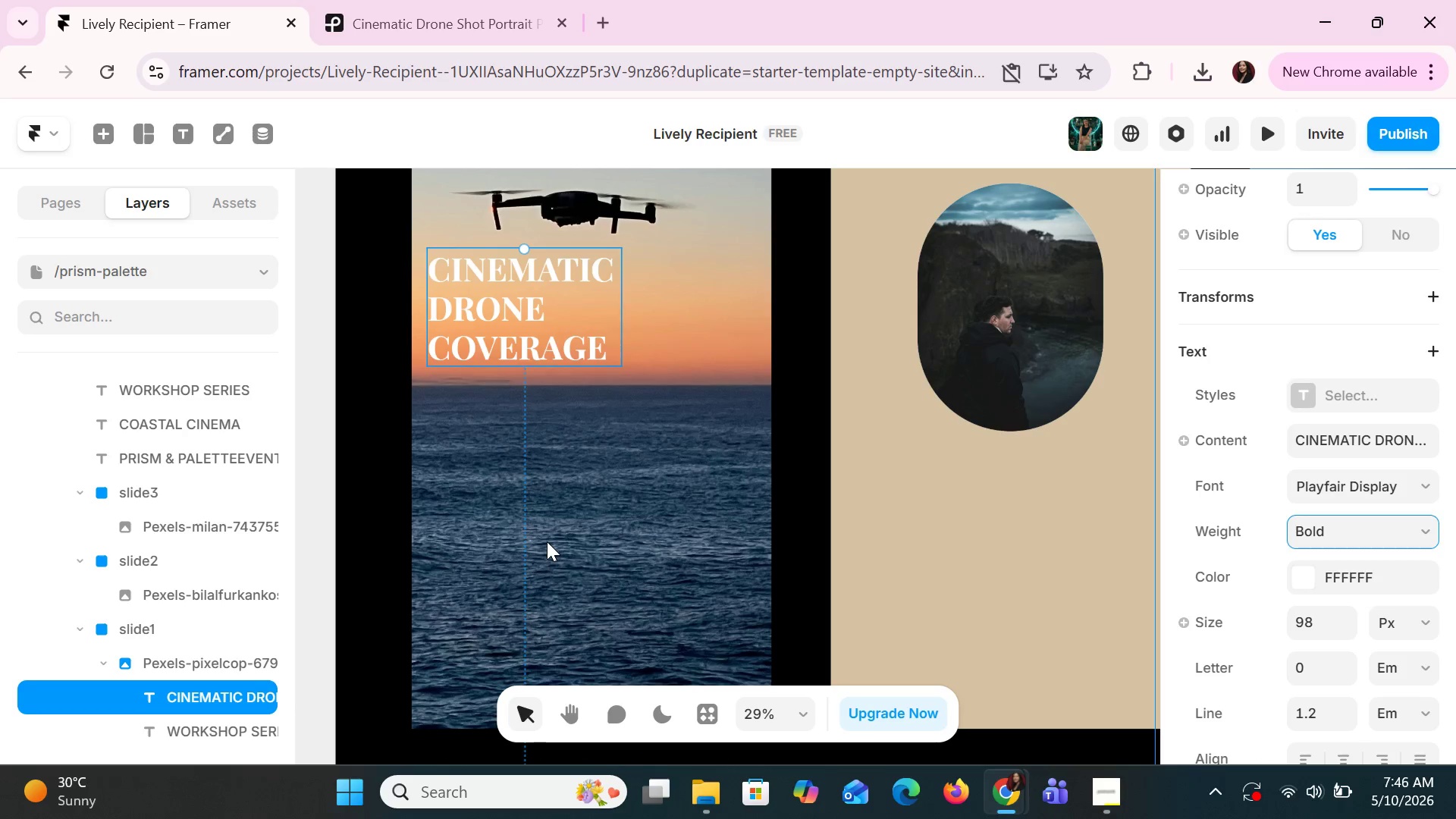 
left_click([547, 541])
 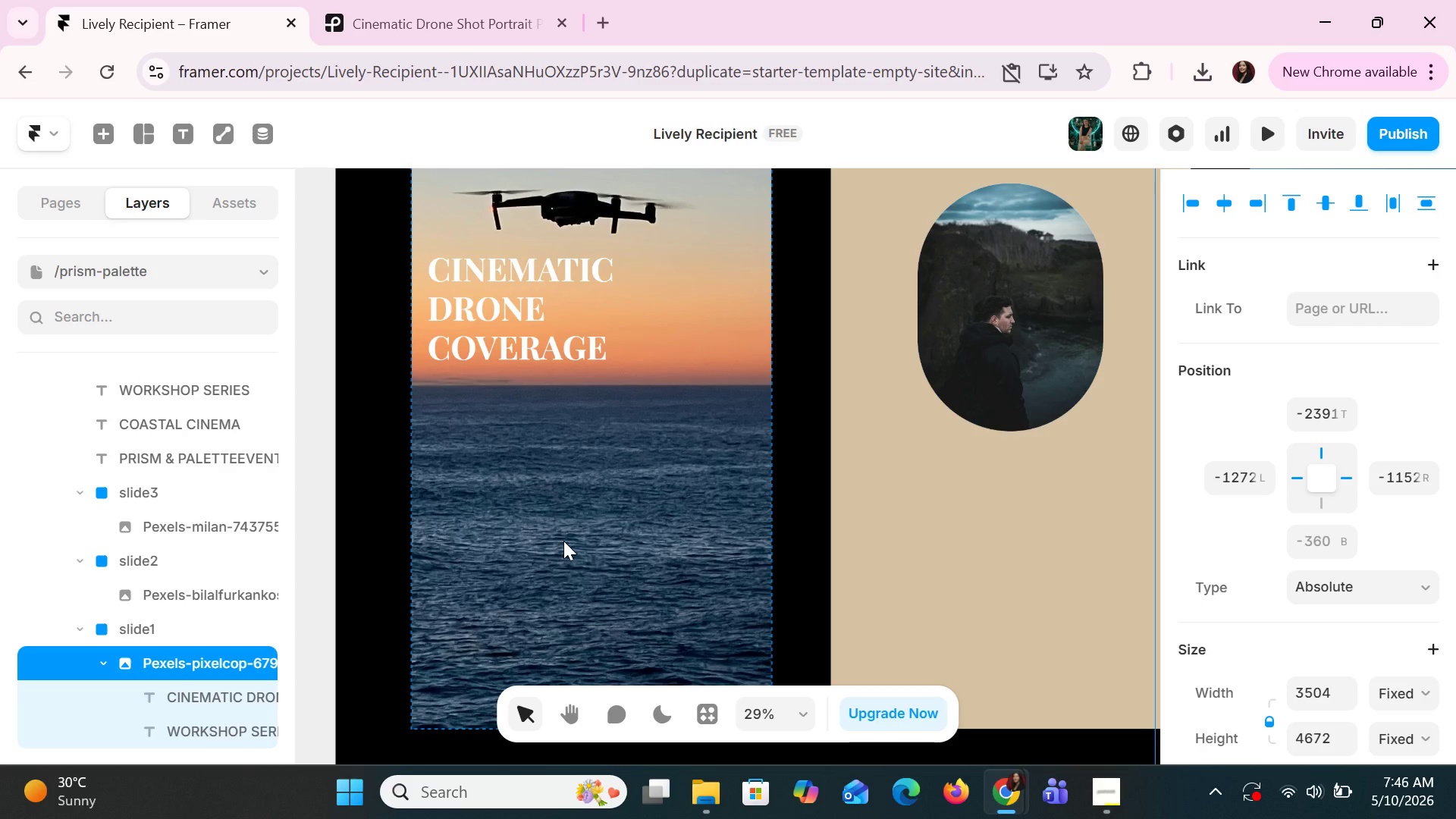 
wait(7.27)
 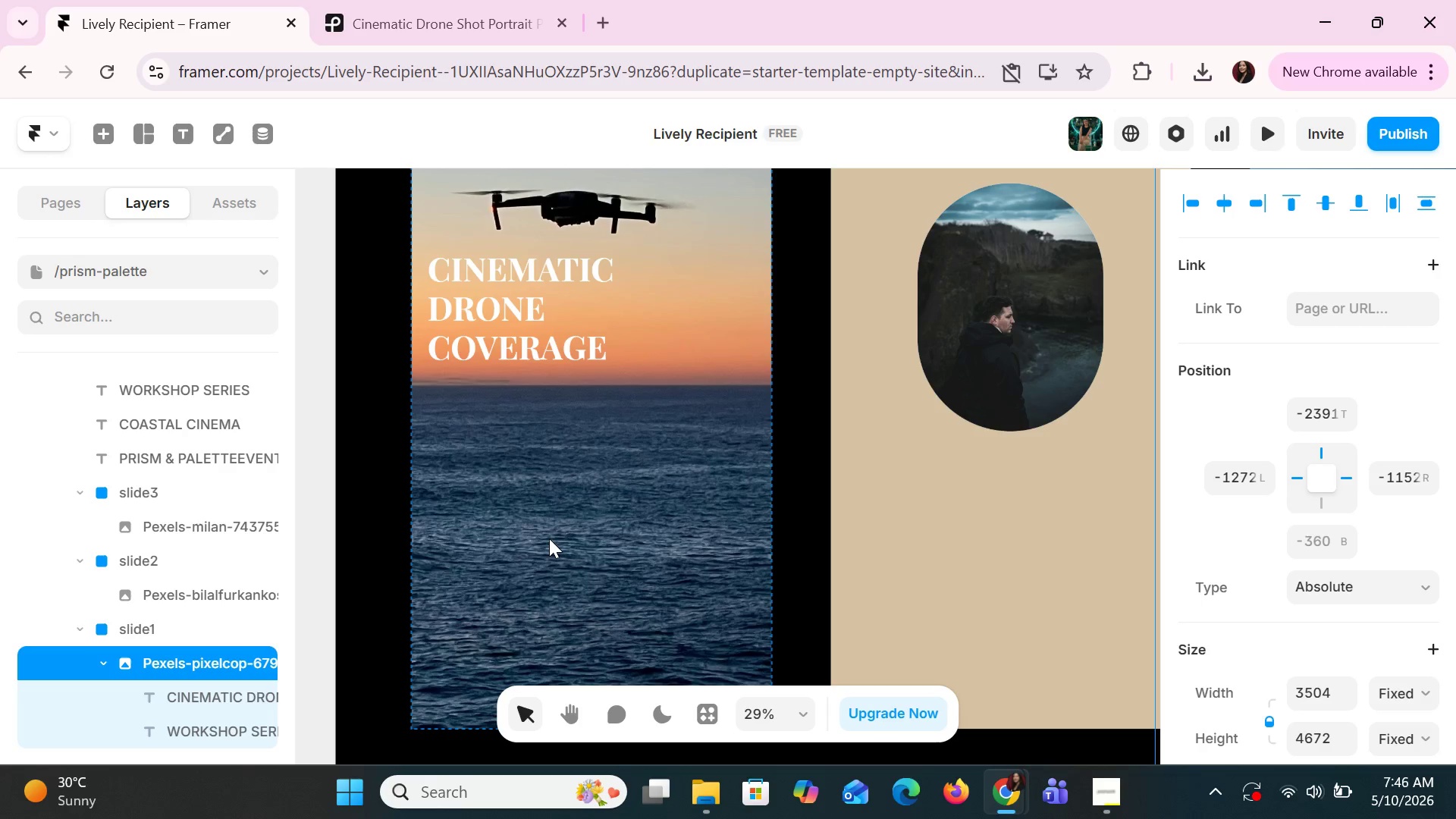 
left_click([198, 135])
 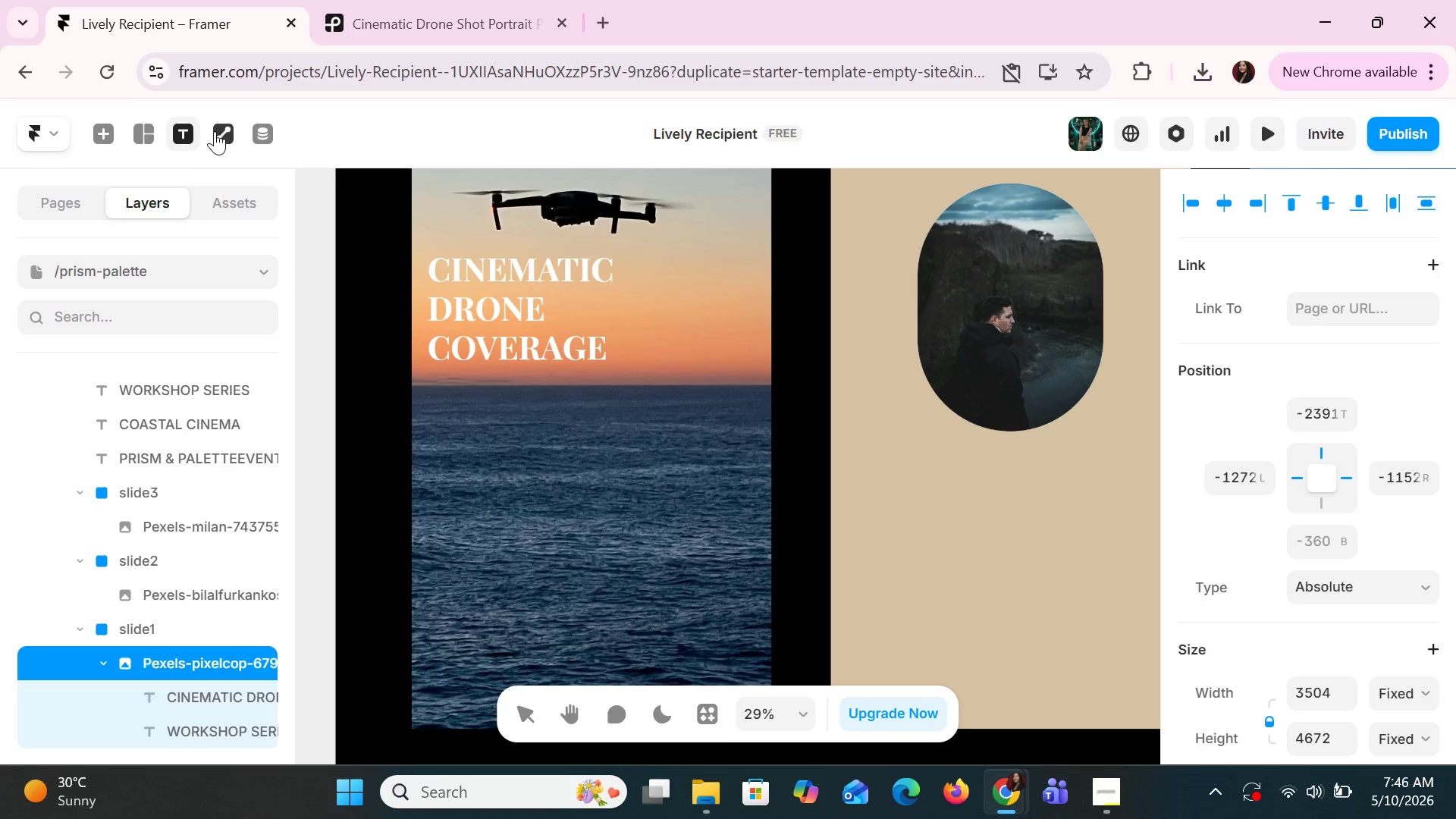 
left_click([216, 131])
 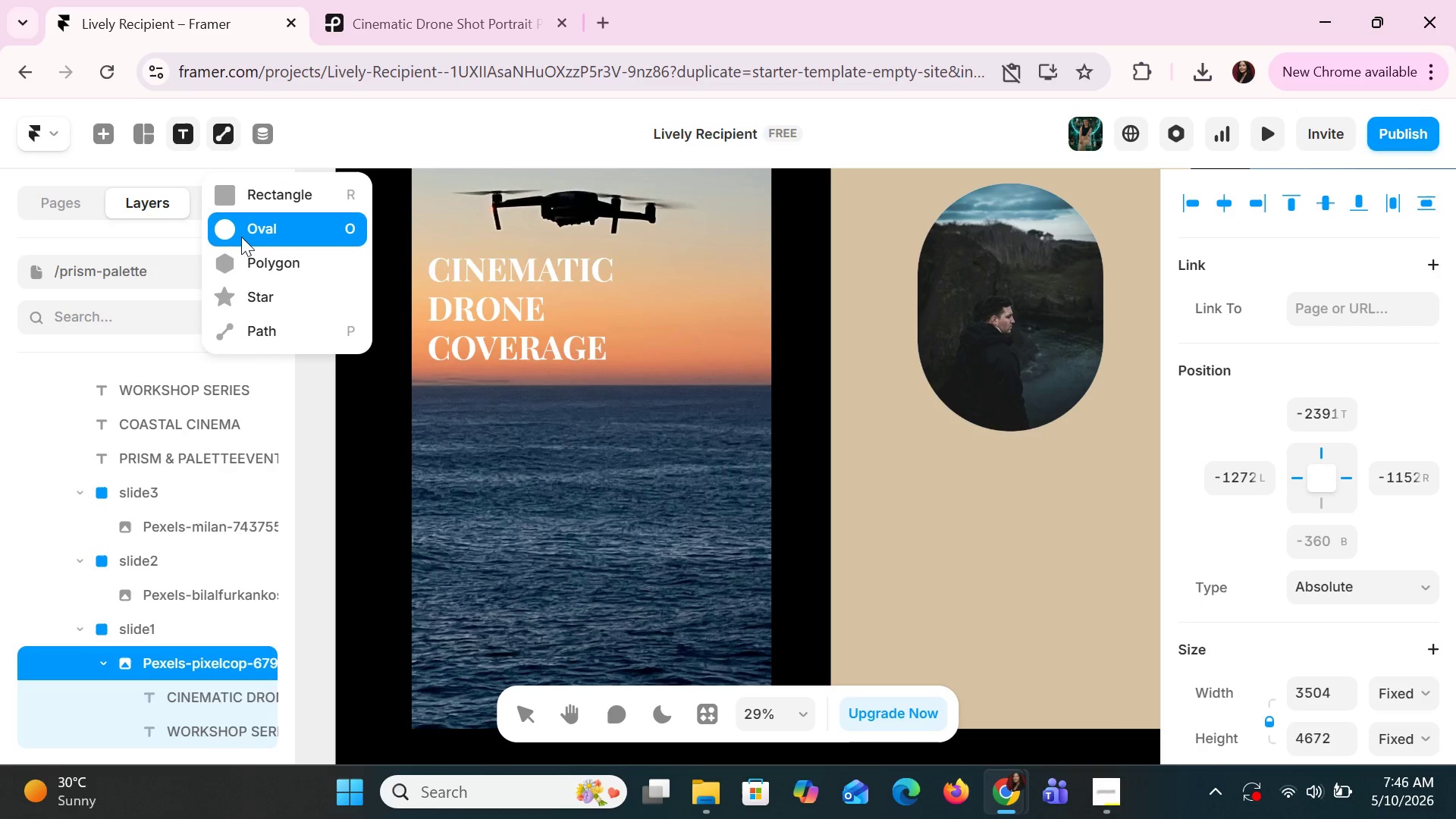 
left_click([241, 231])
 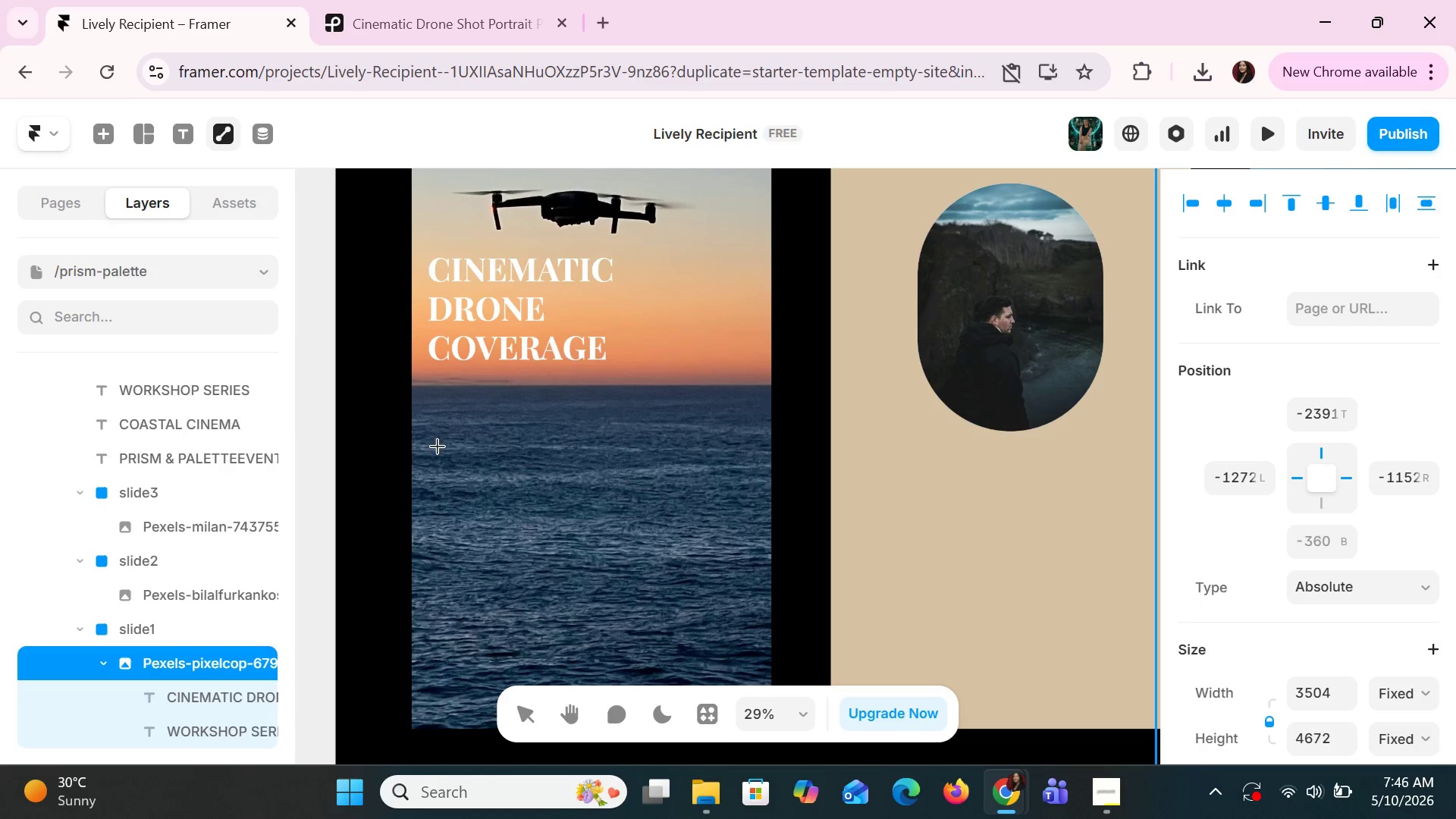 
left_click_drag(start_coordinate=[437, 446], to_coordinate=[496, 505])
 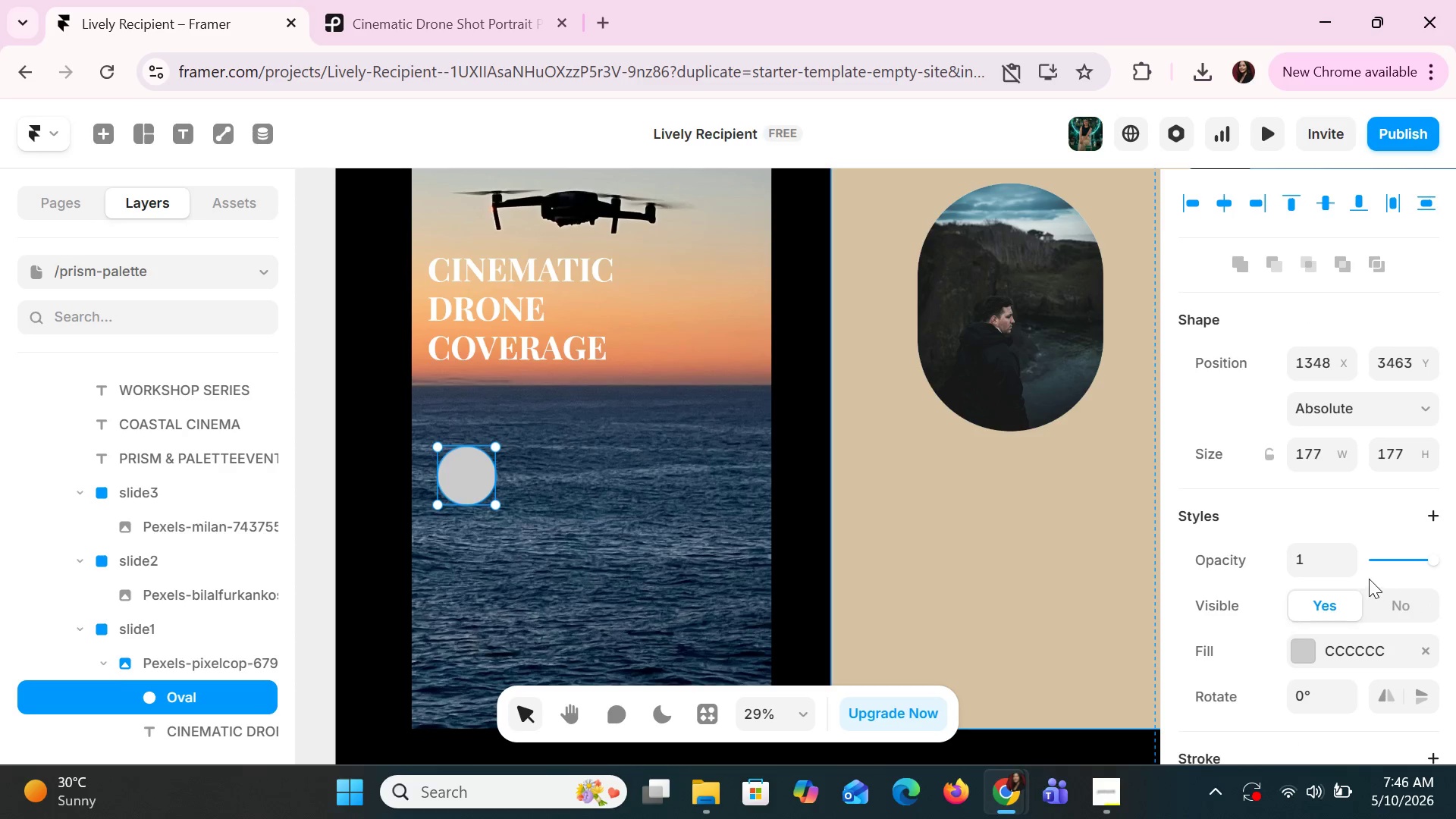 
scroll: coordinate [1369, 579], scroll_direction: down, amount: 3.0
 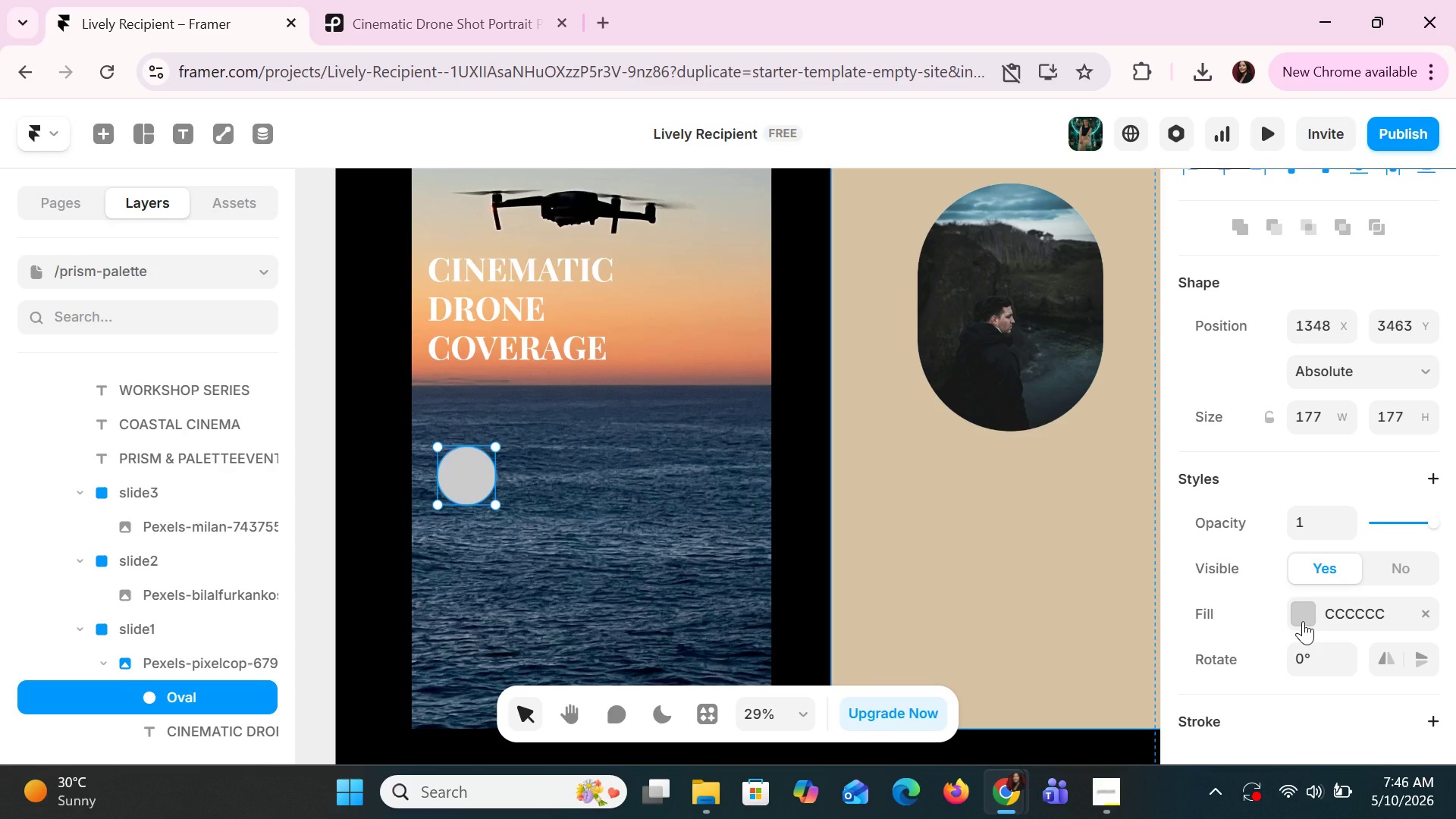 
left_click([1303, 621])
 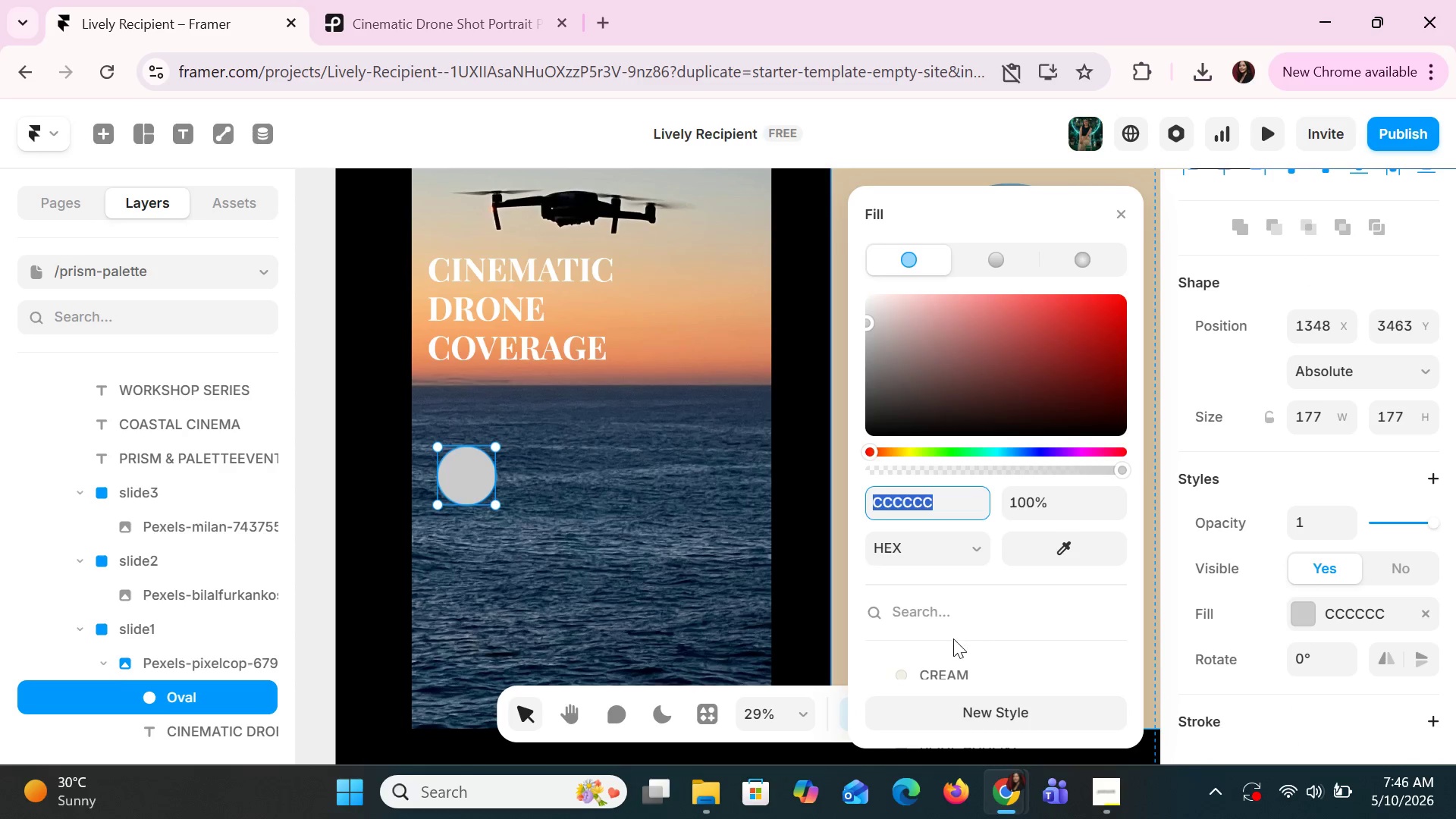 
scroll: coordinate [969, 640], scroll_direction: down, amount: 3.0
 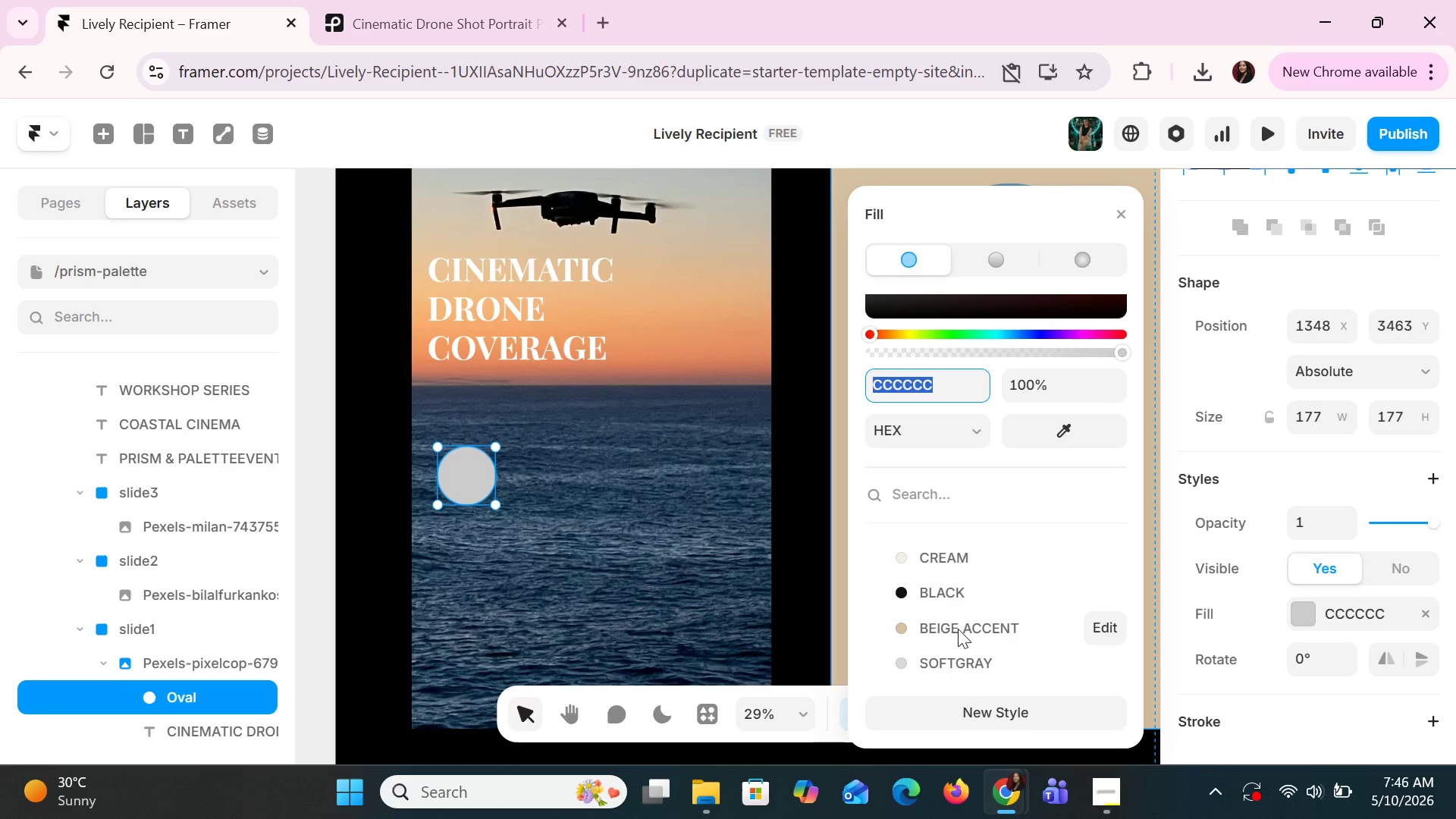 
left_click([954, 618])
 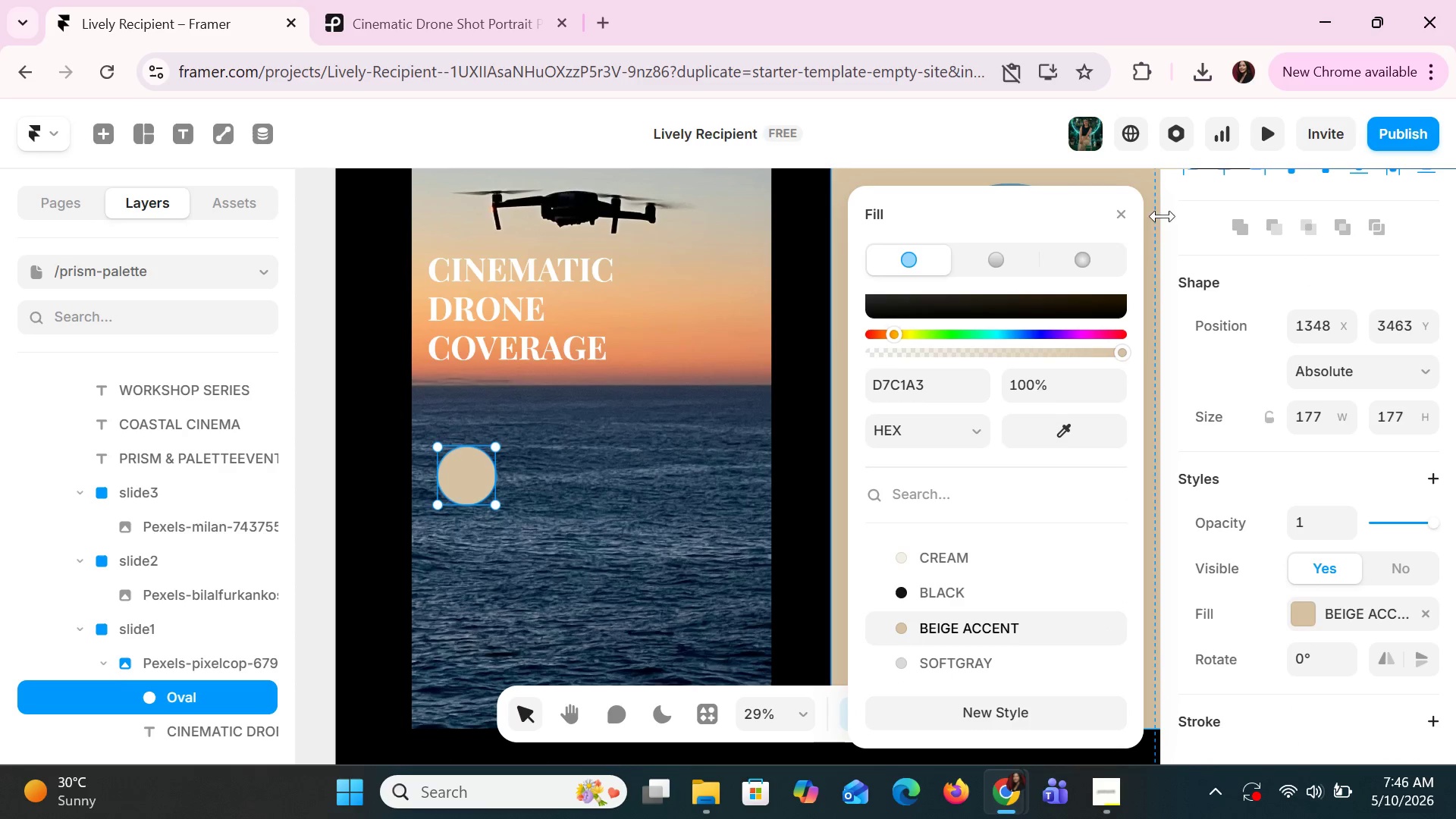 
left_click([1112, 213])
 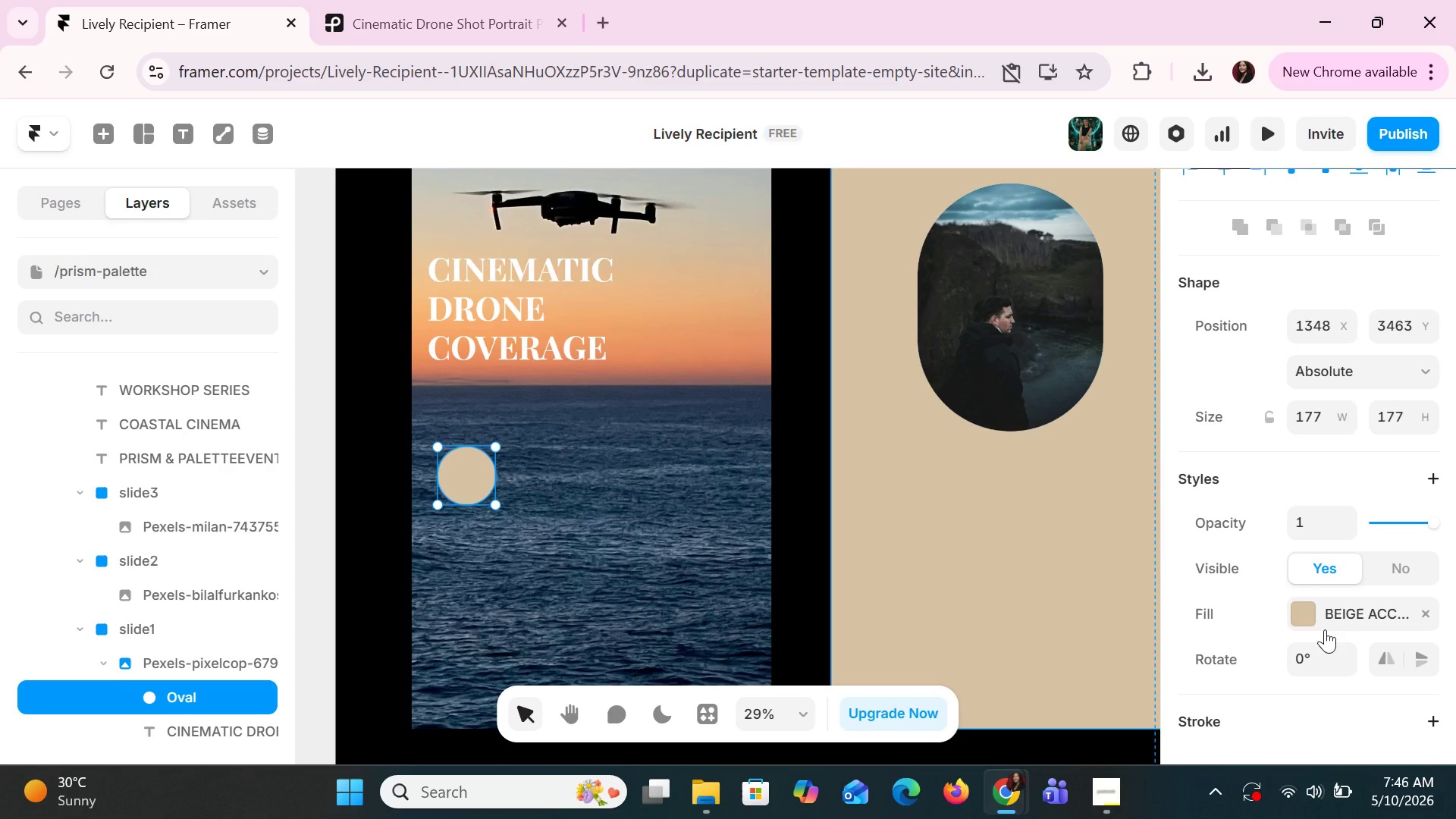 
scroll: coordinate [1348, 670], scroll_direction: down, amount: 15.0
 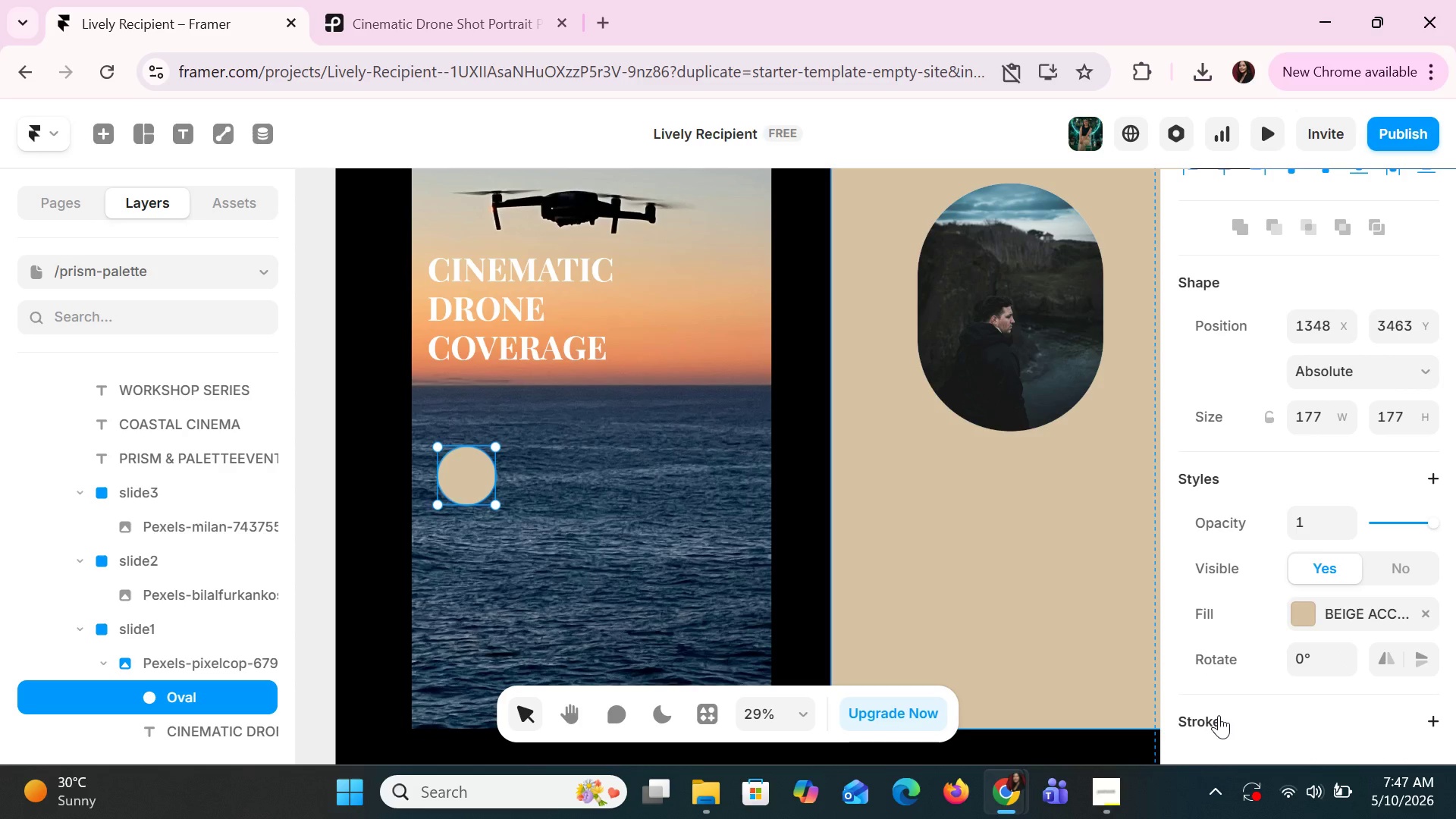 
left_click([1219, 715])
 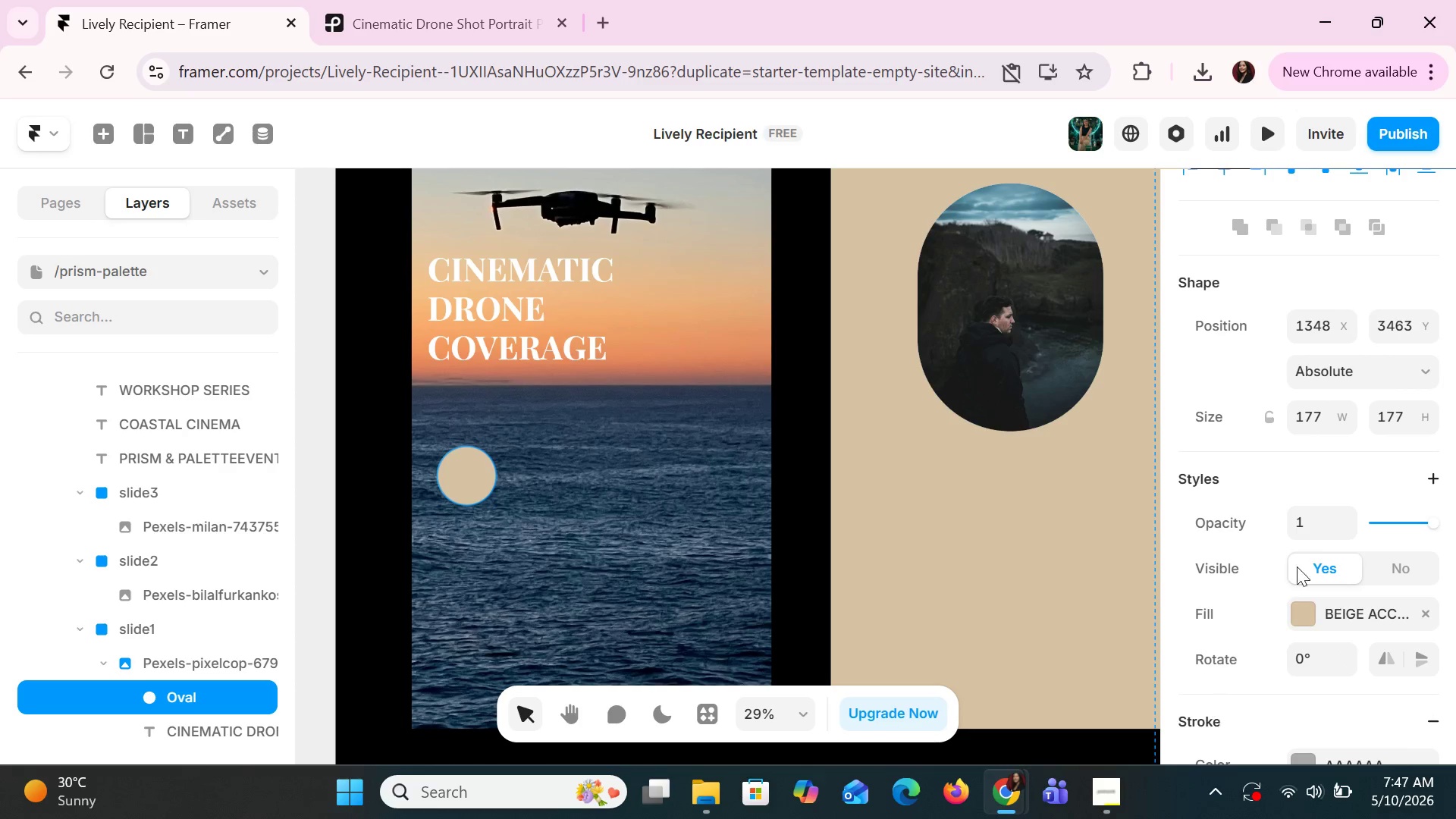 
scroll: coordinate [1350, 547], scroll_direction: down, amount: 4.0
 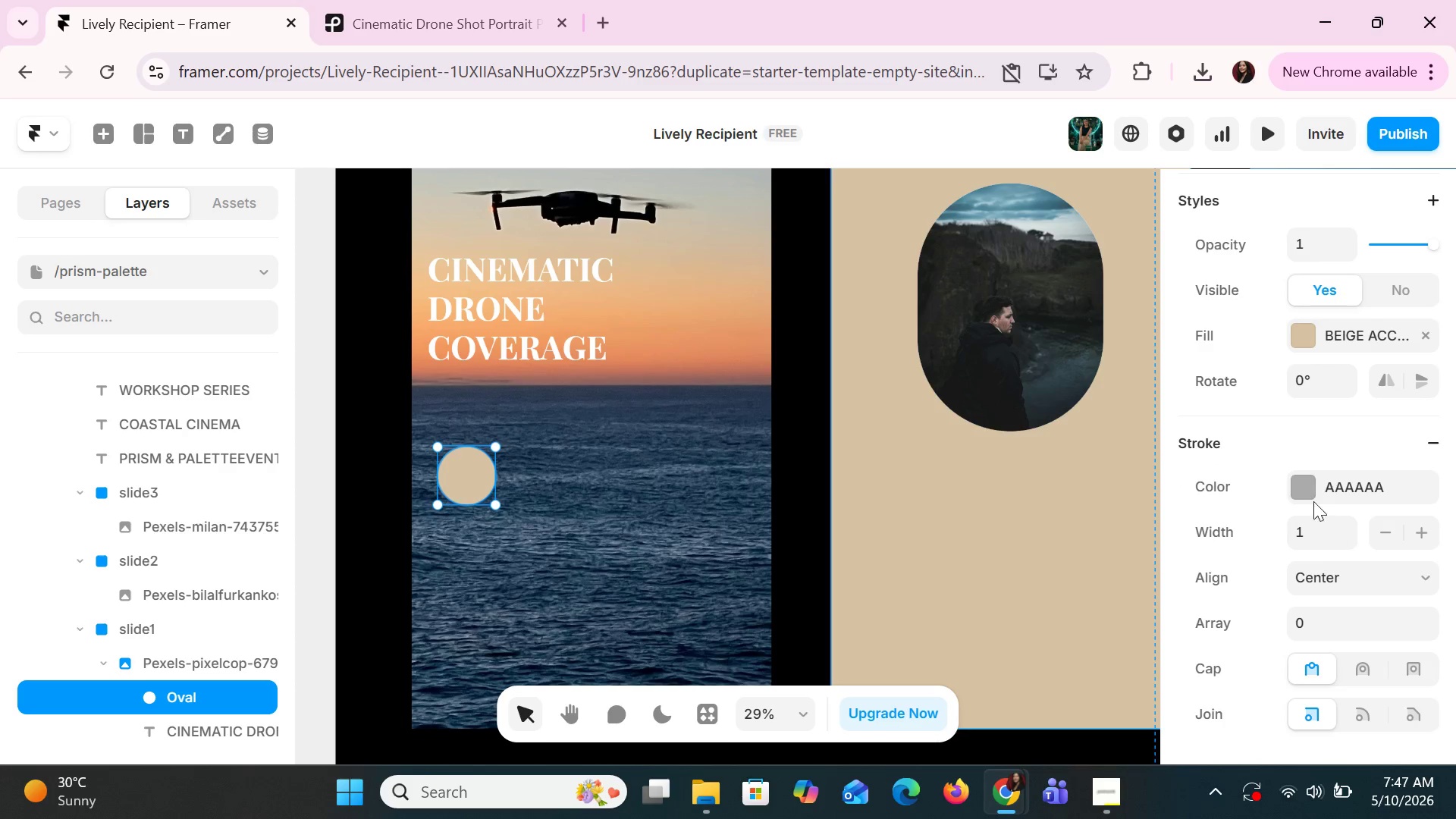 
left_click([1309, 496])
 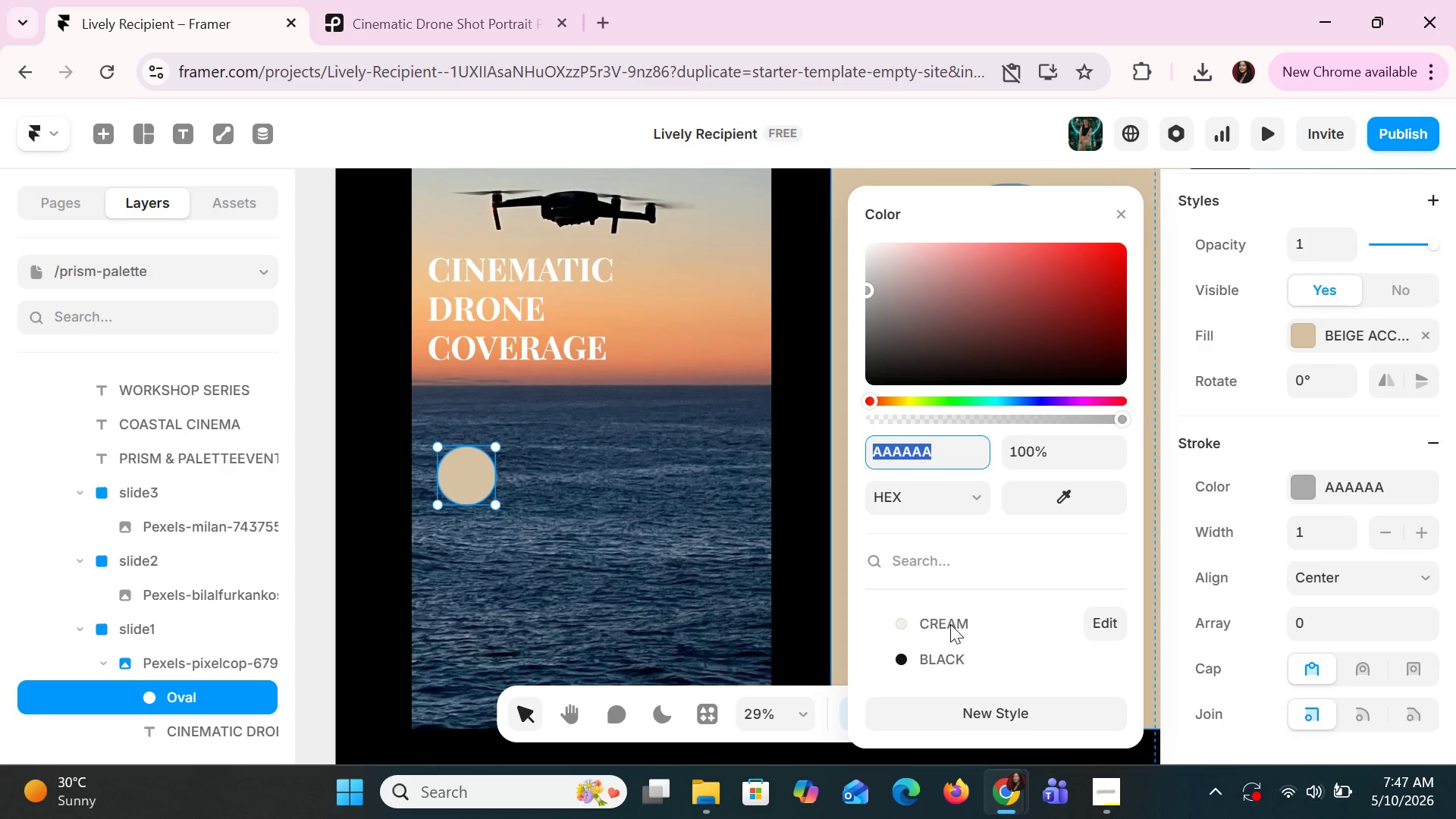 
scroll: coordinate [952, 626], scroll_direction: down, amount: 2.0
 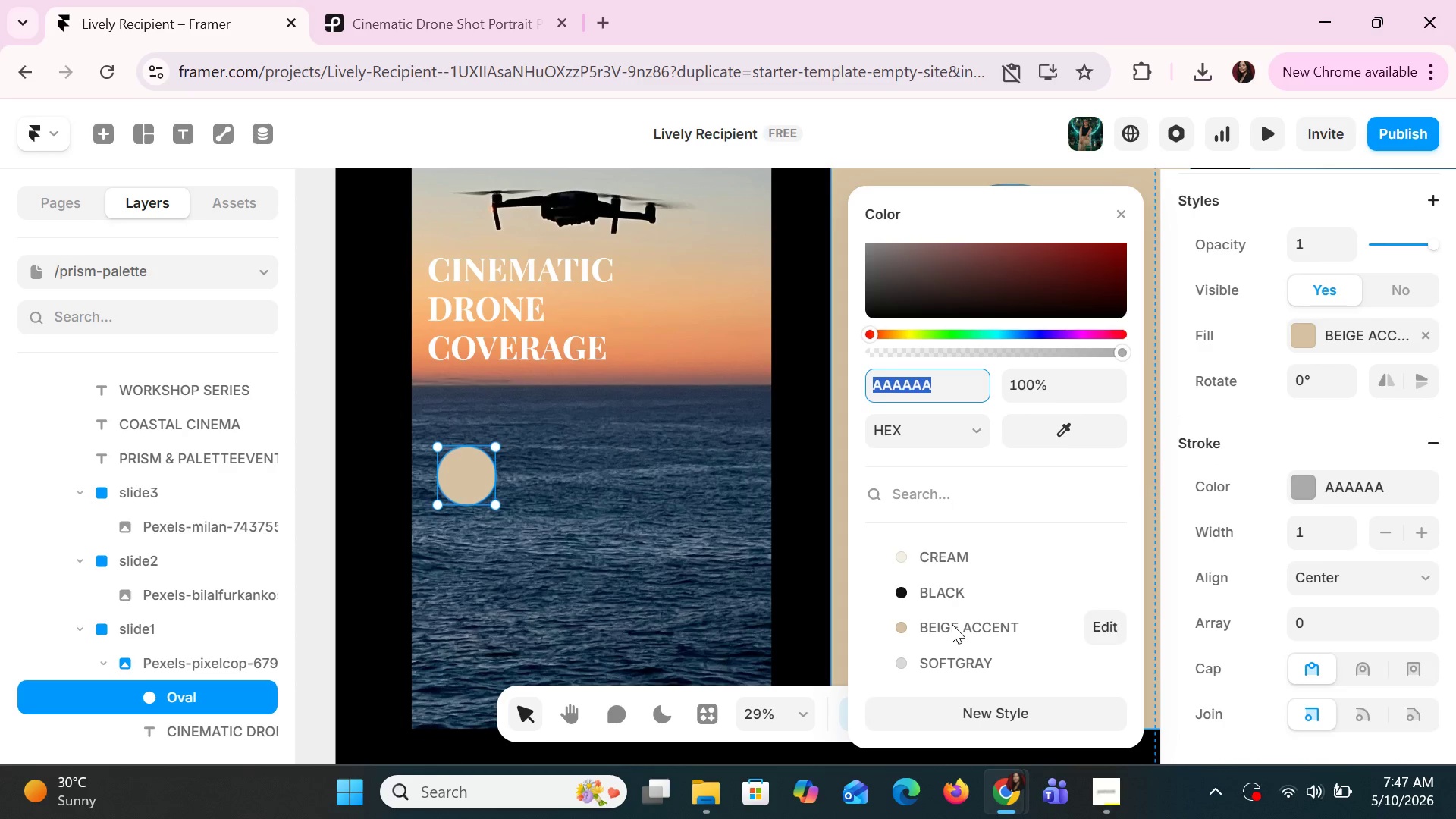 
left_click([952, 624])
 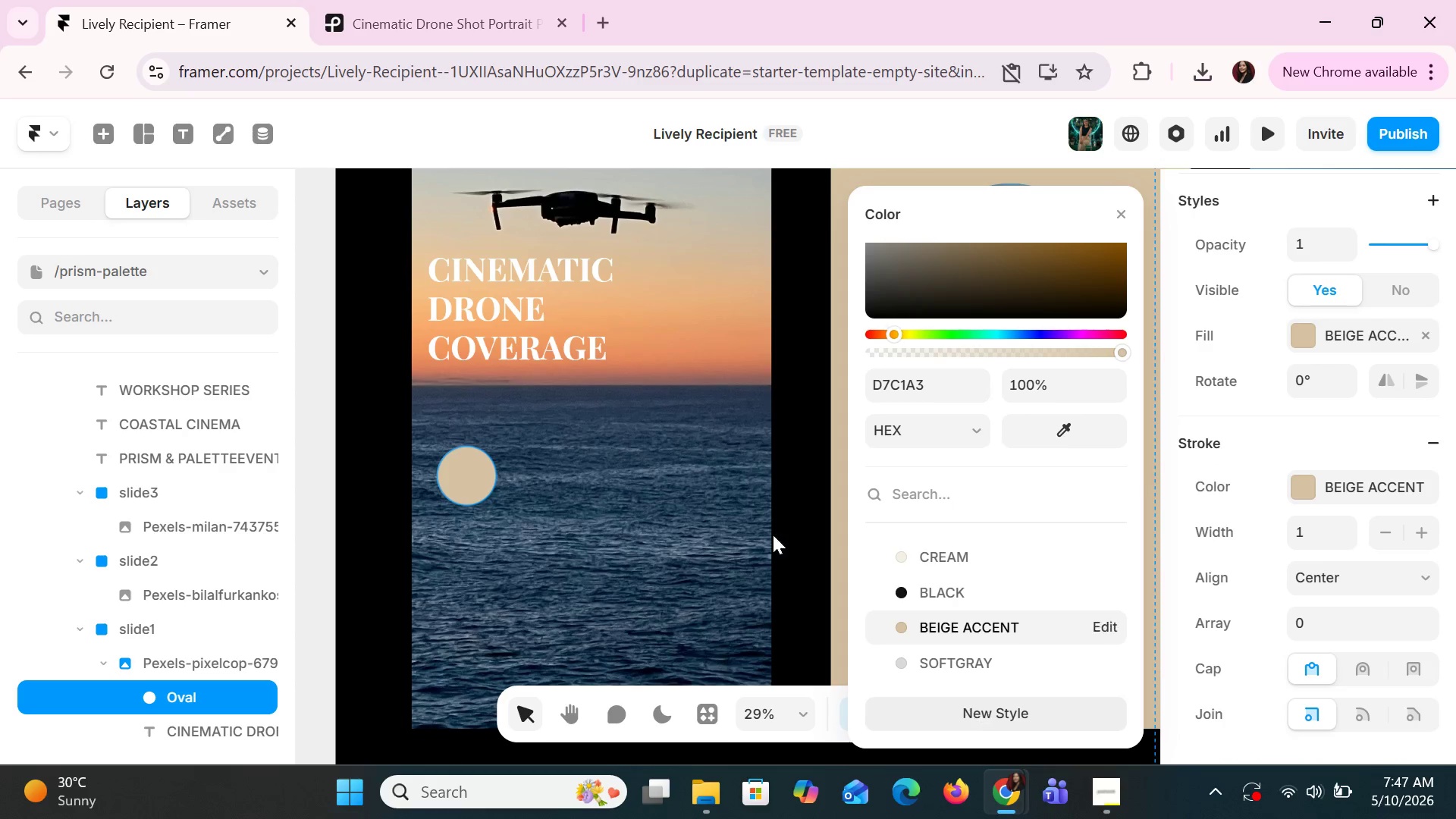 
left_click([584, 472])
 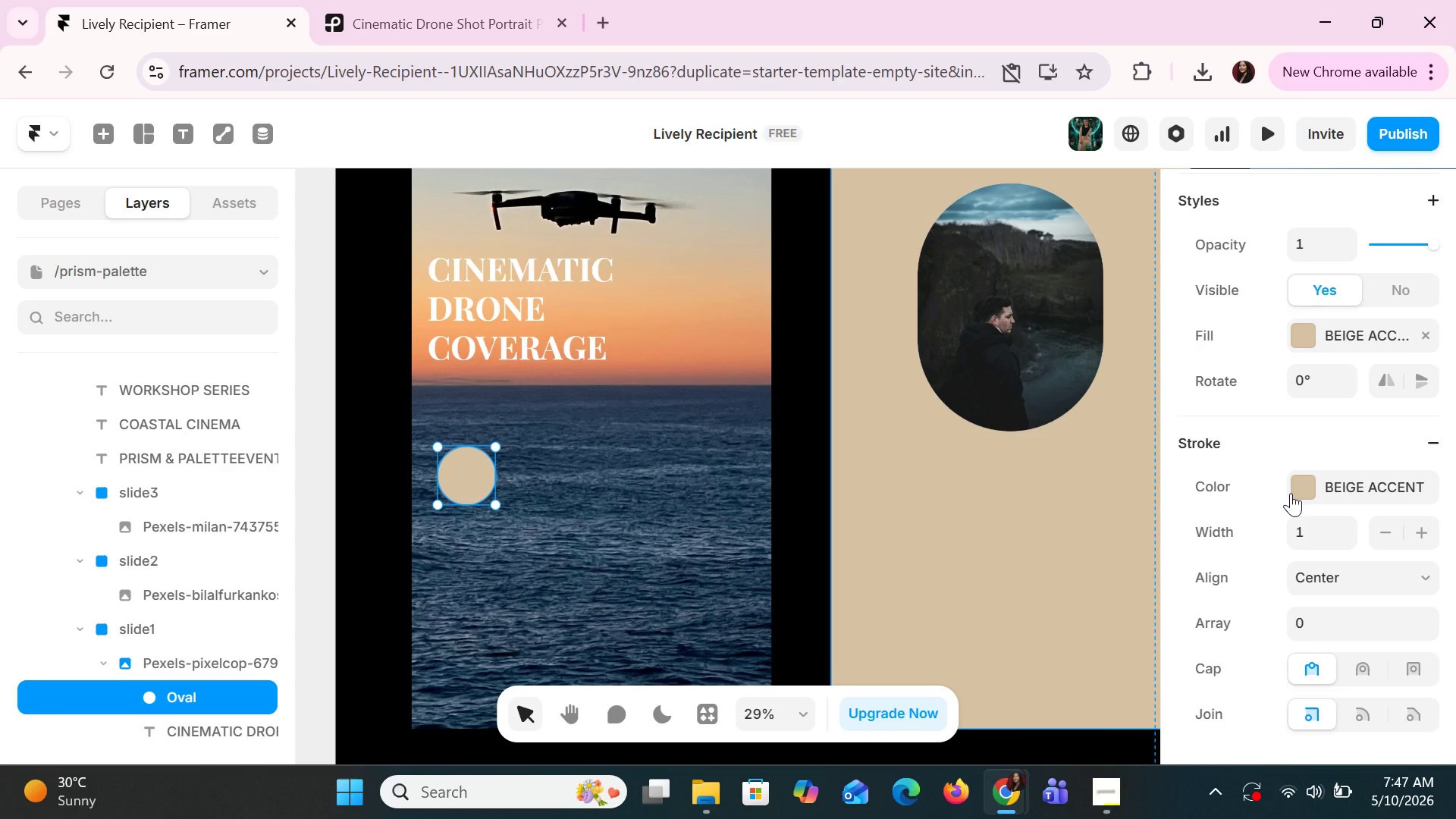 
wait(10.75)
 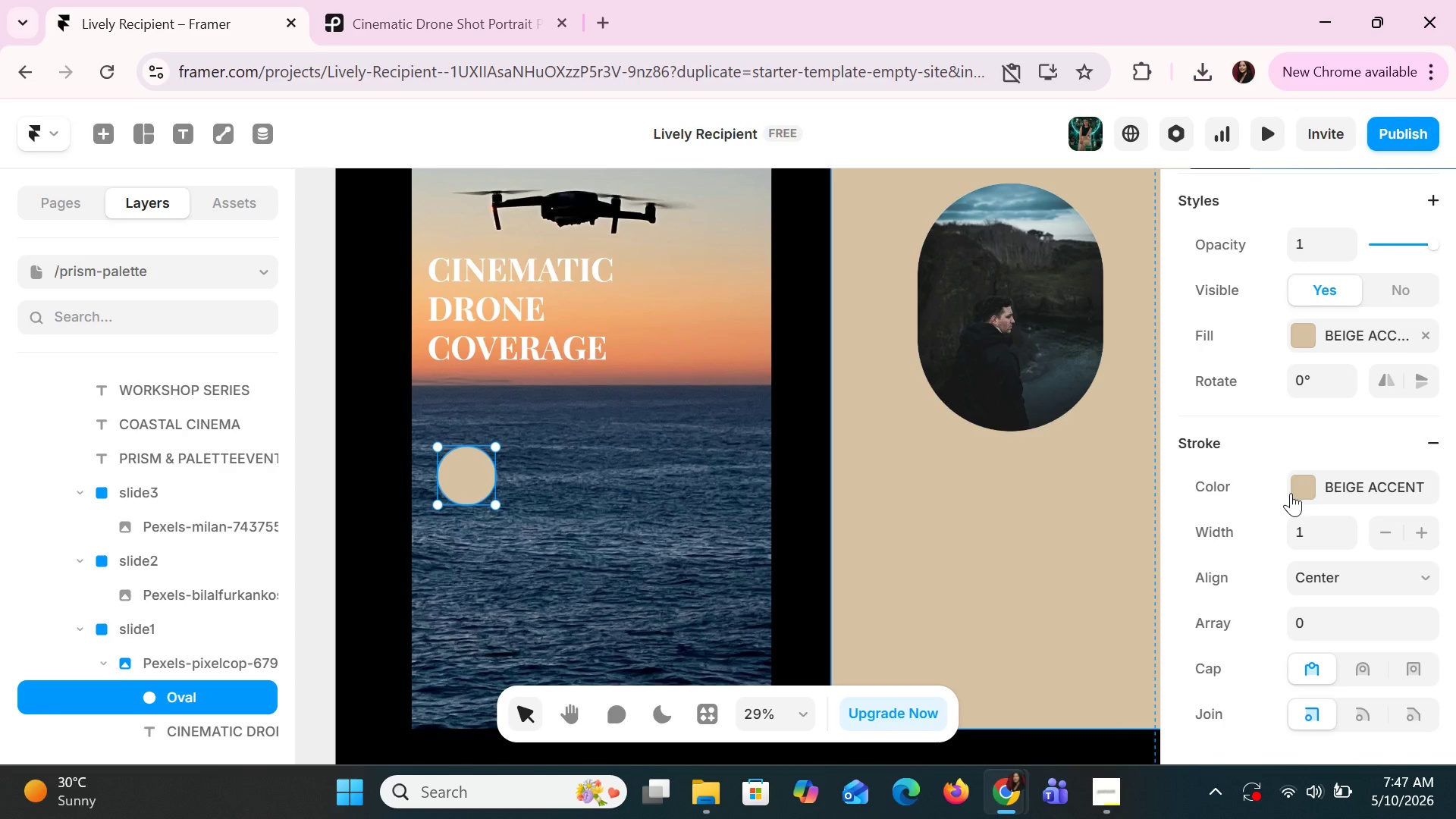 
left_click([1310, 479])
 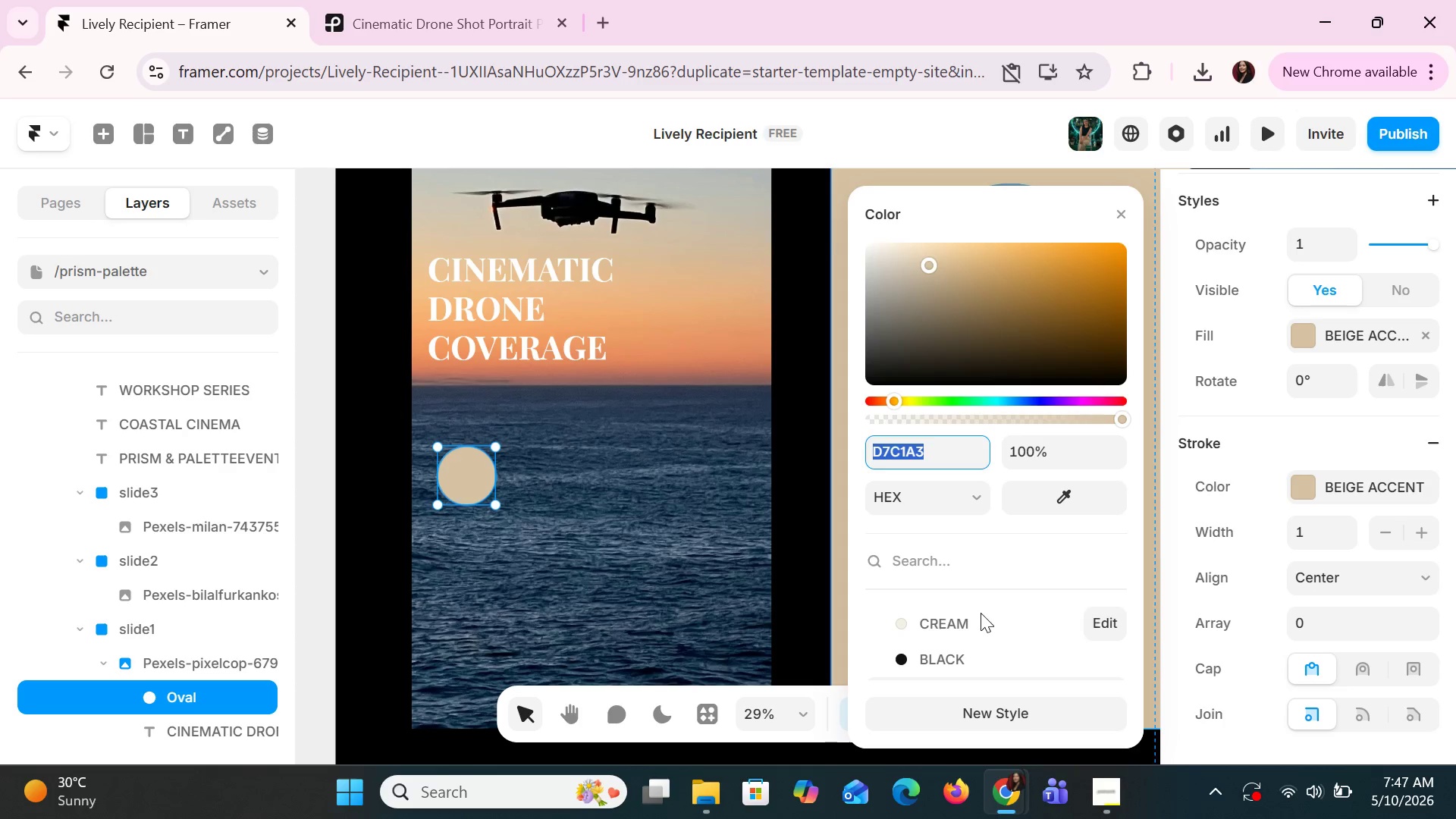 
scroll: coordinate [974, 621], scroll_direction: down, amount: 3.0
 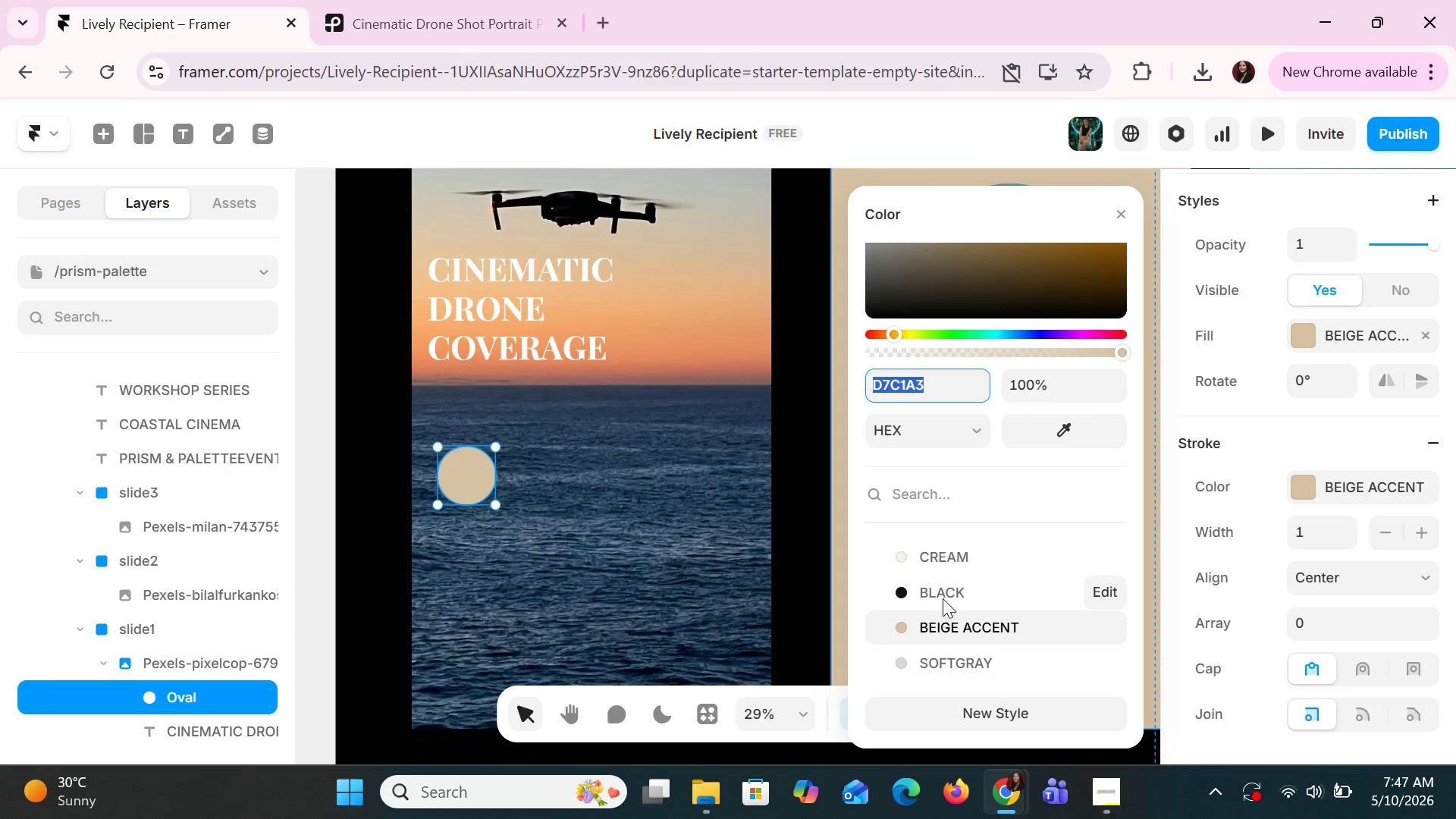 
left_click([943, 598])
 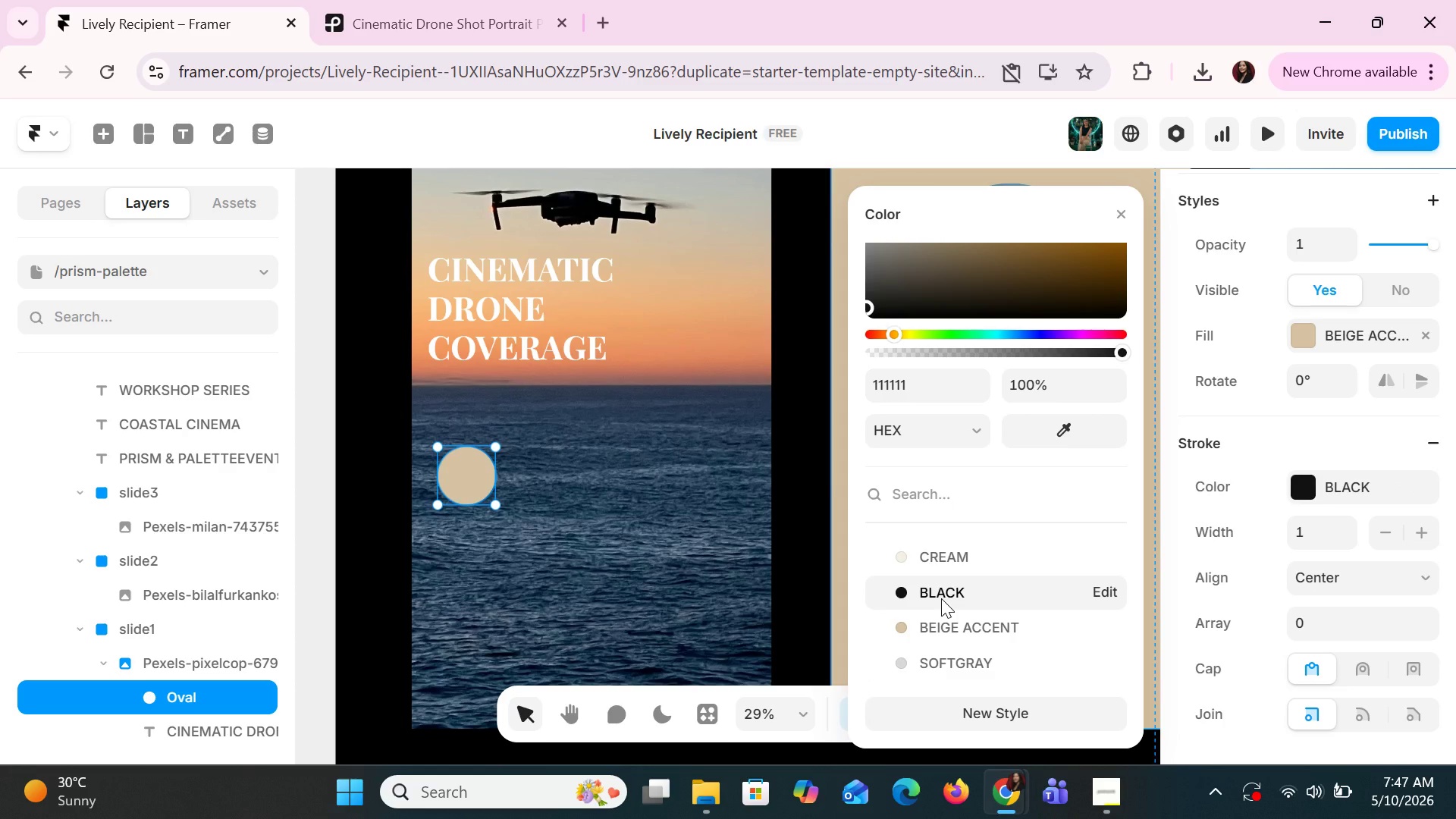 
key(Control+Z)
 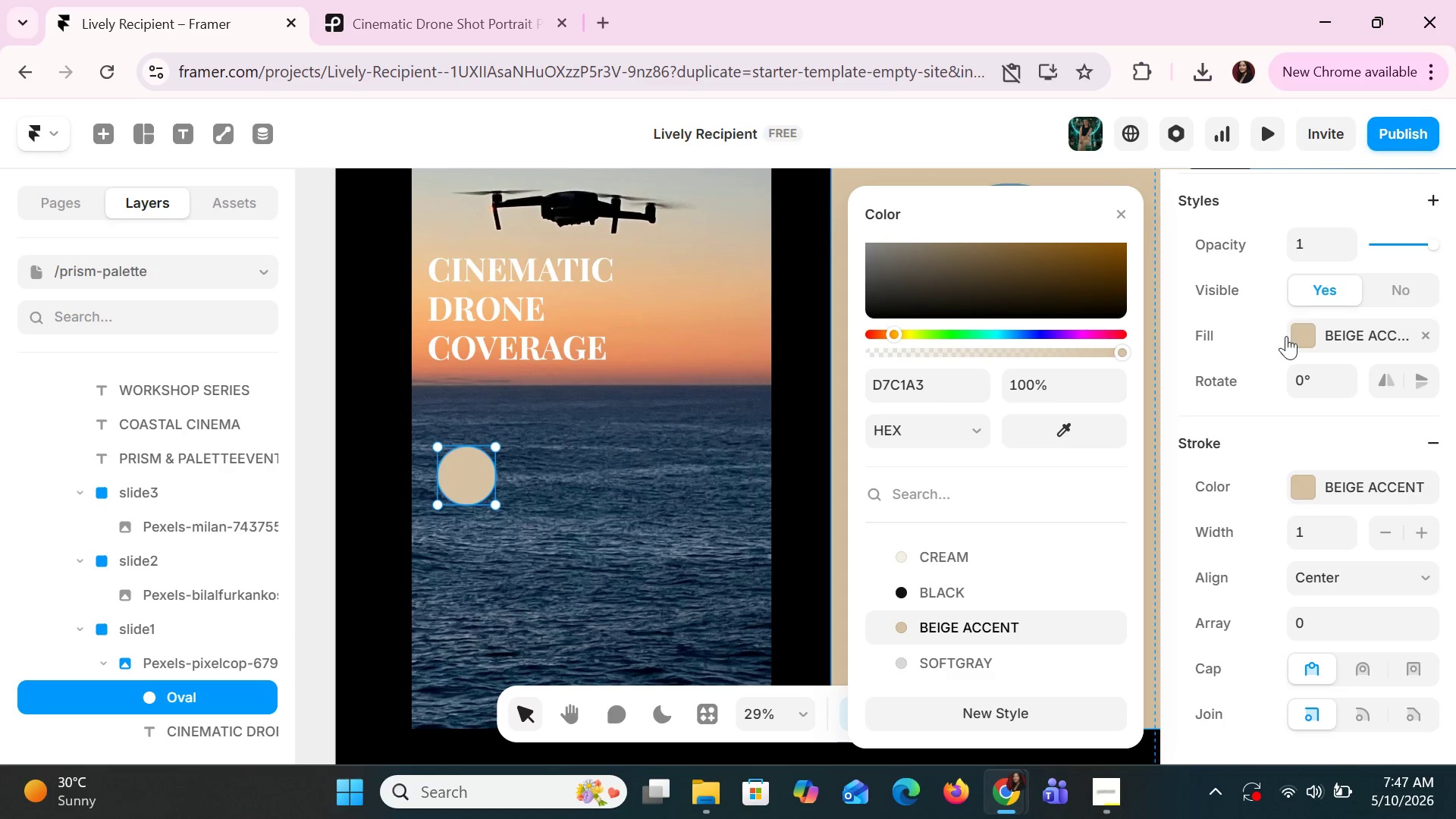 
left_click([1289, 338])
 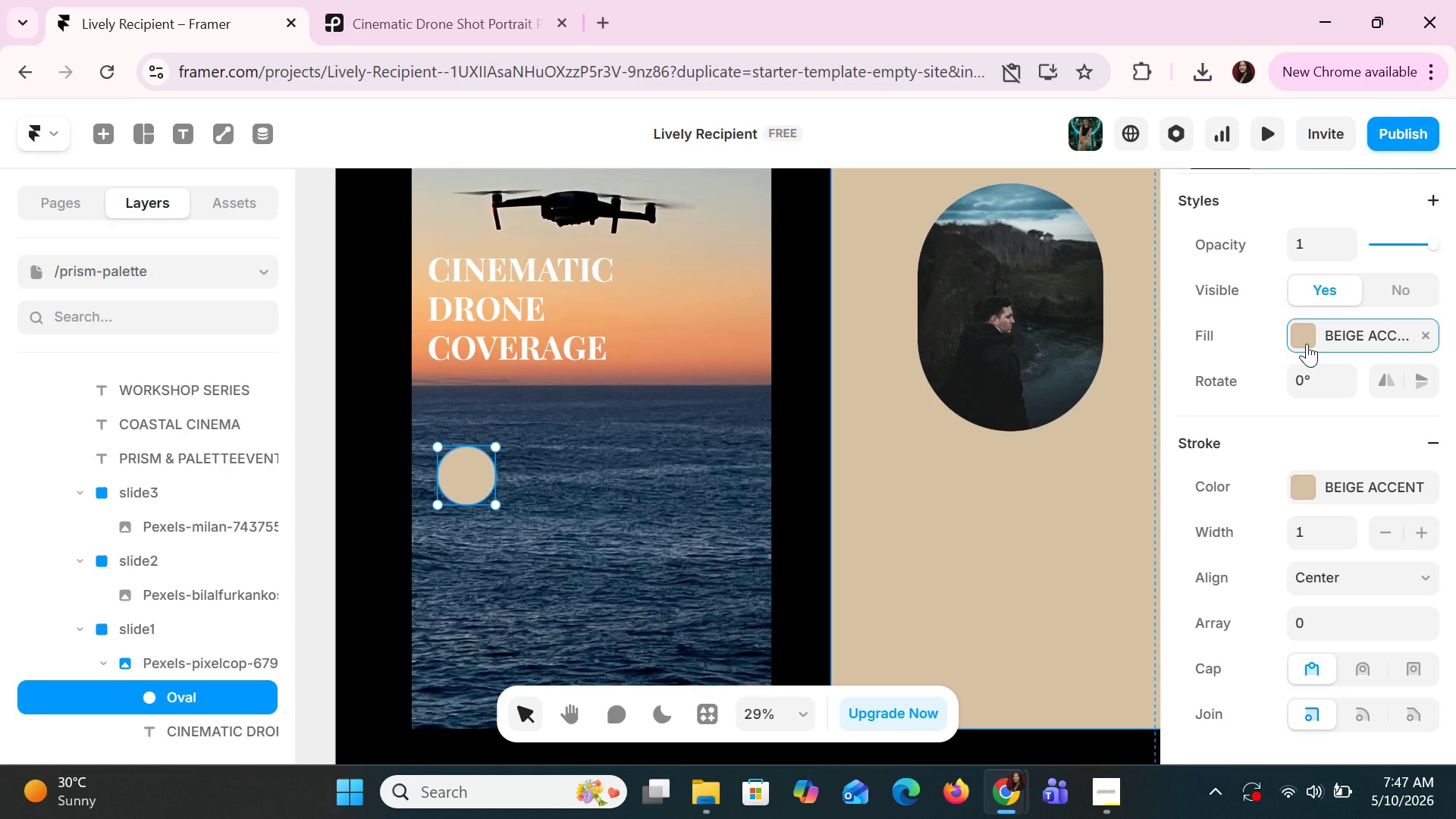 
left_click([1307, 344])
 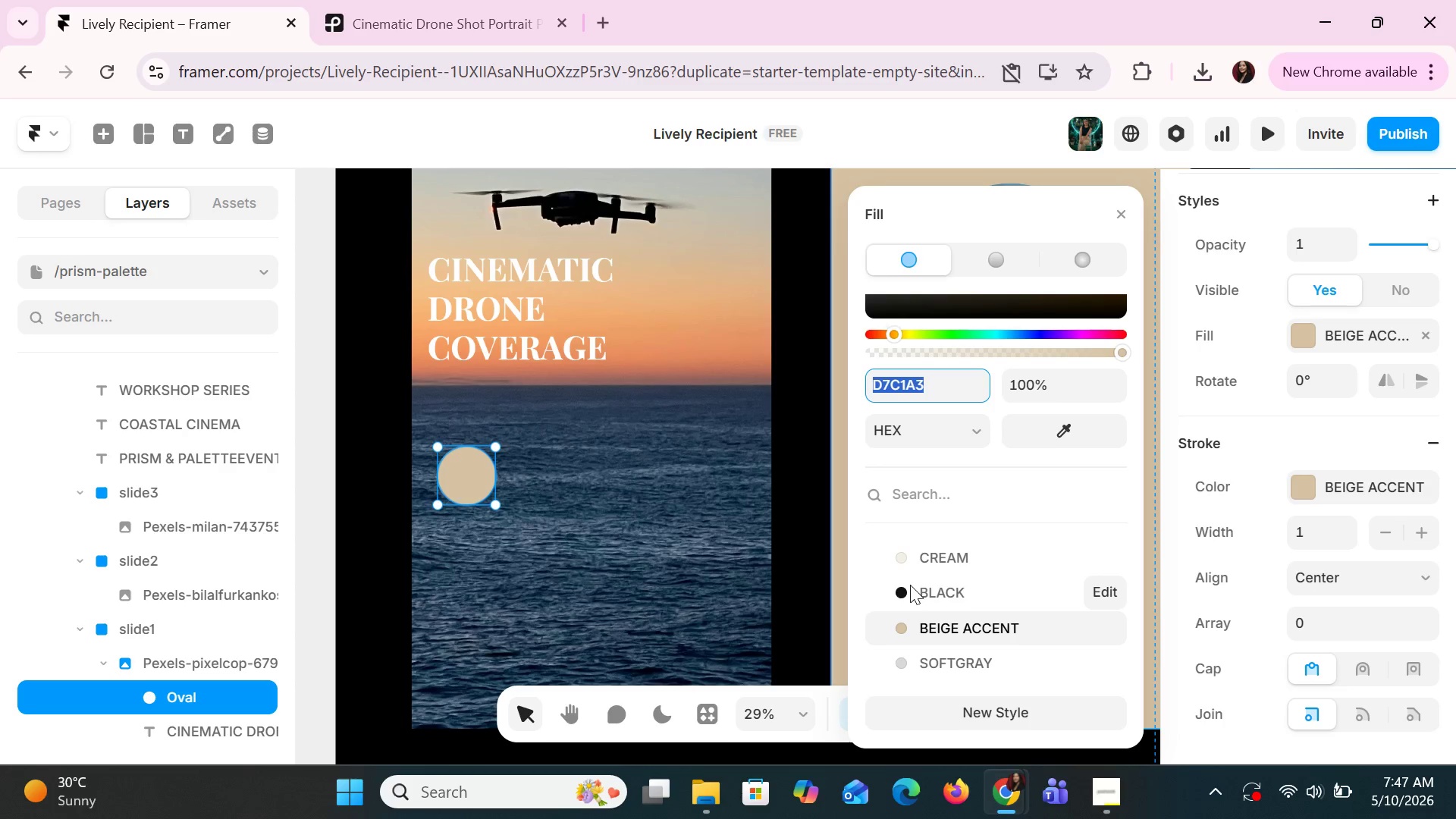 
left_click([912, 583])
 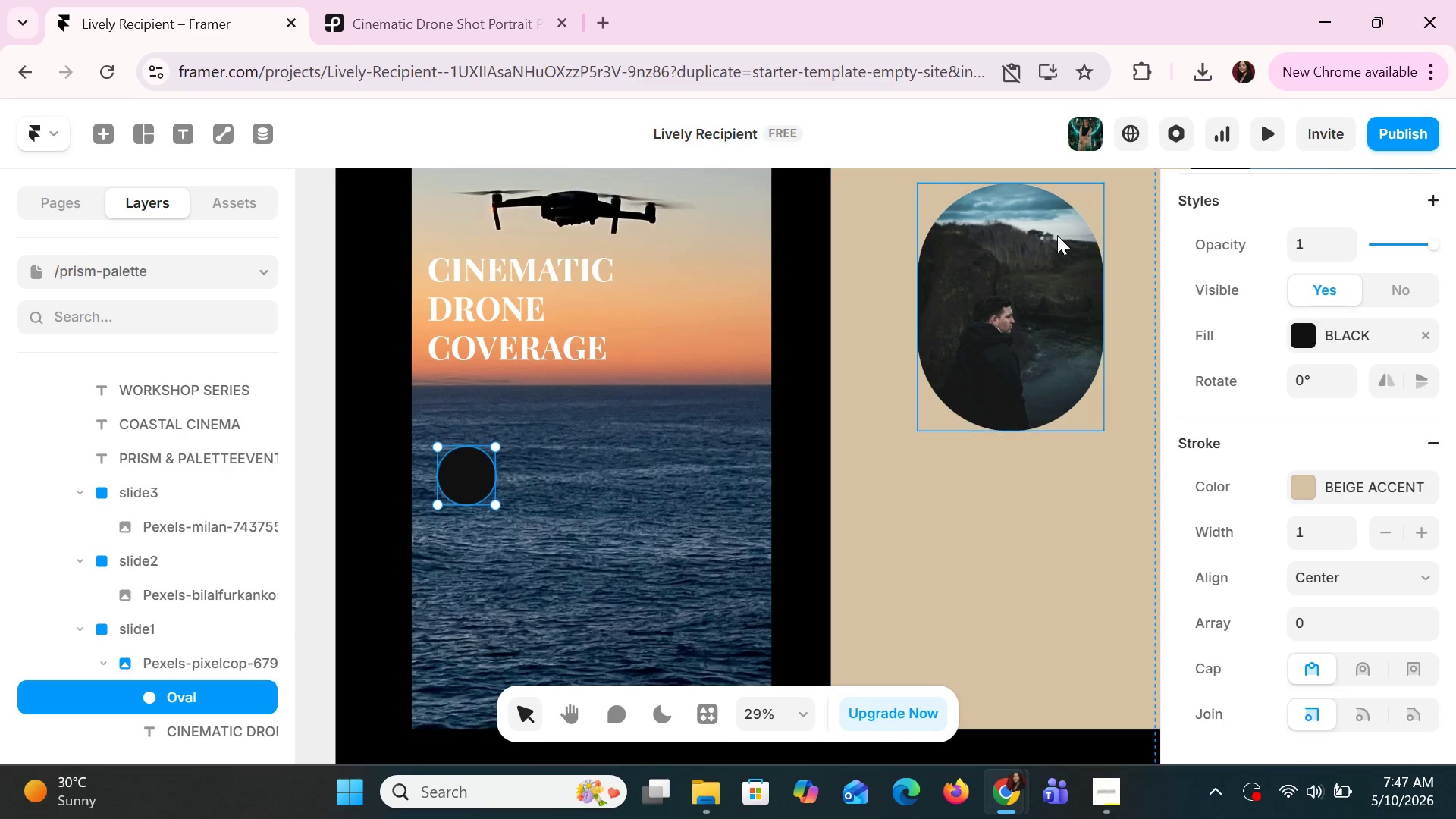 
left_click([654, 482])
 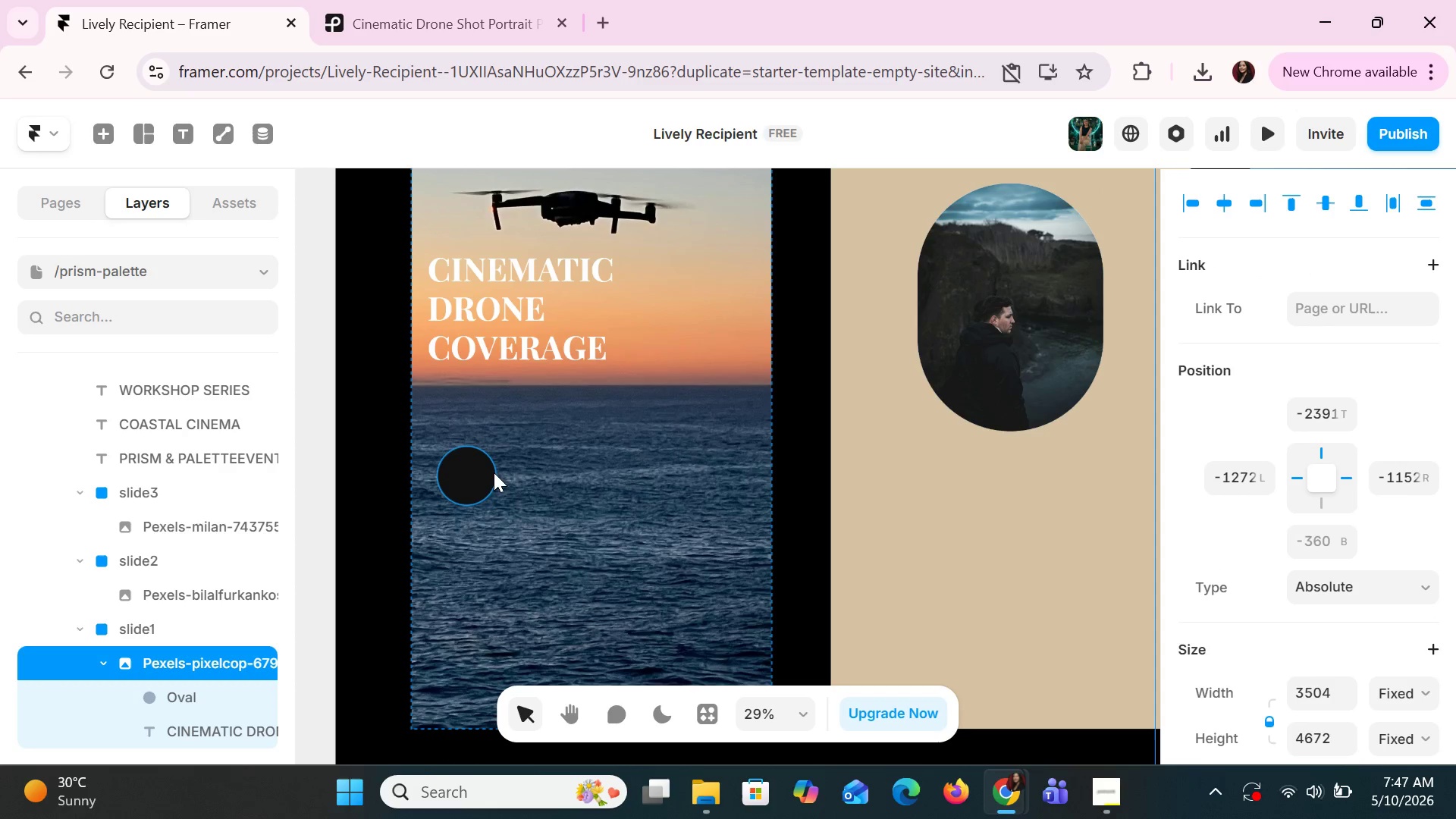 
left_click([488, 466])
 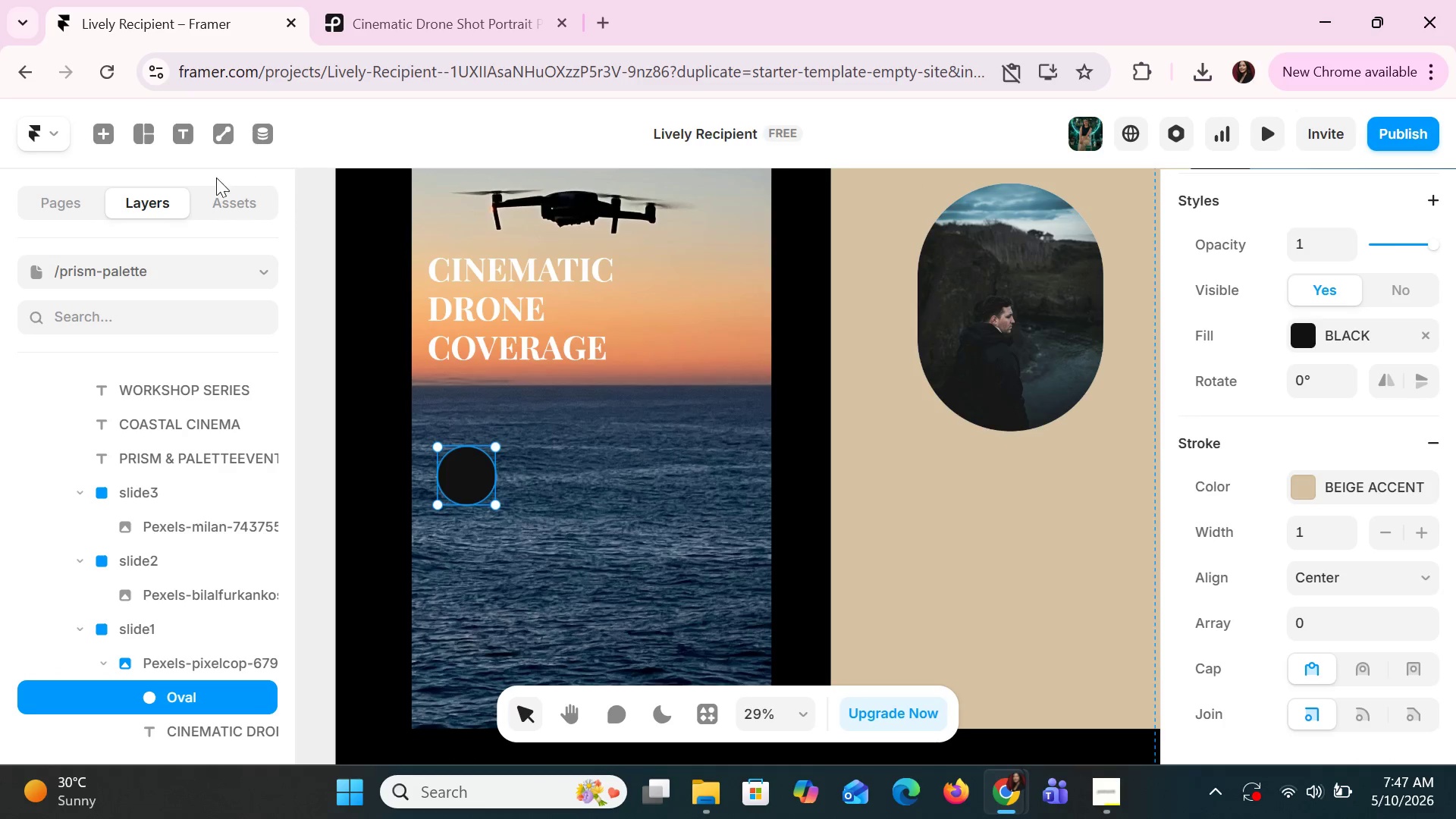 
left_click([177, 142])
 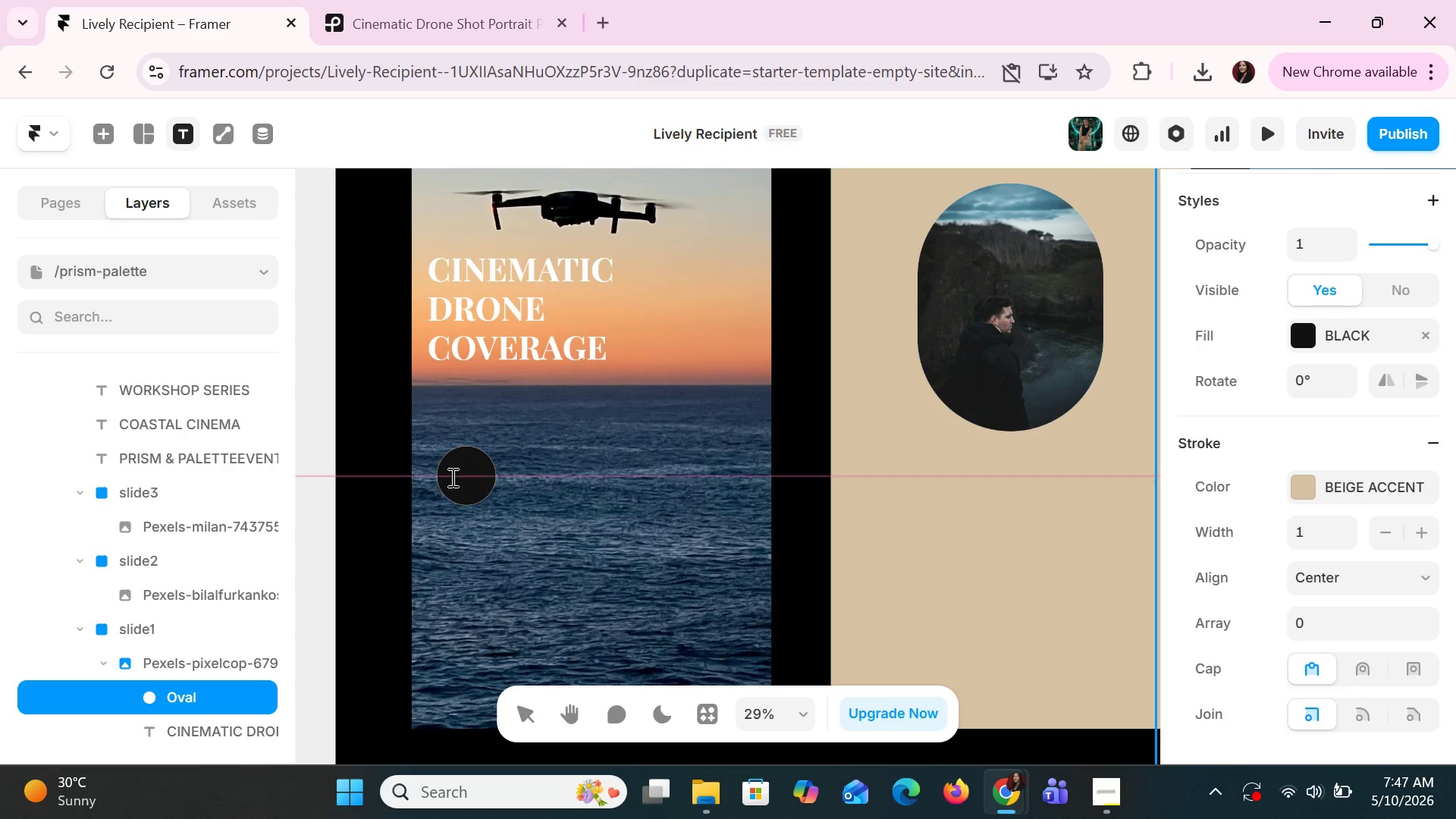 
left_click([451, 475])
 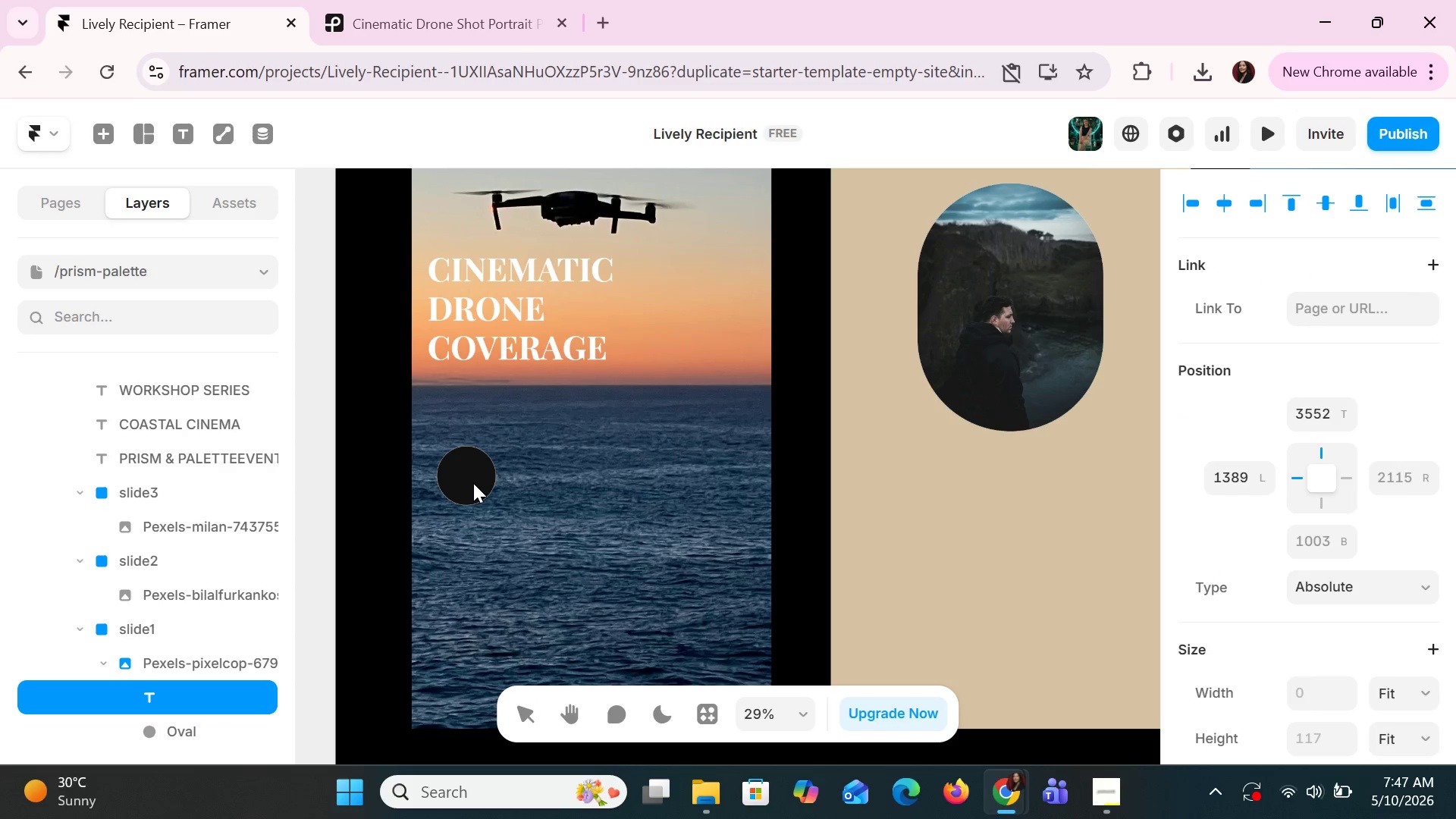 
wait(9.95)
 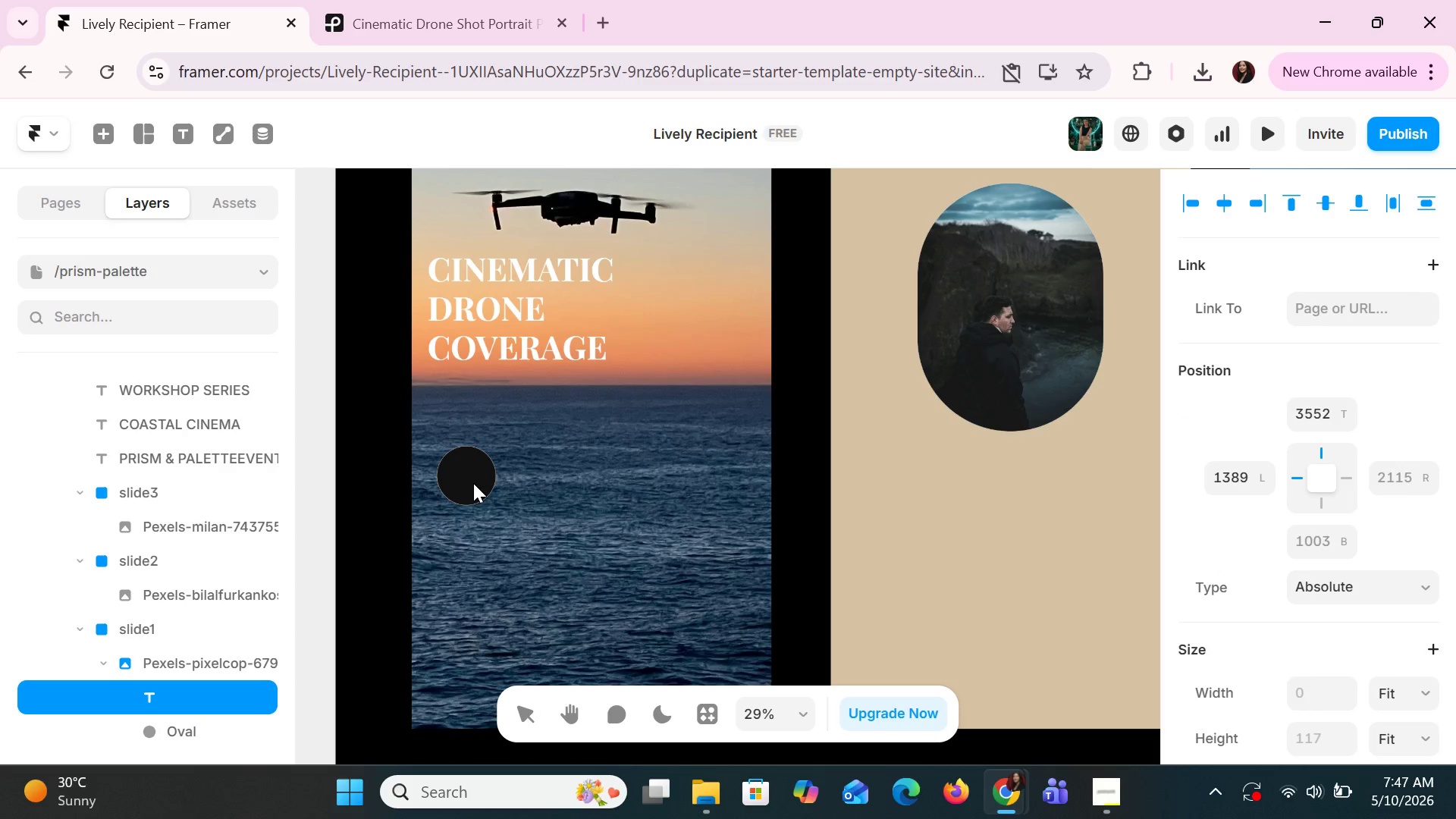 
type(4k)
 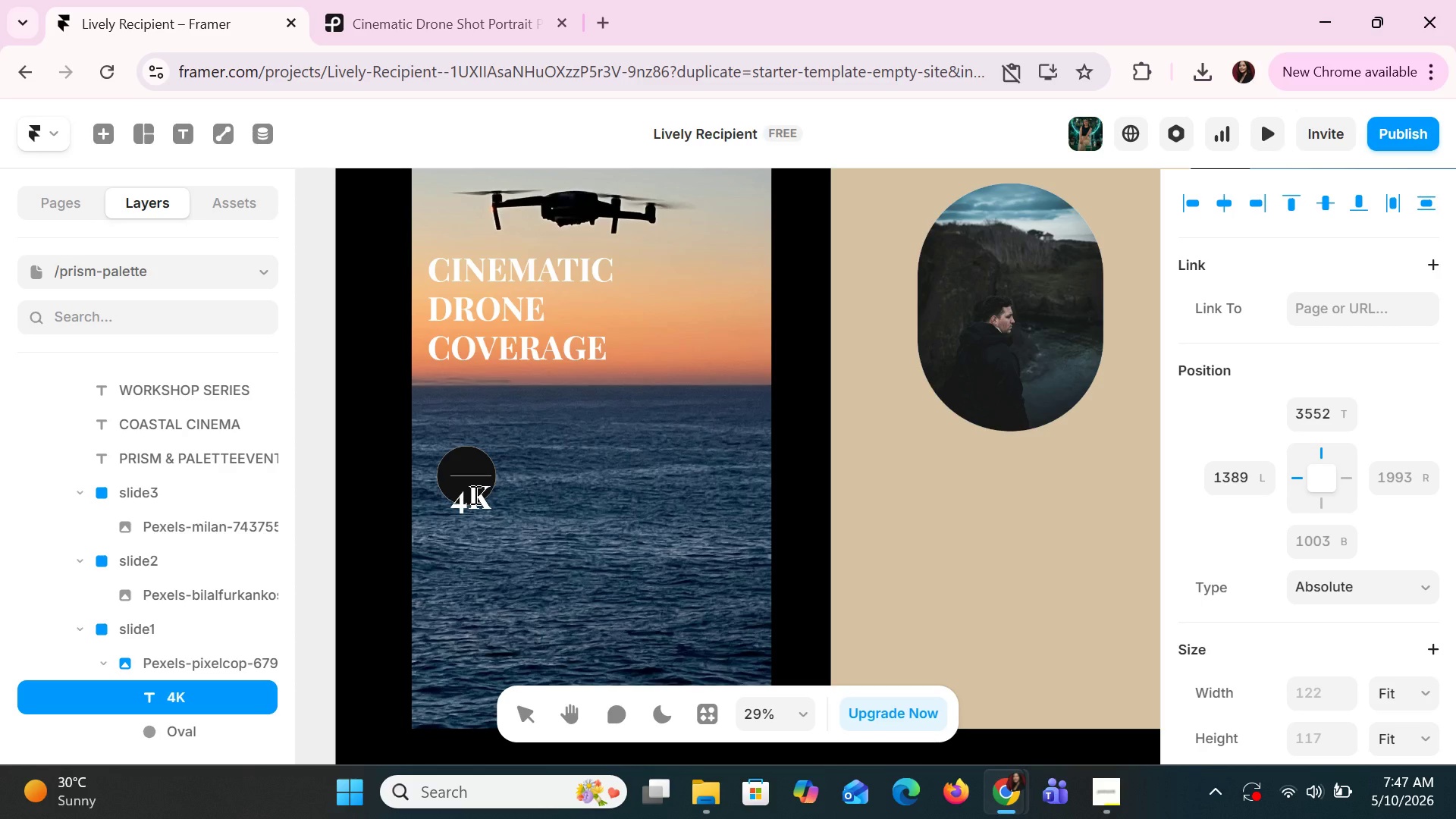 
left_click([526, 526])
 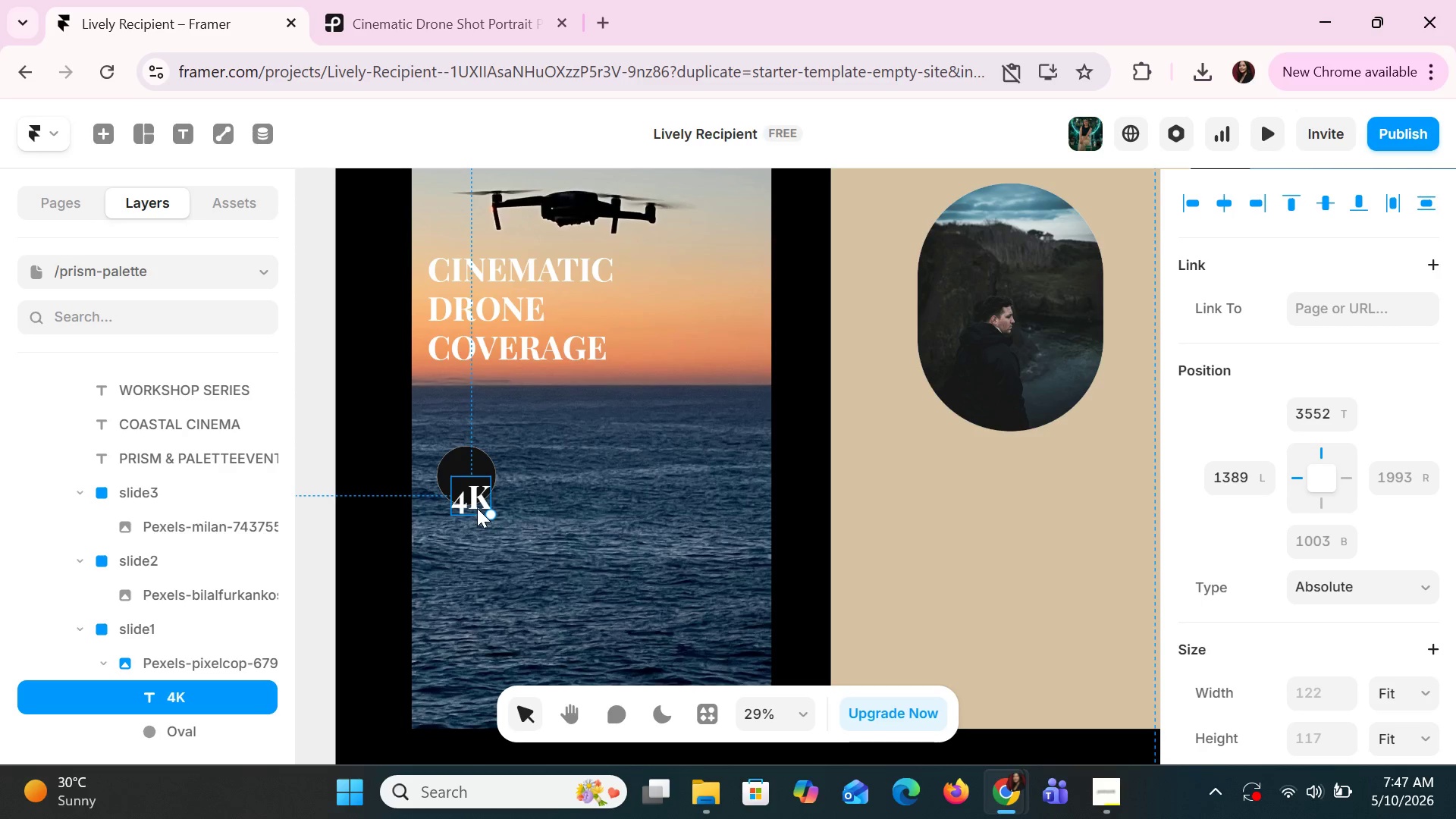 
left_click_drag(start_coordinate=[477, 508], to_coordinate=[472, 494])
 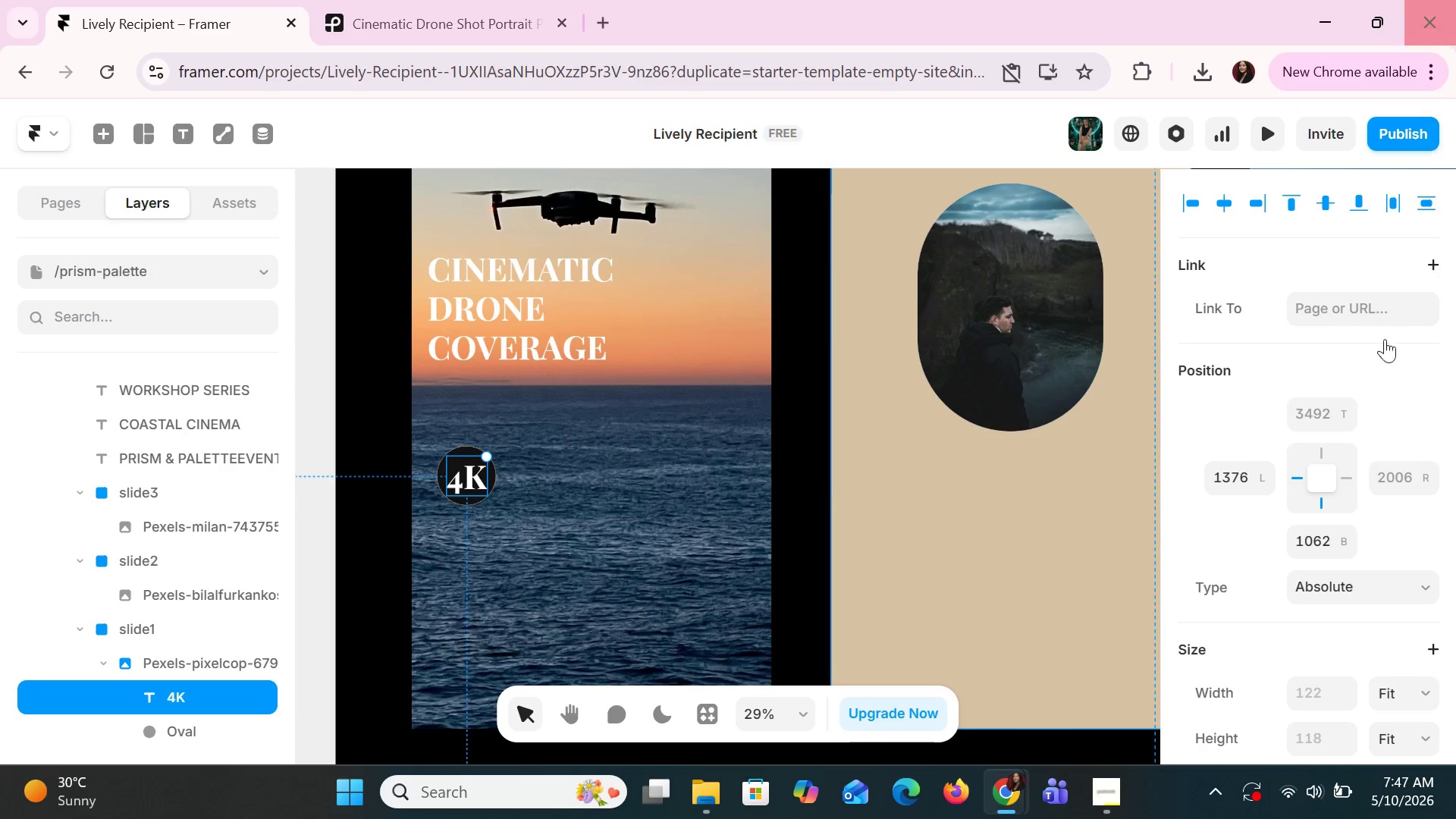 
scroll: coordinate [1304, 466], scroll_direction: down, amount: 9.0
 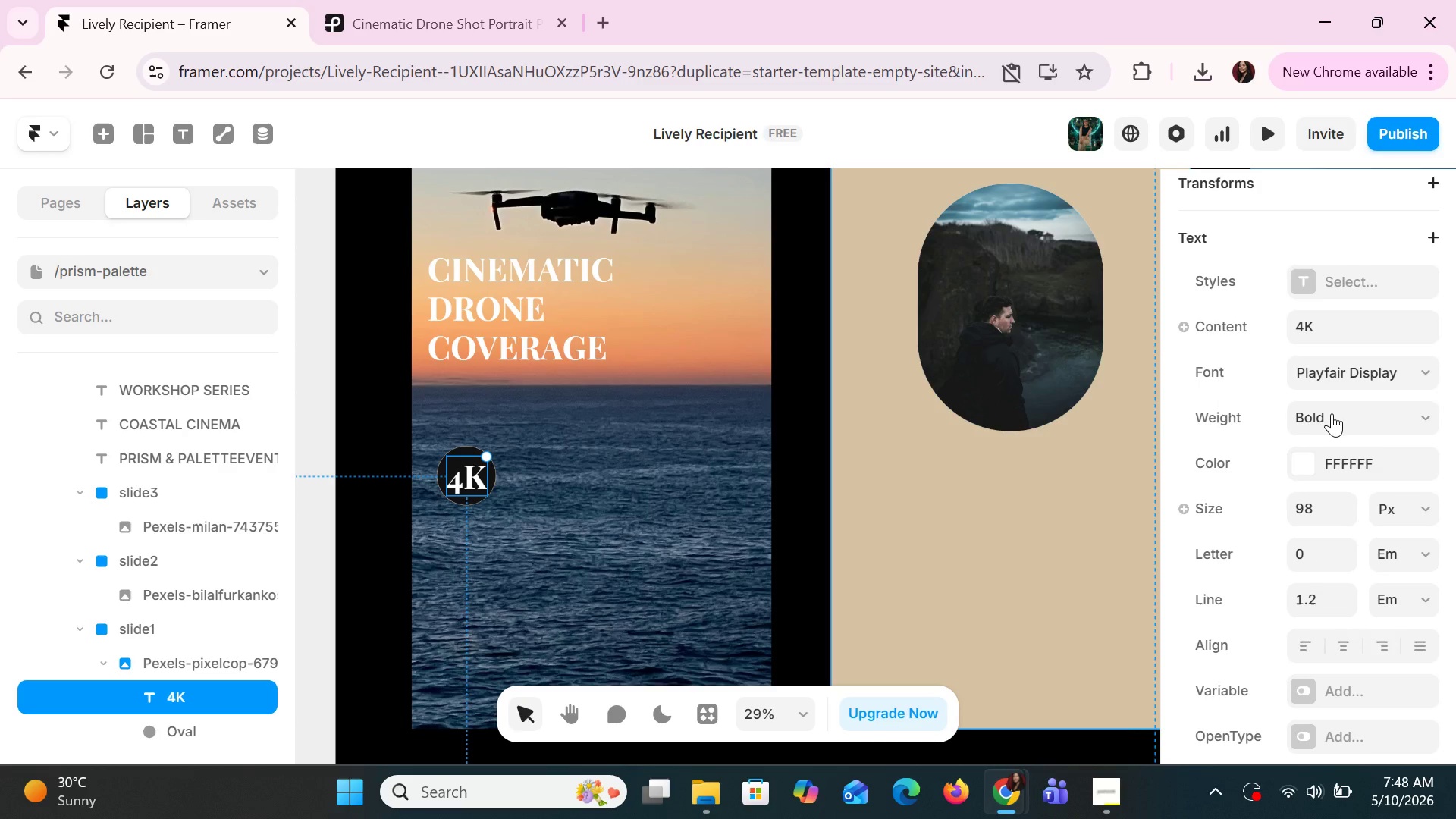 
left_click([1333, 413])
 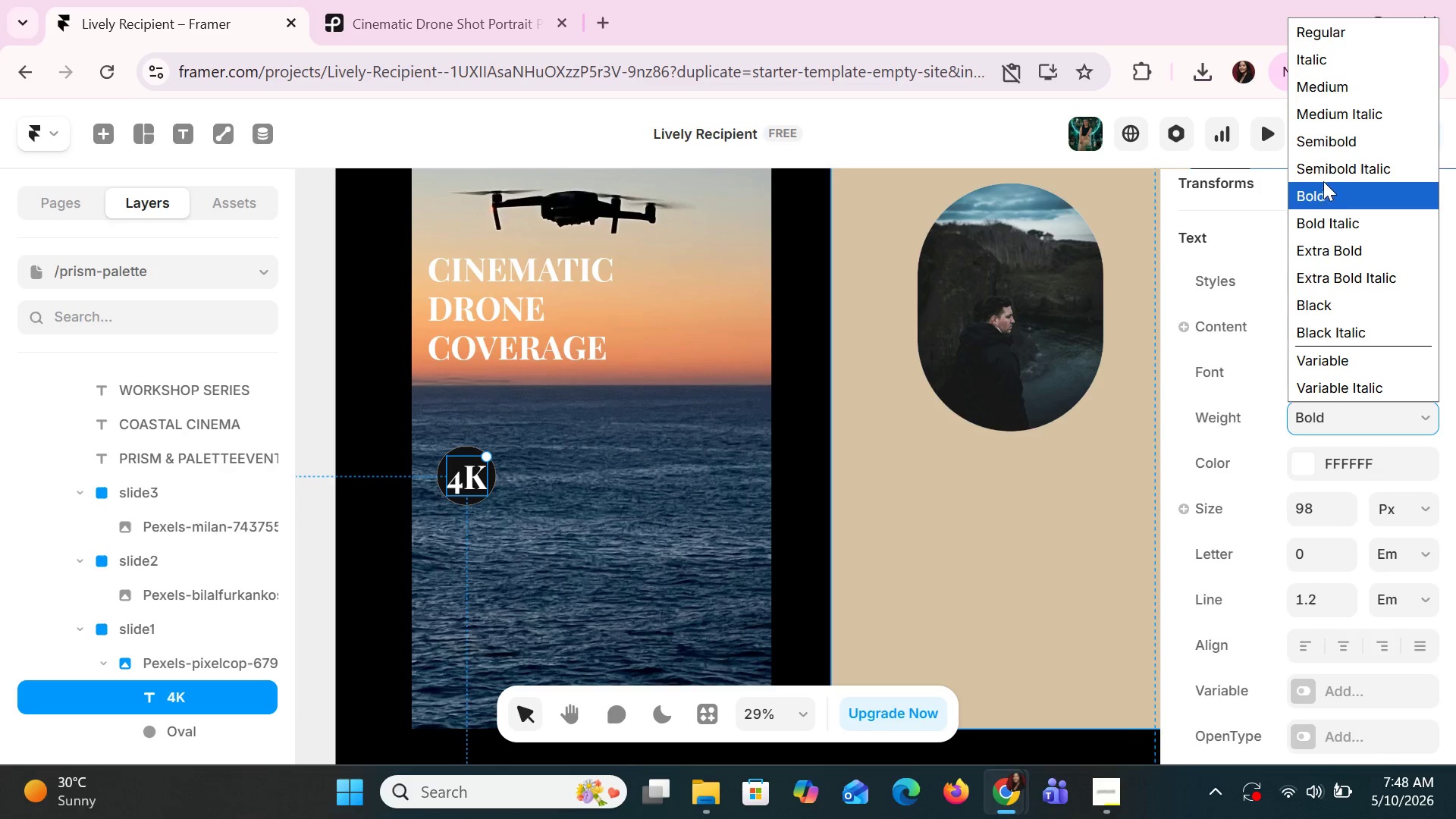 
left_click([1333, 140])
 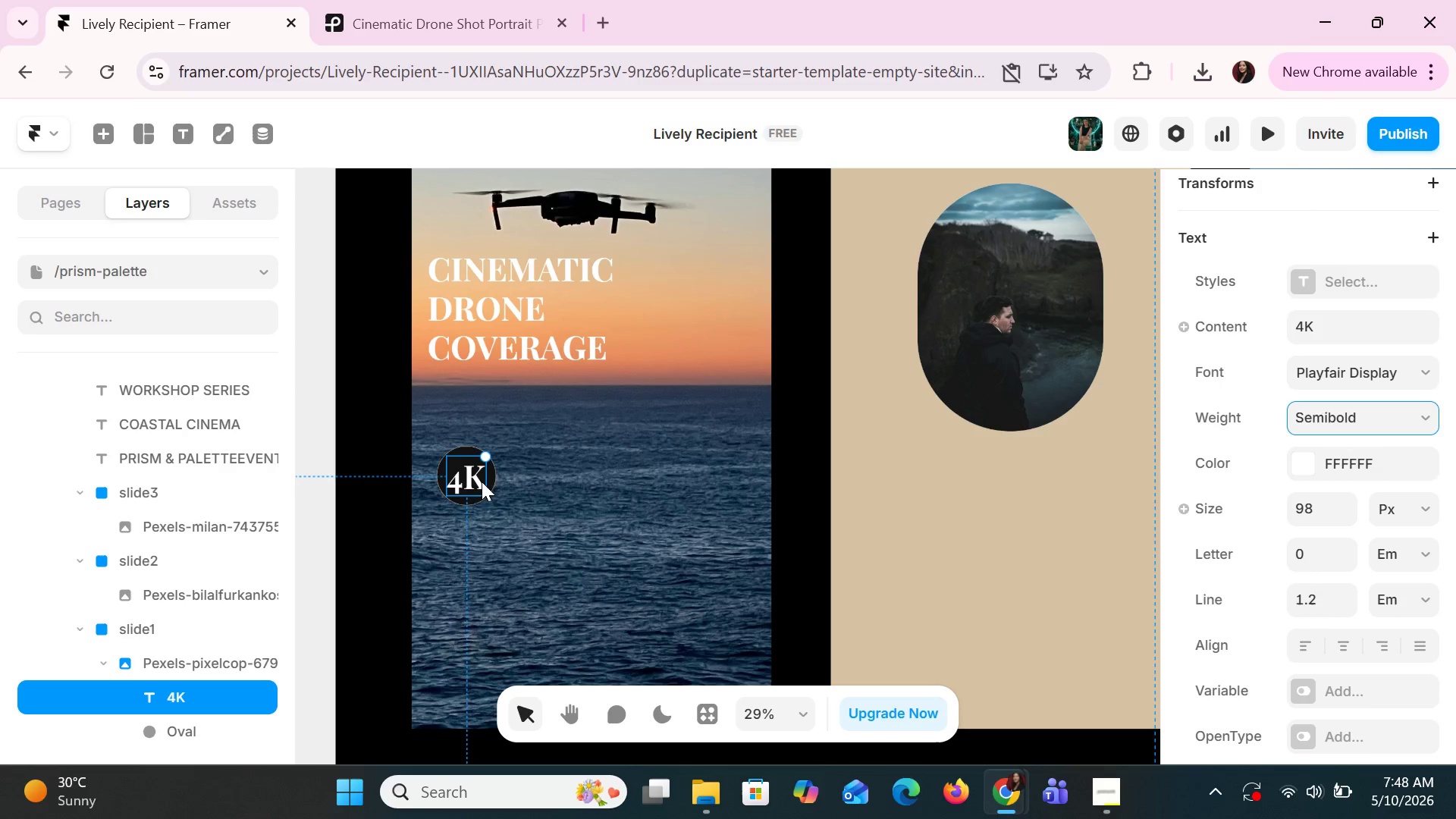 
hold_key(key=ArrowUp, duration=0.5)
 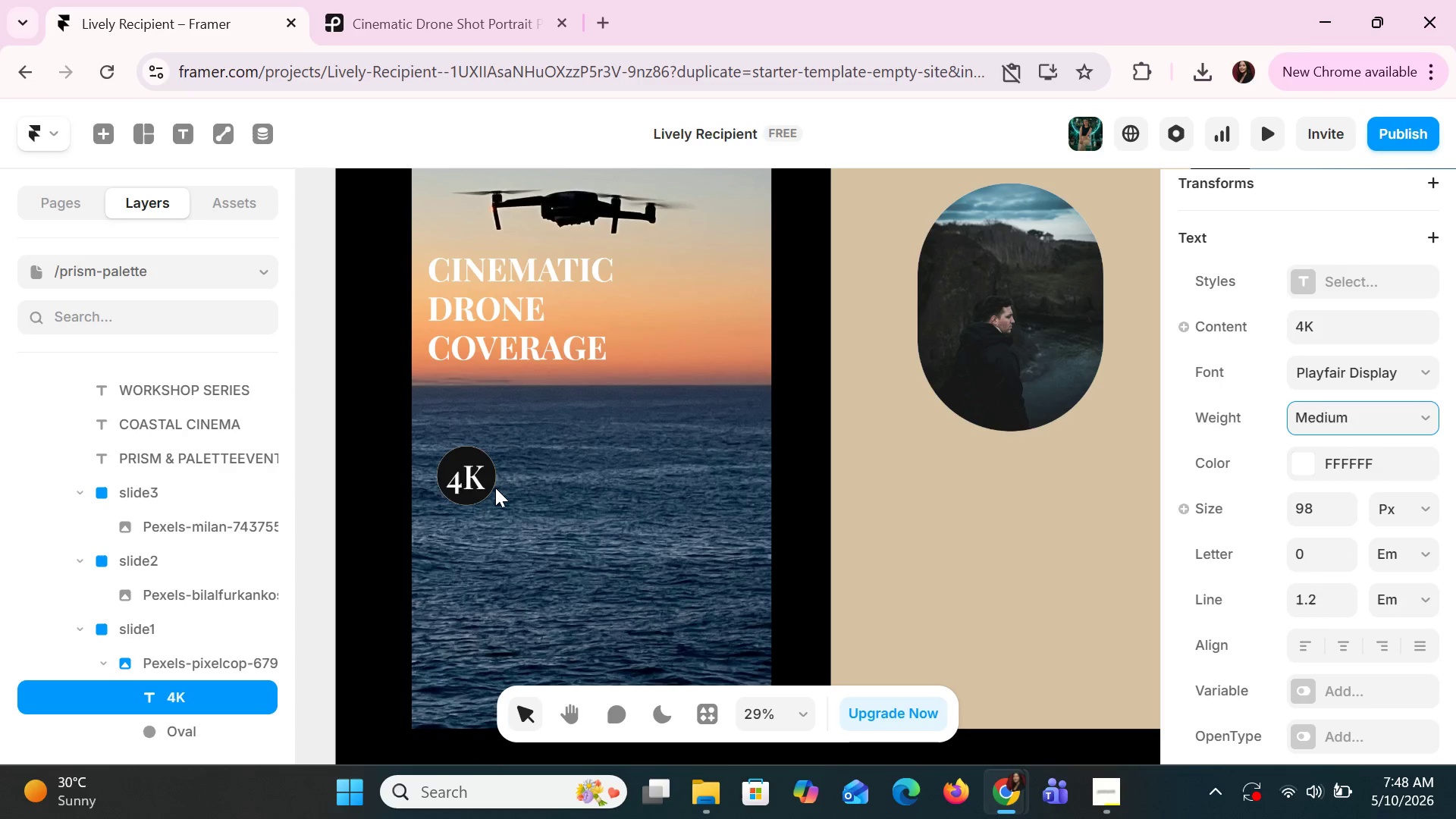 
key(ArrowUp)
 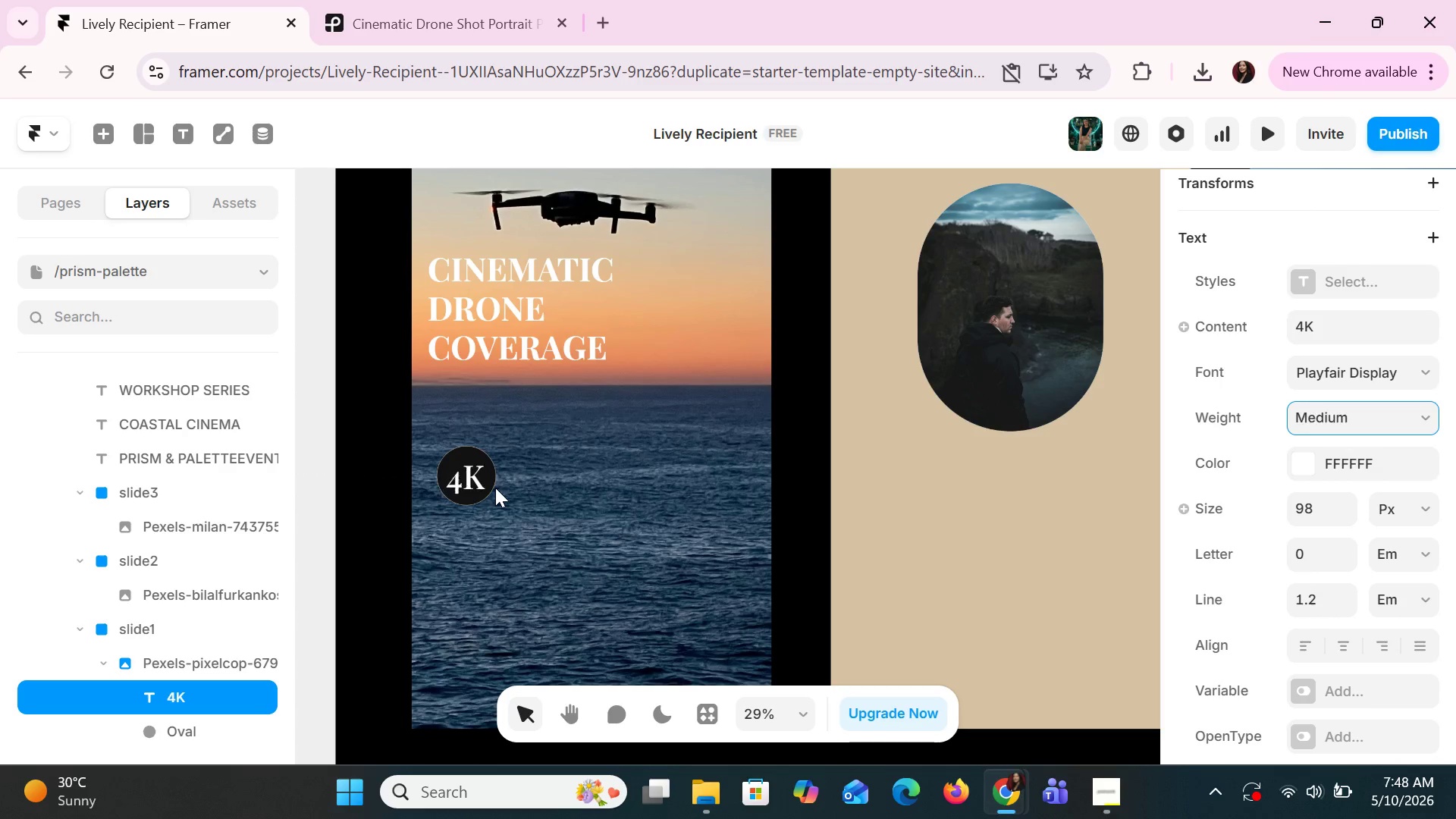 
key(ArrowDown)
 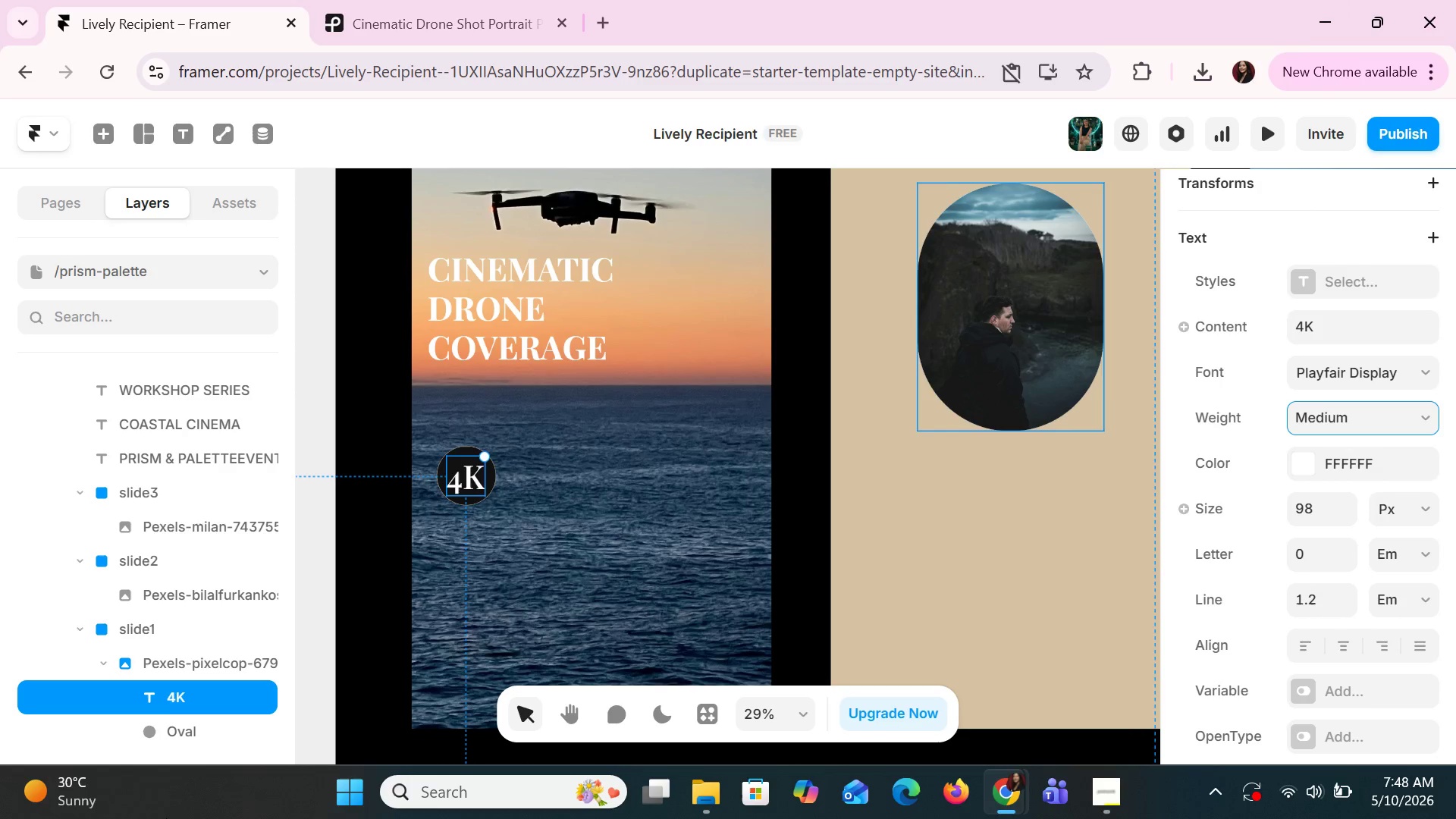 
wait(5.02)
 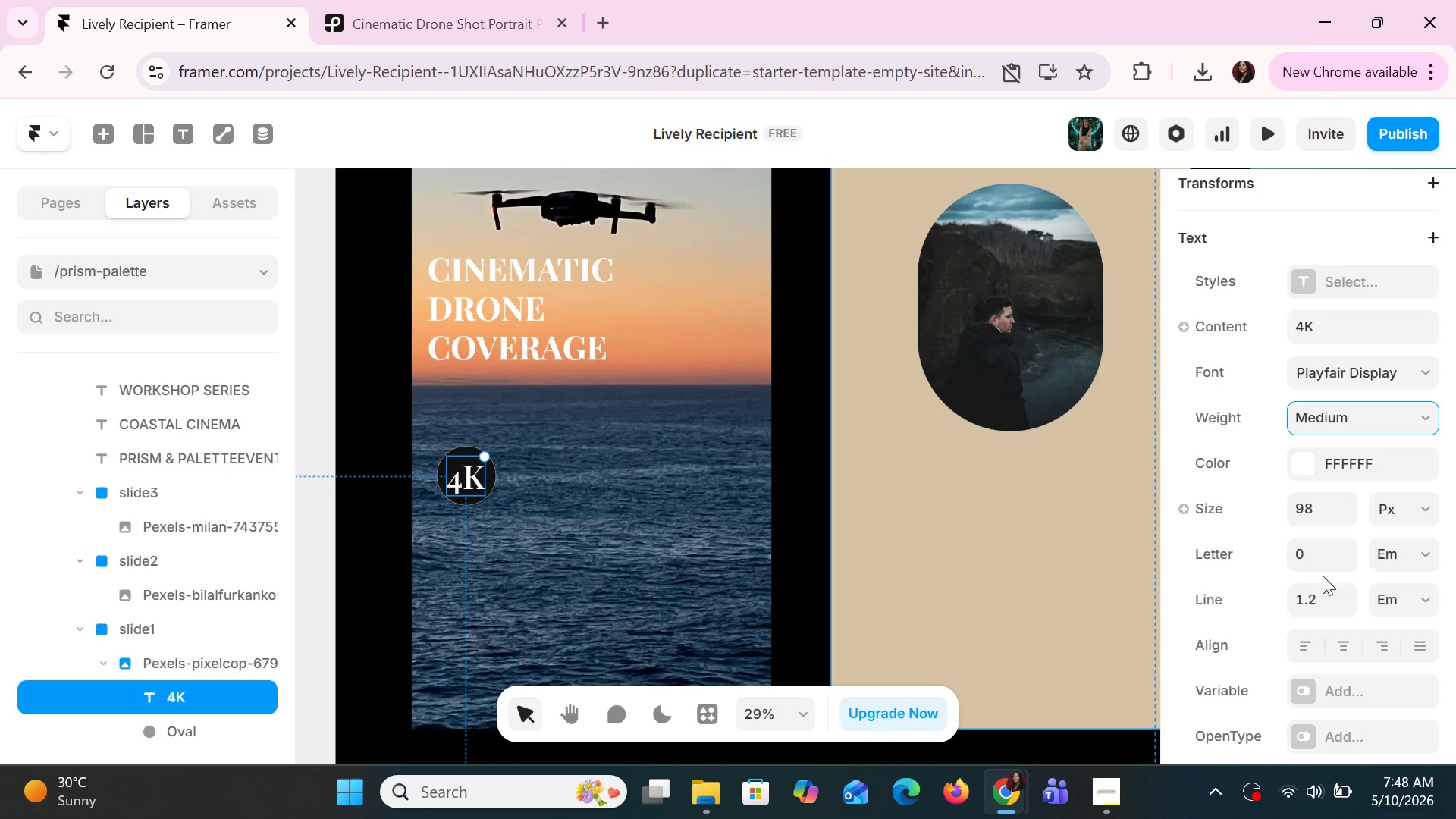 
left_click([474, 491])
 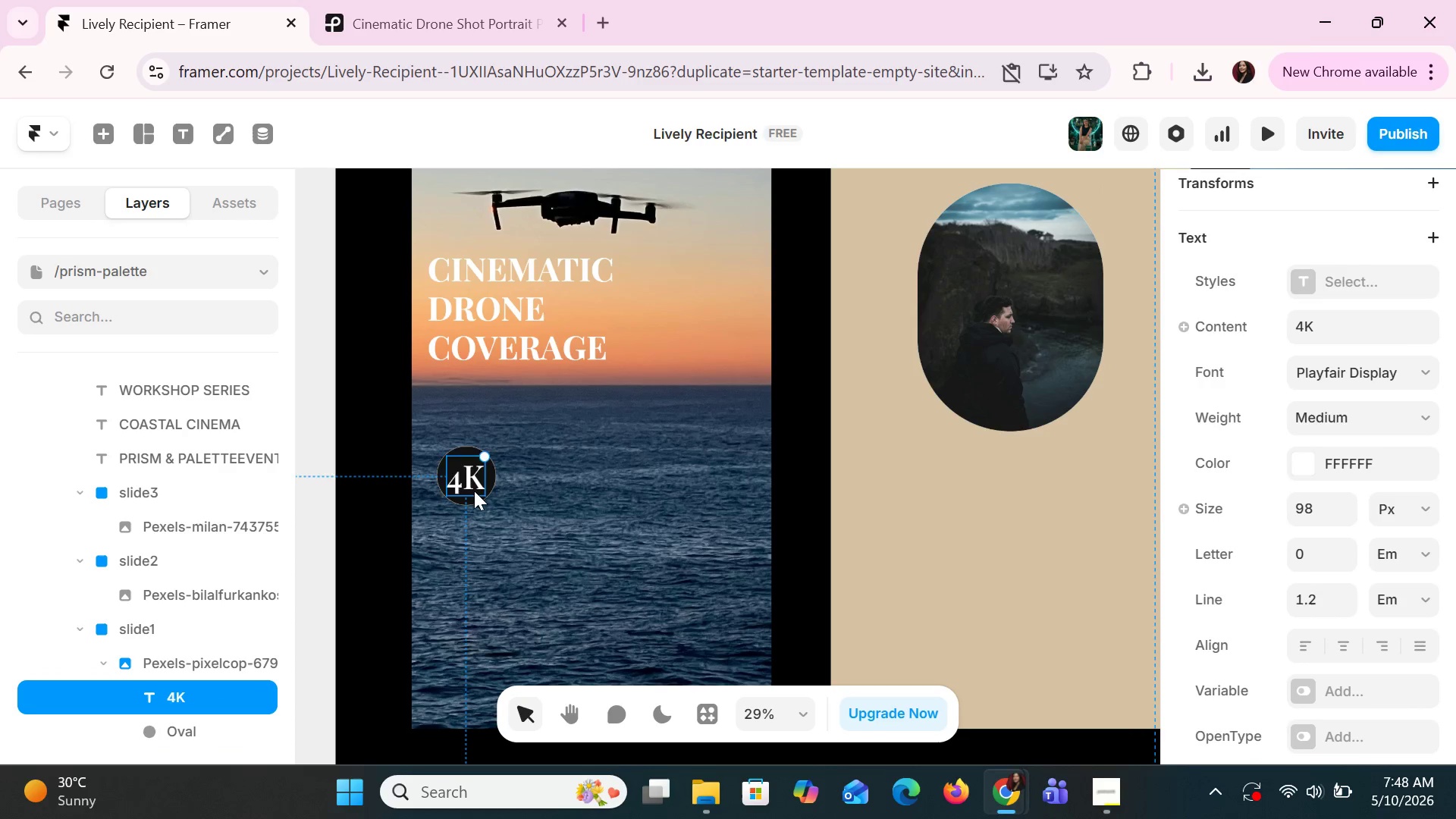 
key(ArrowUp)
 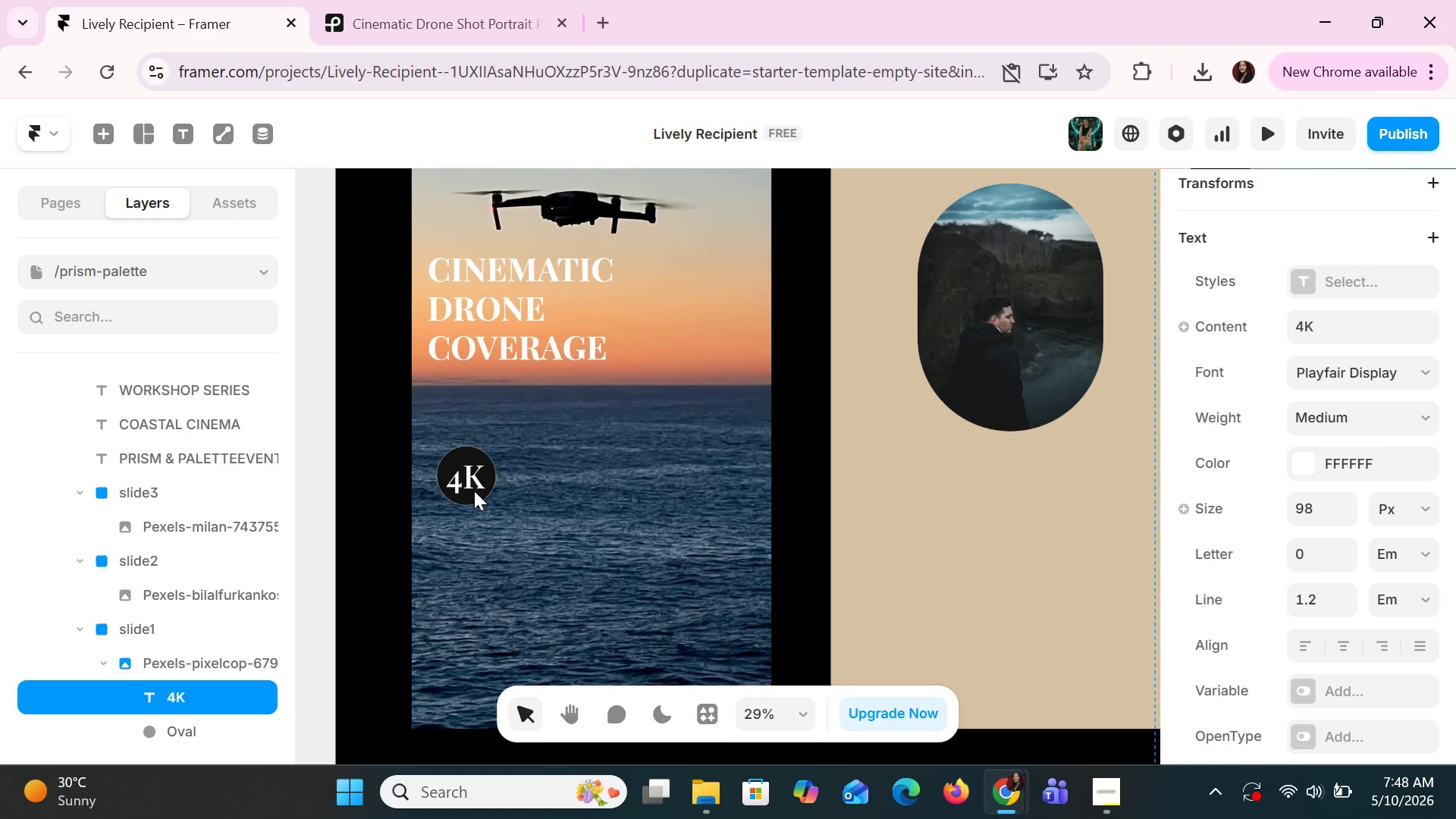 
key(ArrowUp)
 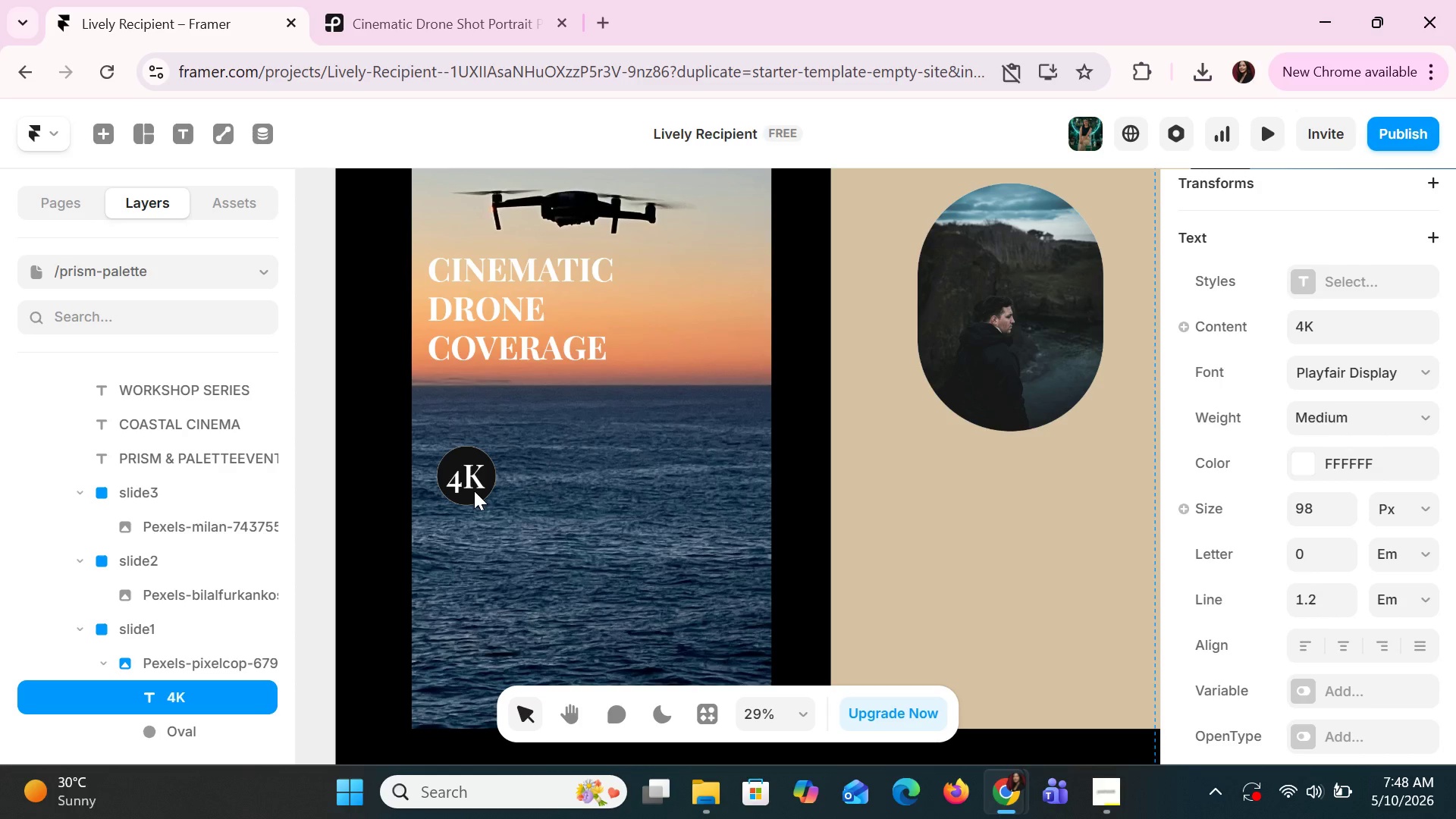 
key(ArrowUp)
 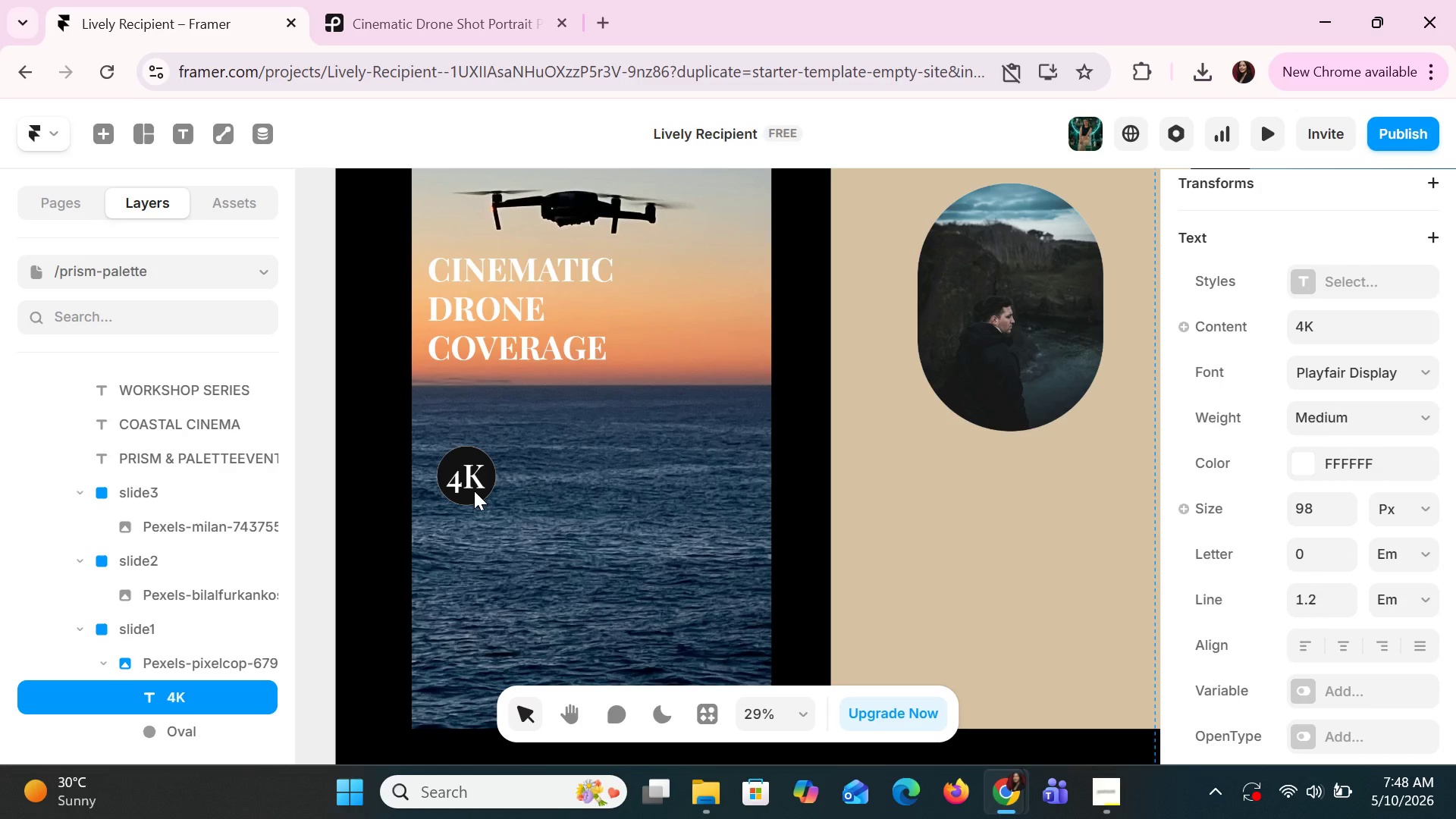 
key(ArrowUp)
 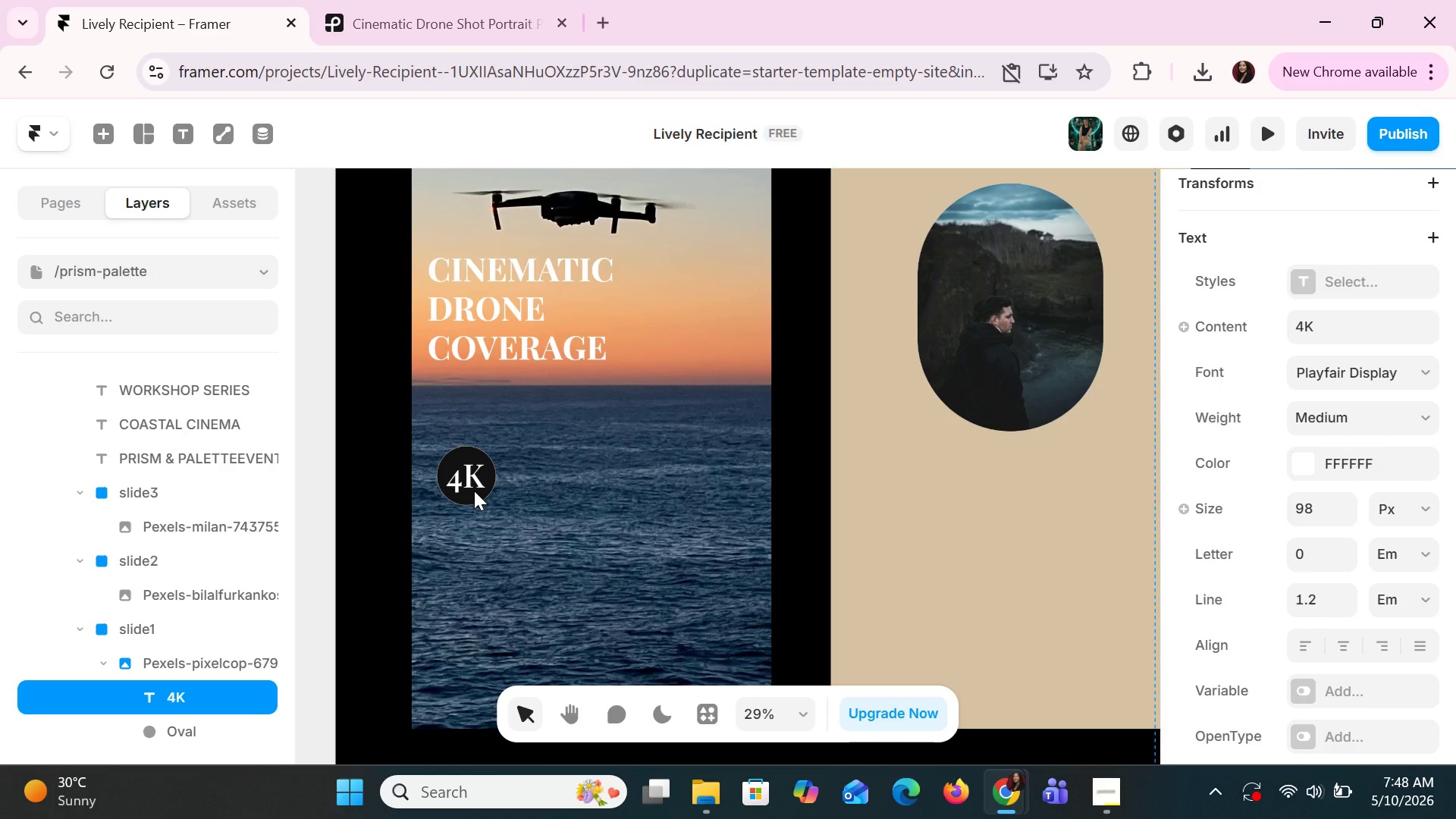 
key(ArrowUp)
 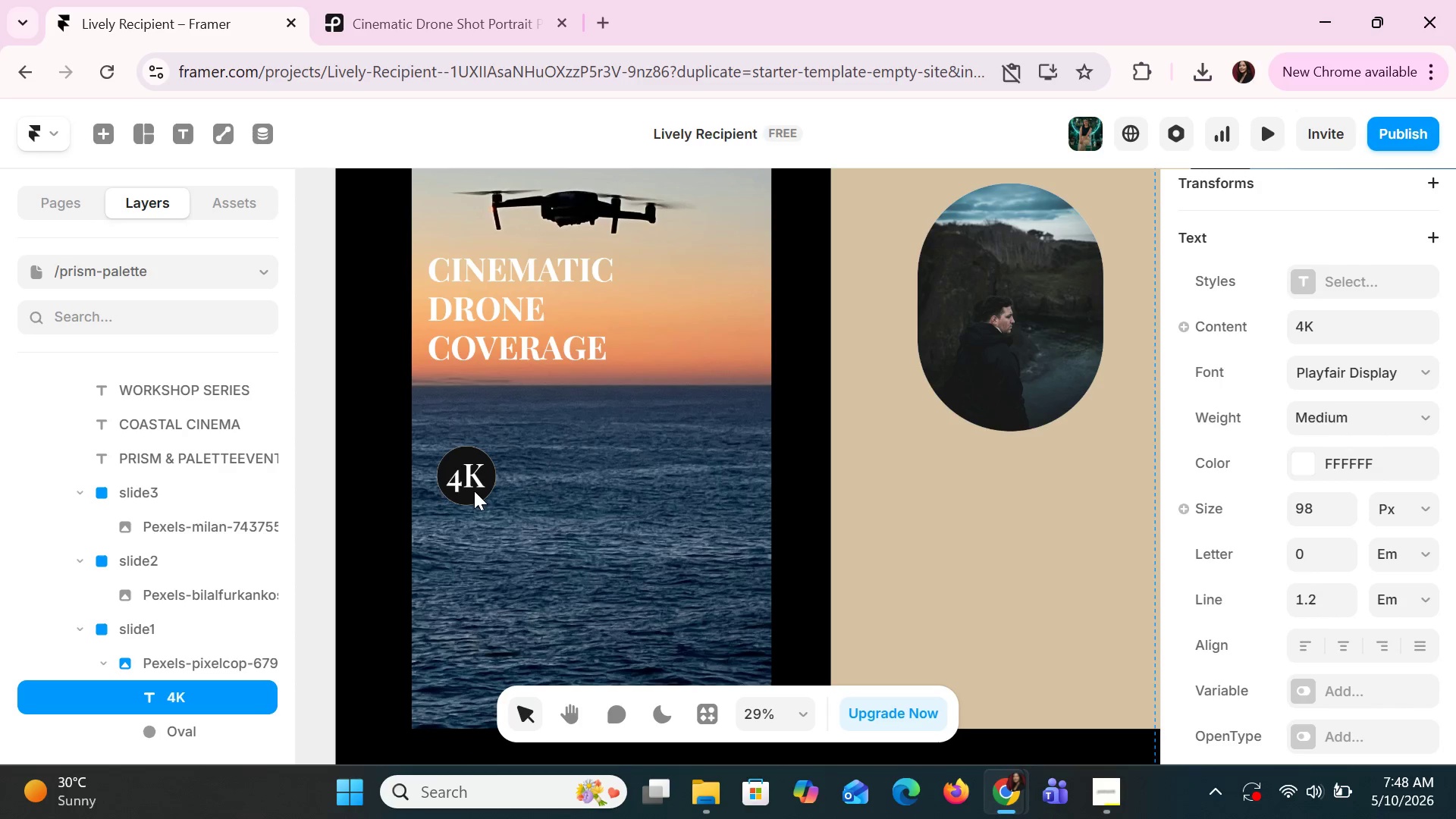 
key(ArrowUp)
 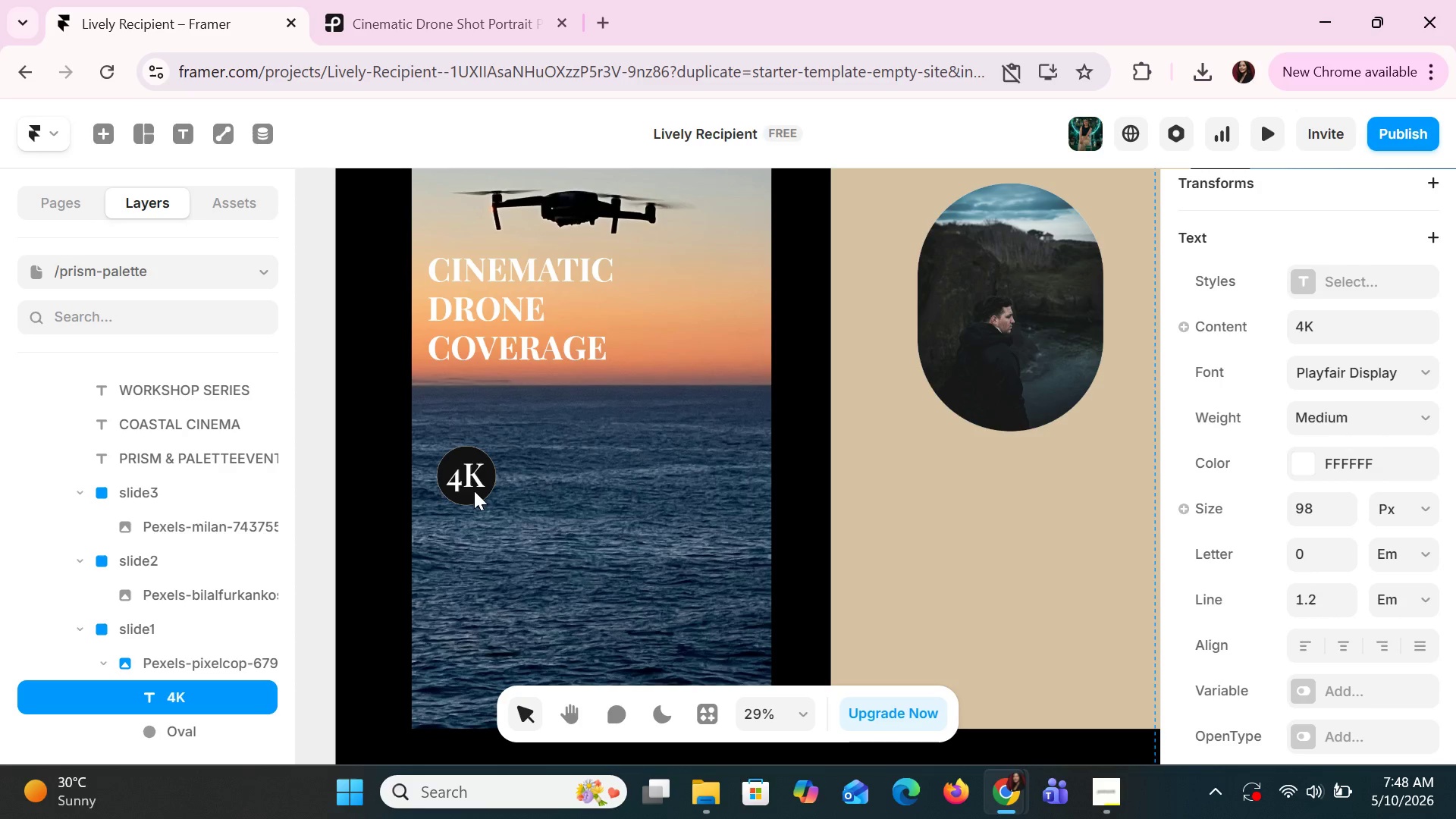 
key(ArrowUp)
 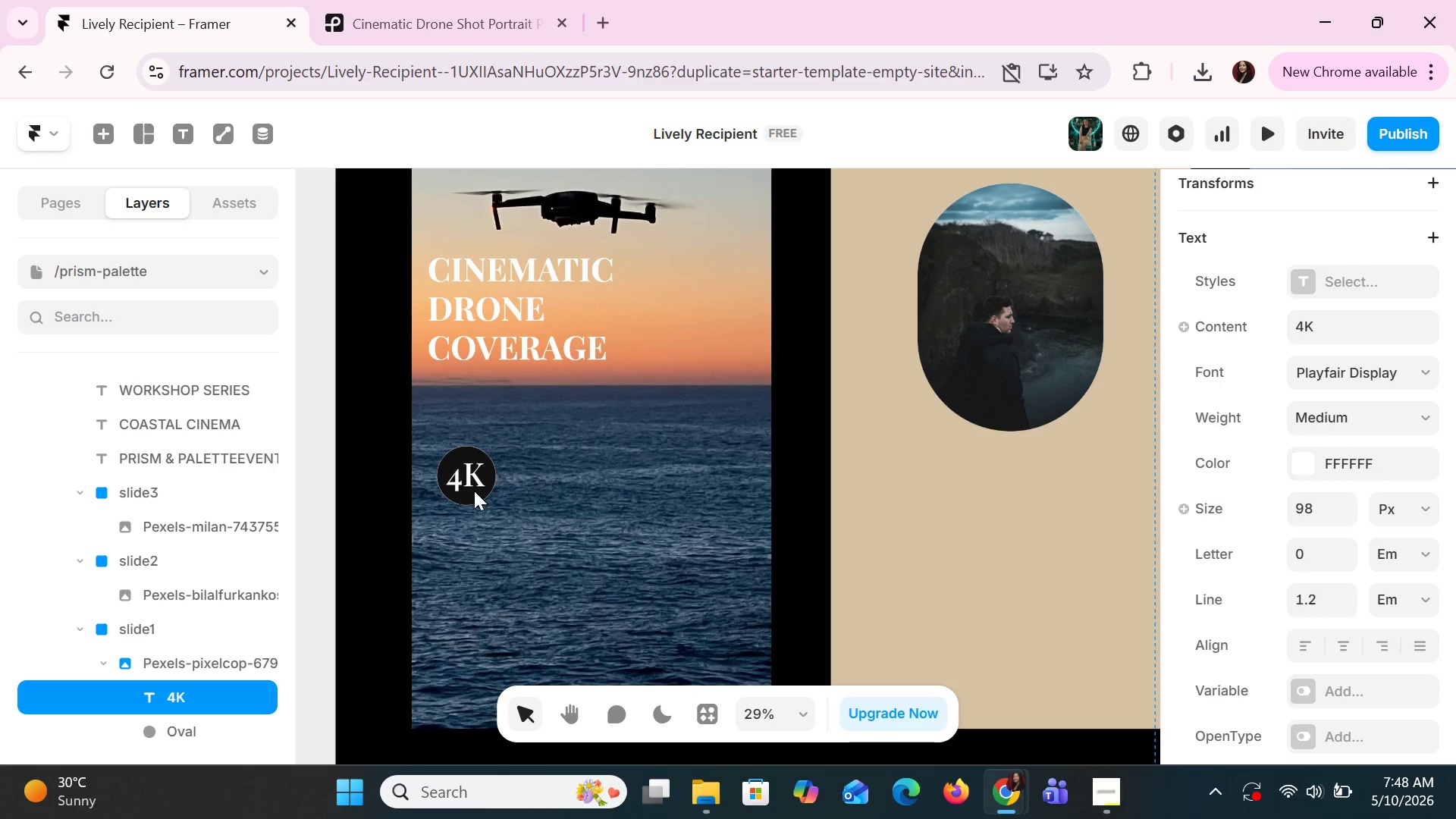 
key(ArrowUp)
 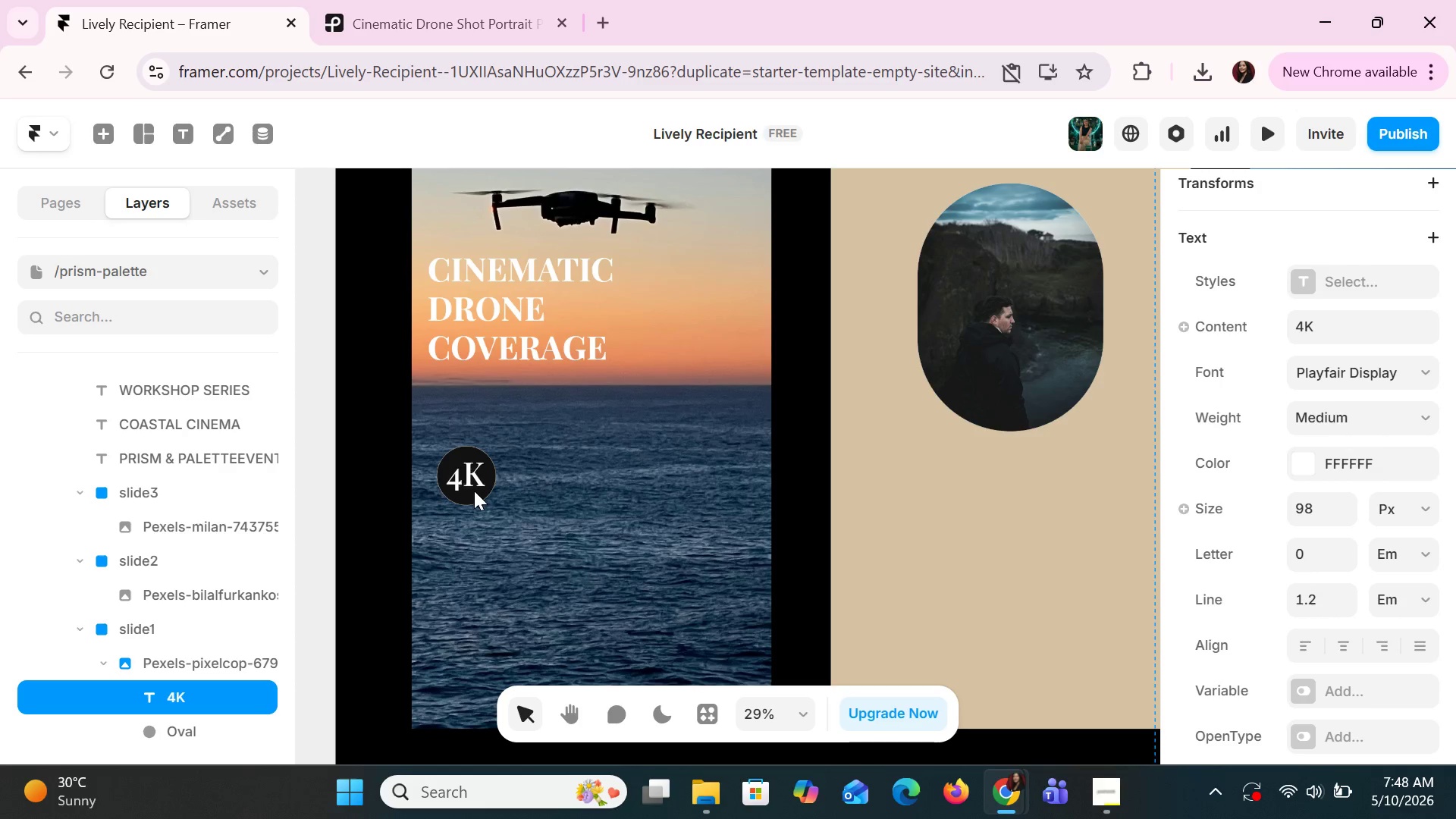 
key(ArrowUp)
 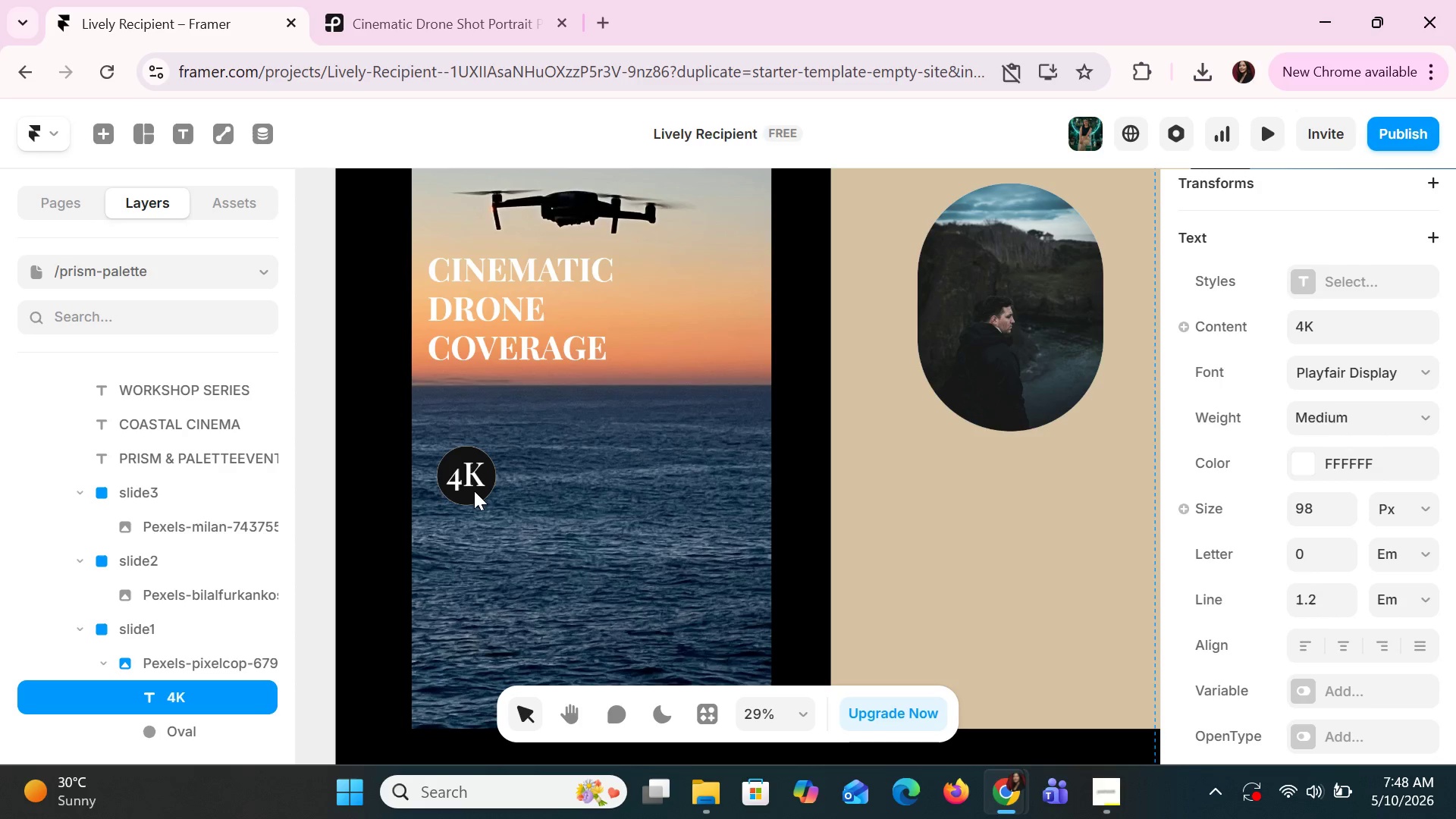 
key(ArrowUp)
 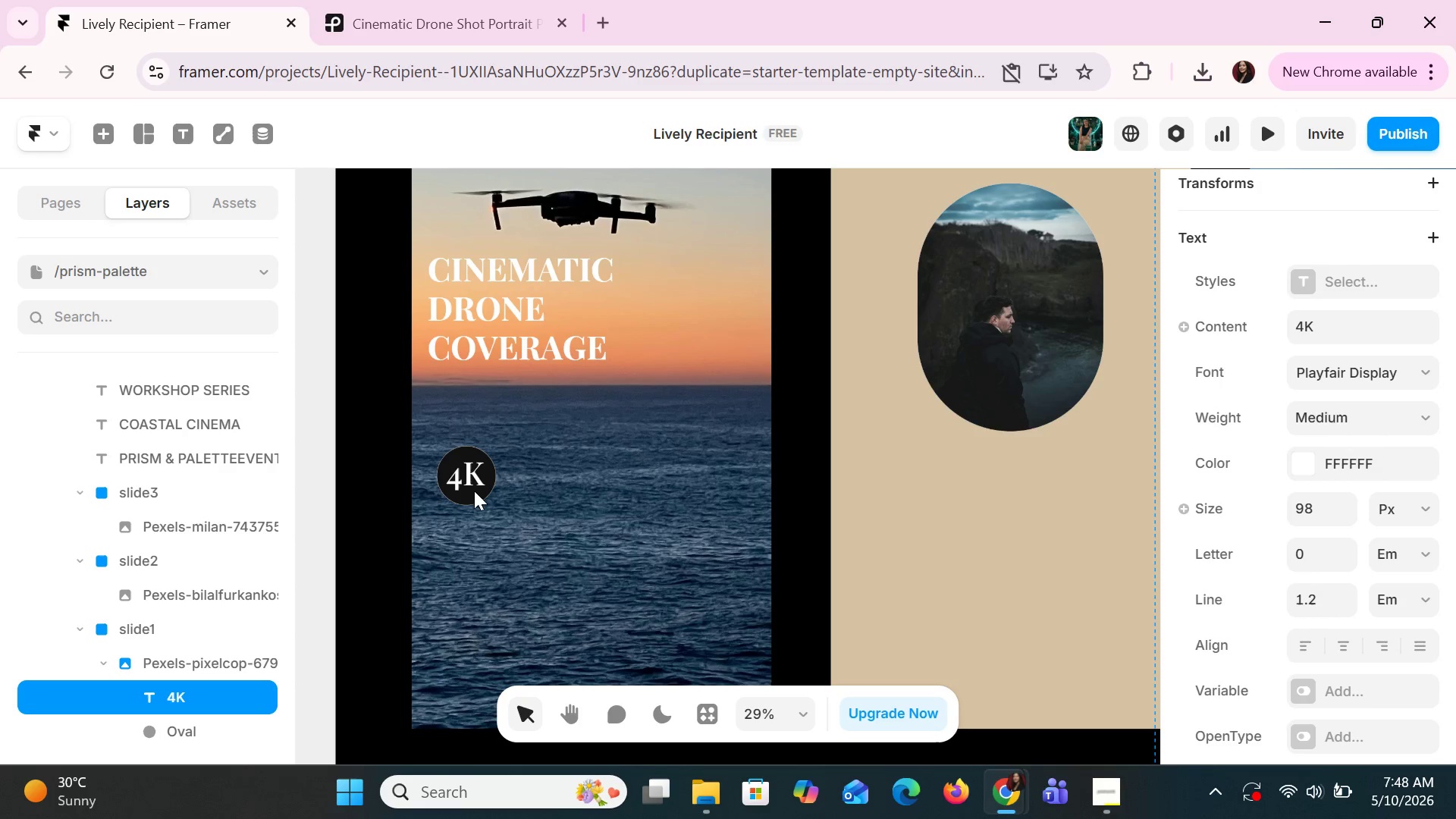 
key(ArrowUp)
 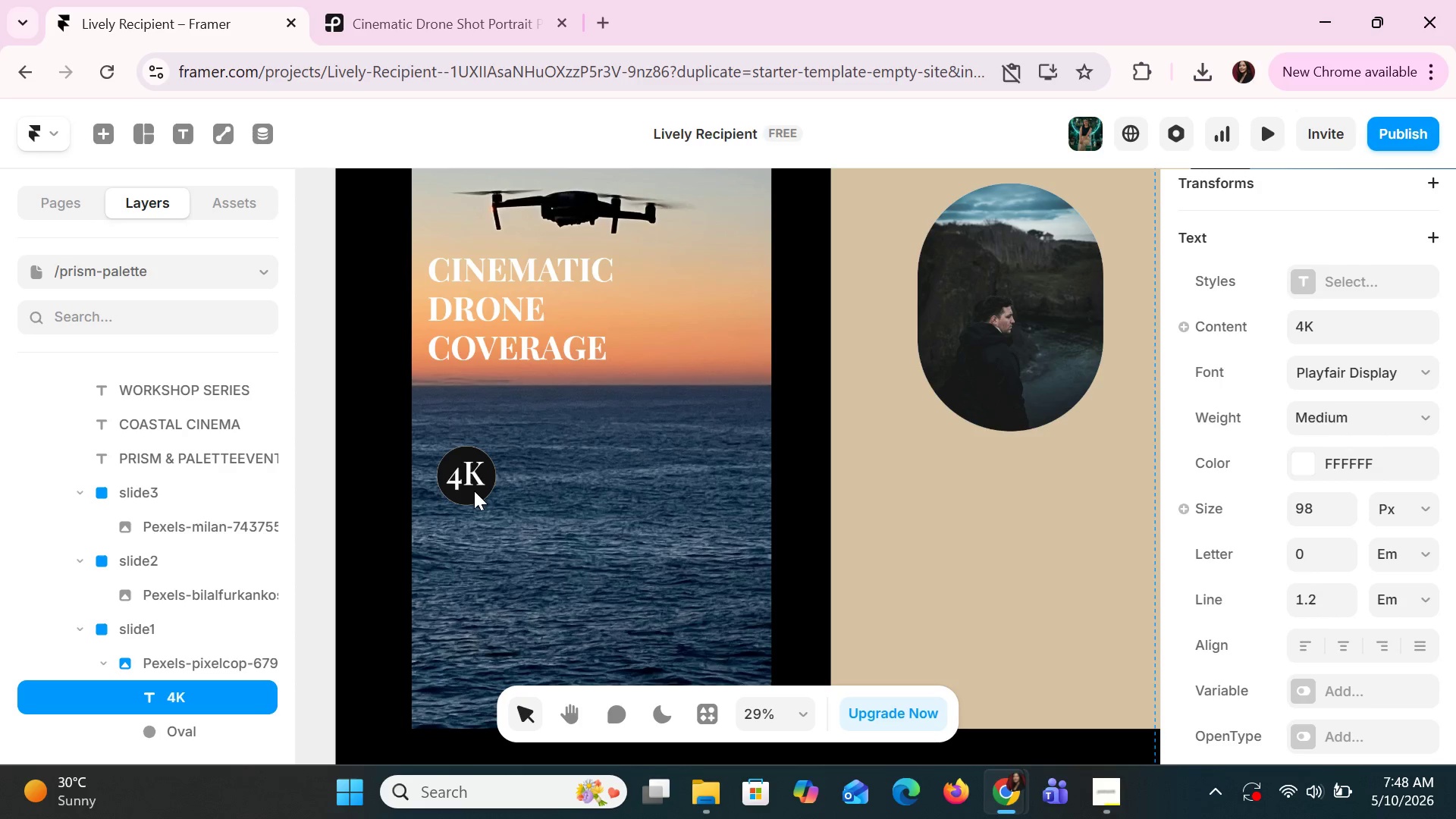 
key(ArrowUp)
 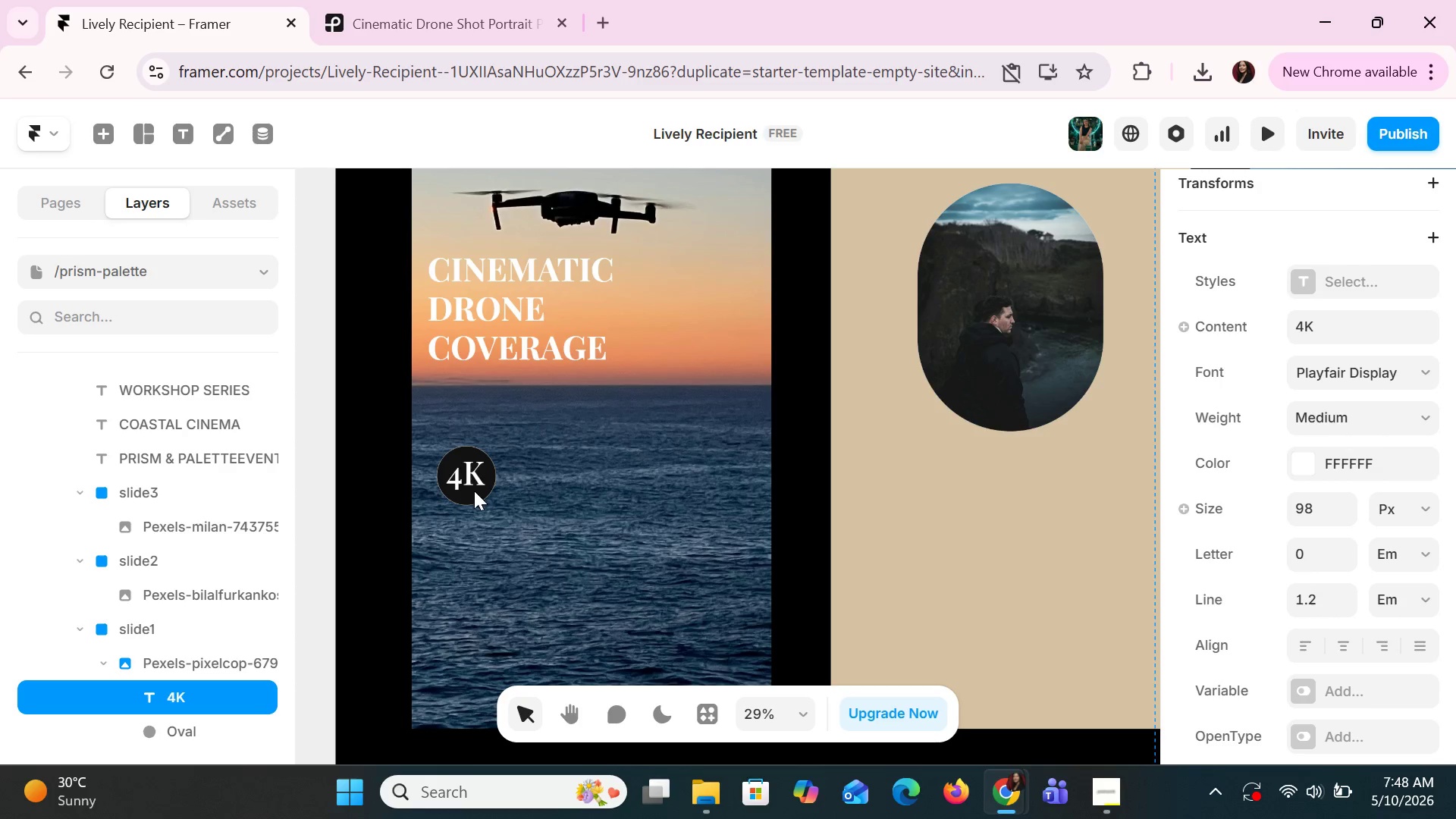 
key(ArrowUp)
 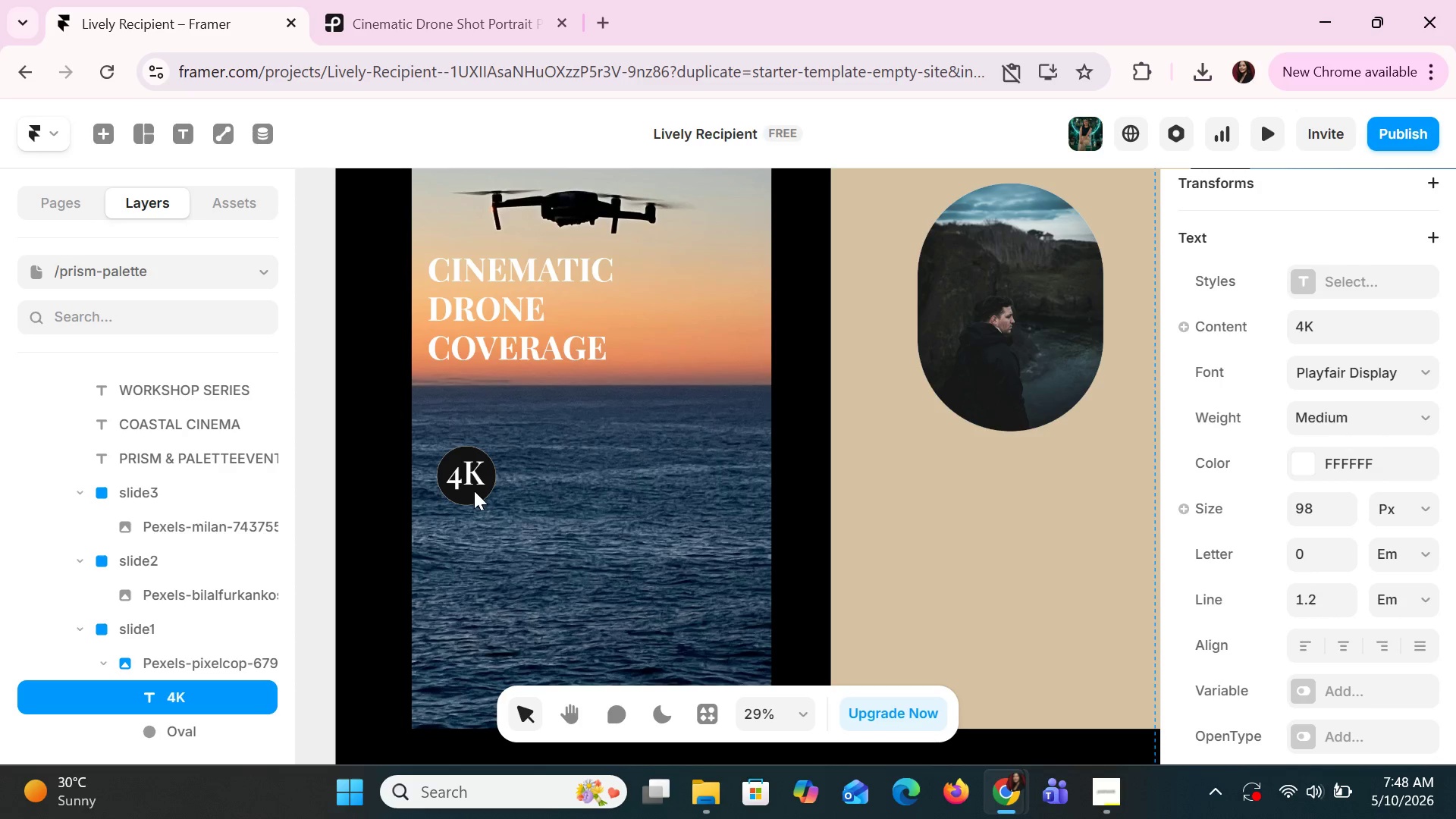 
key(ArrowUp)
 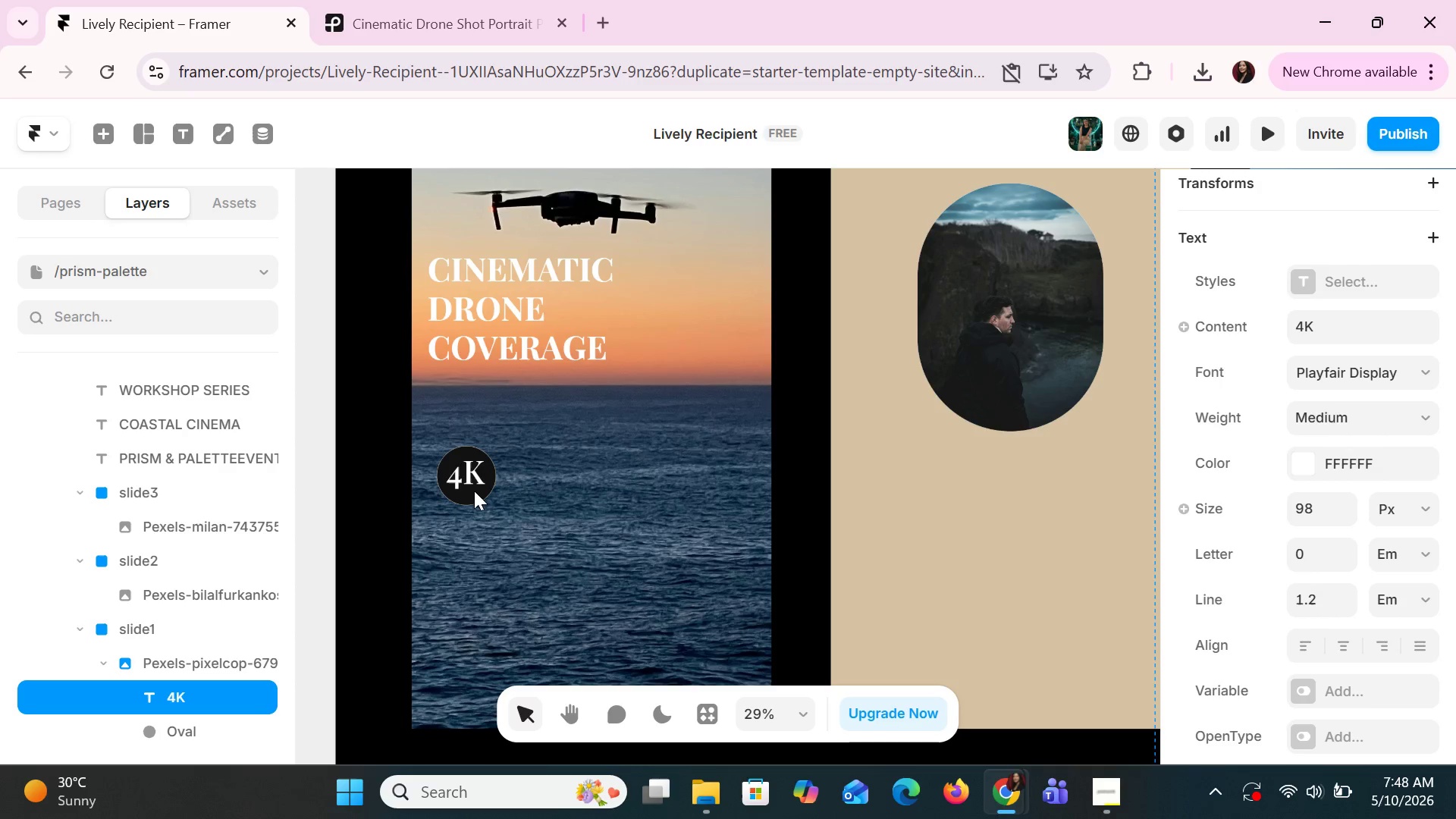 
key(ArrowUp)
 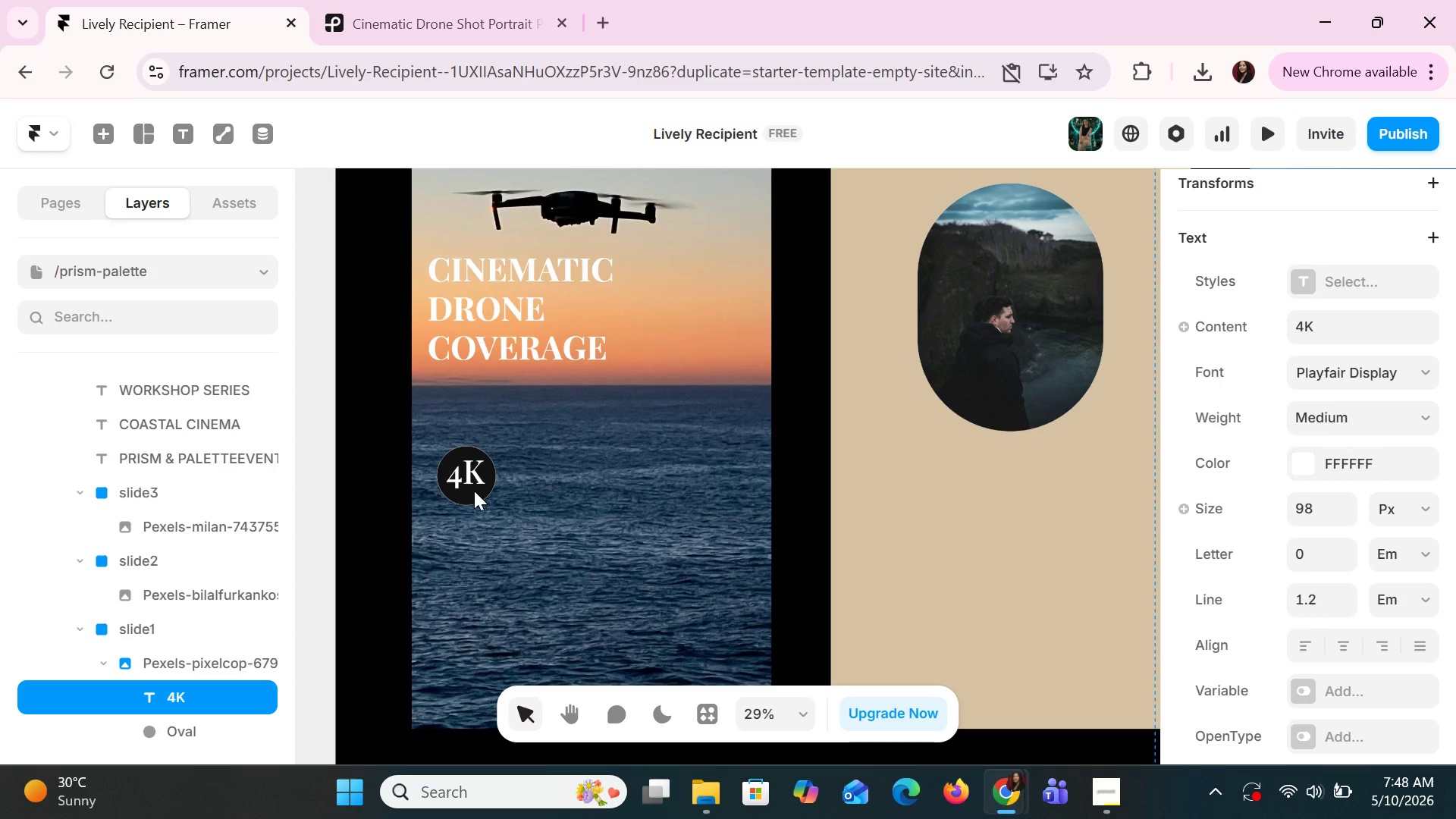 
key(ArrowUp)
 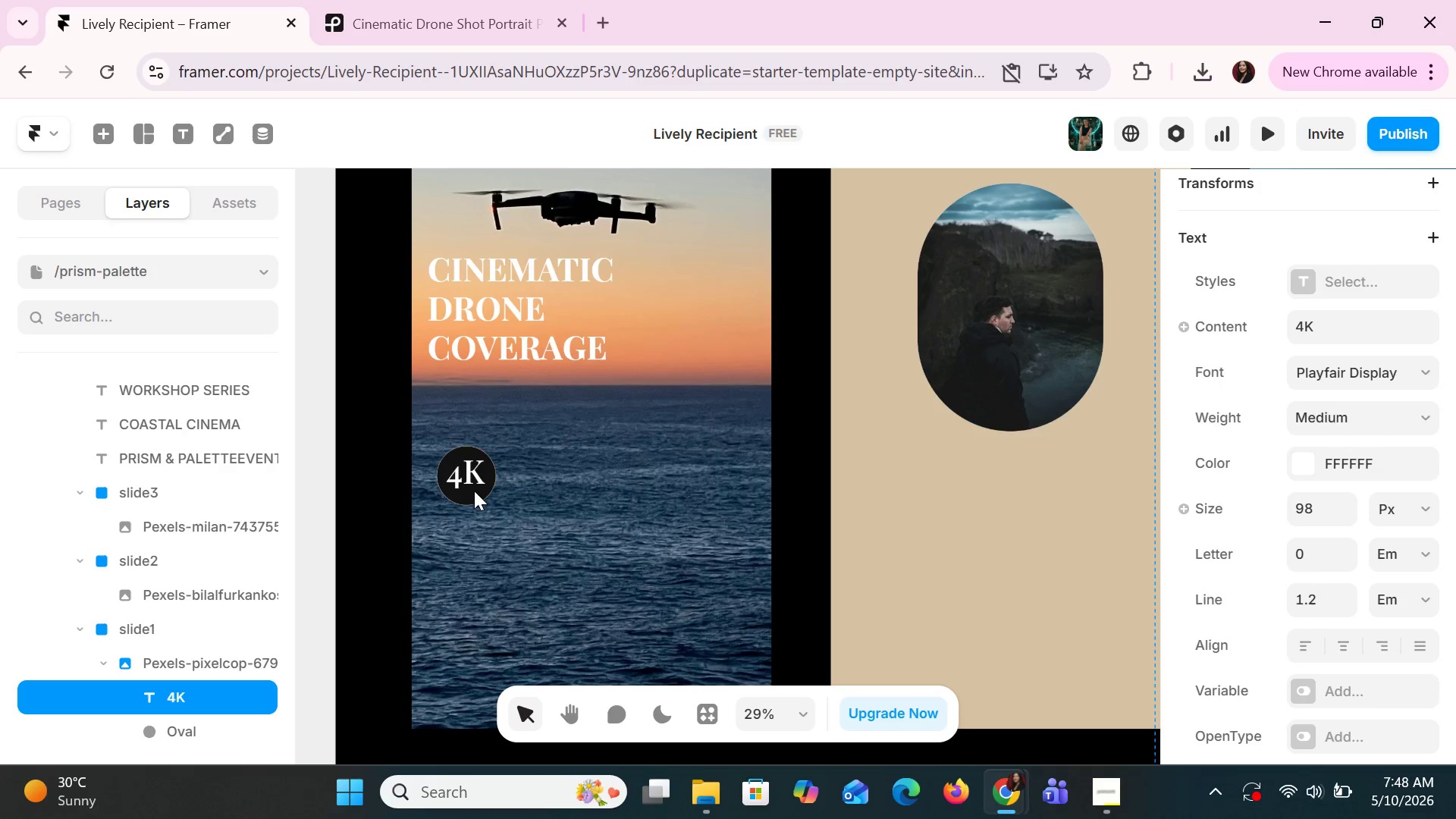 
key(ArrowUp)
 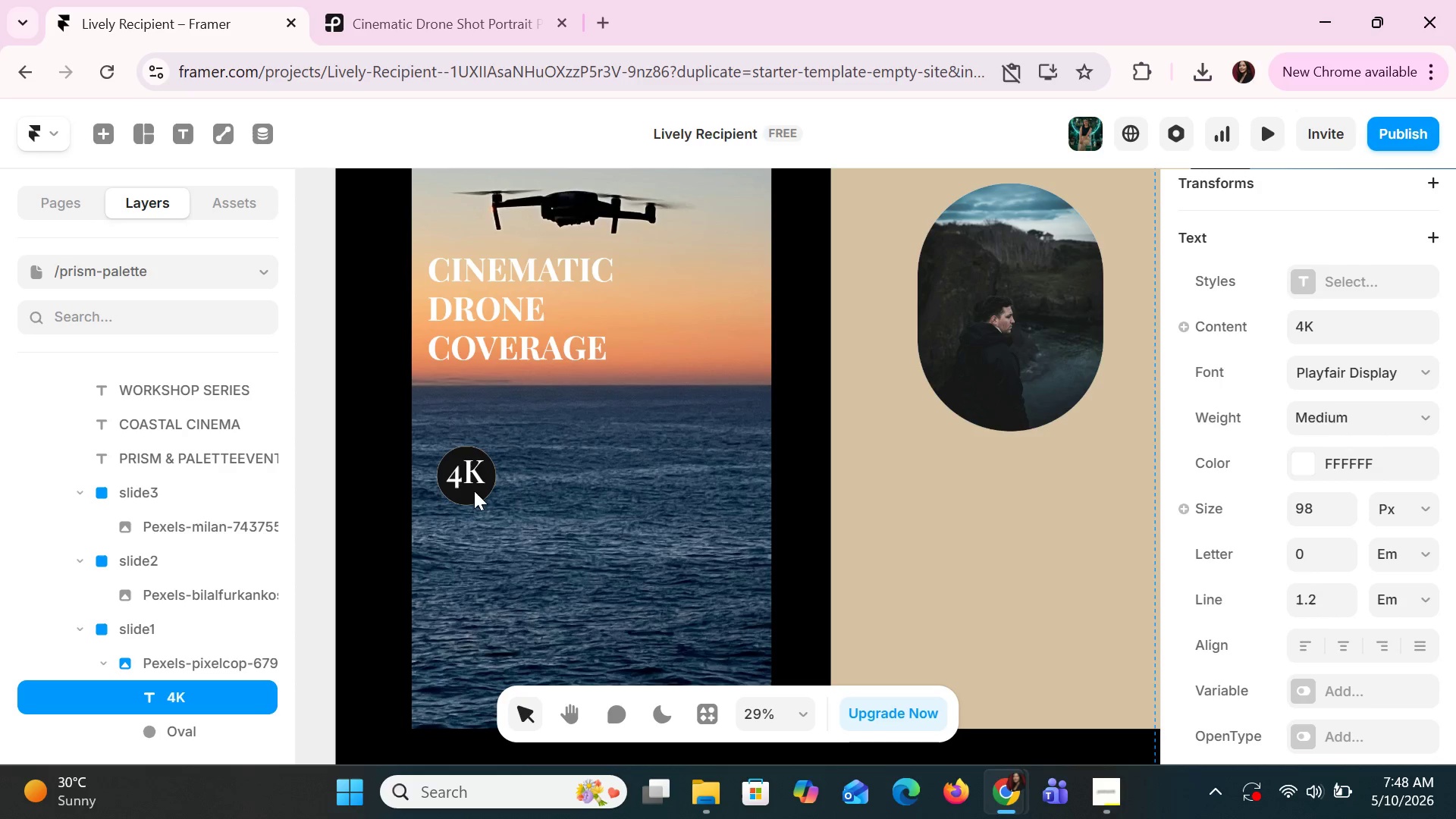 
key(ArrowUp)
 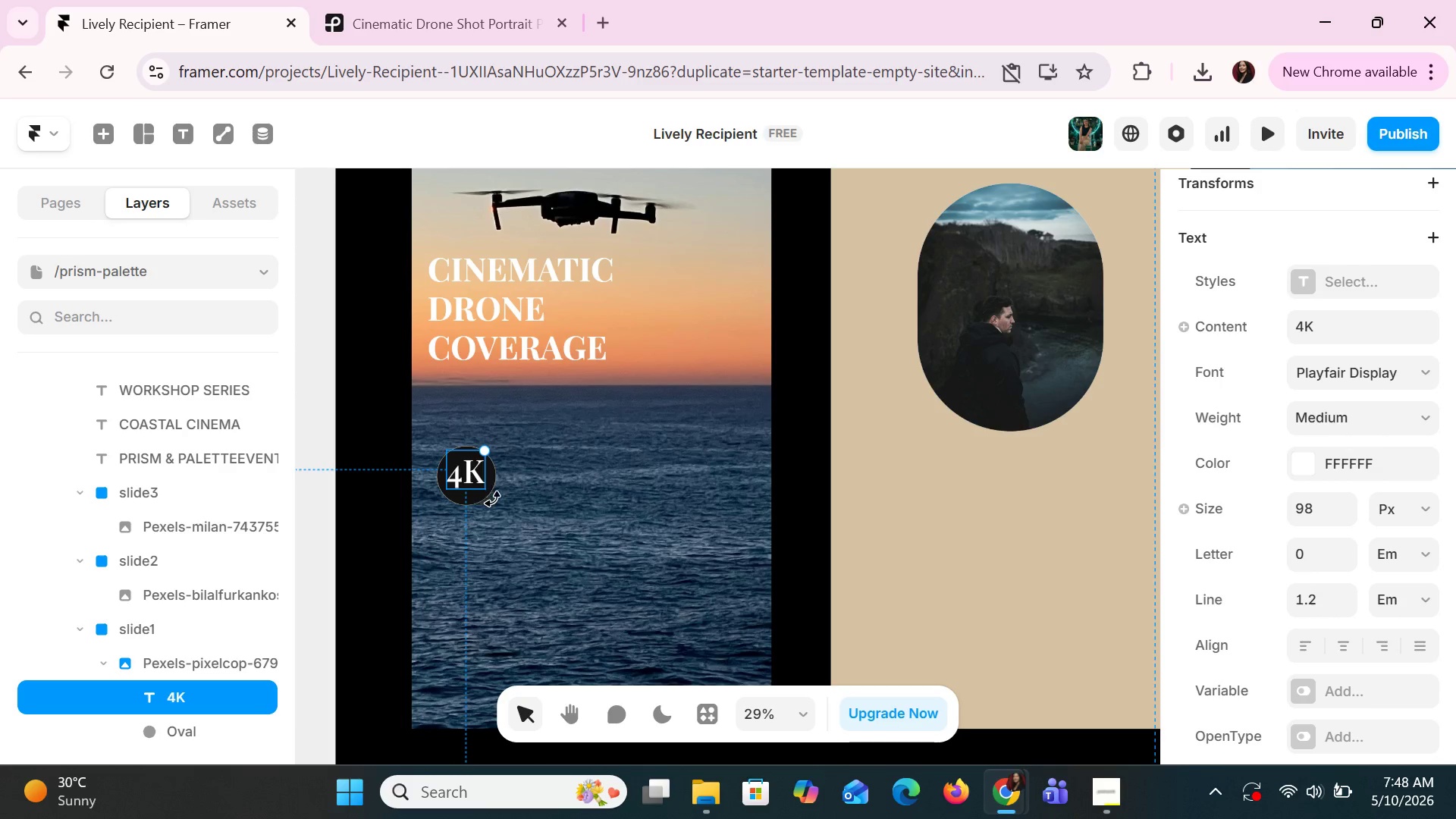 
key(ArrowDown)
 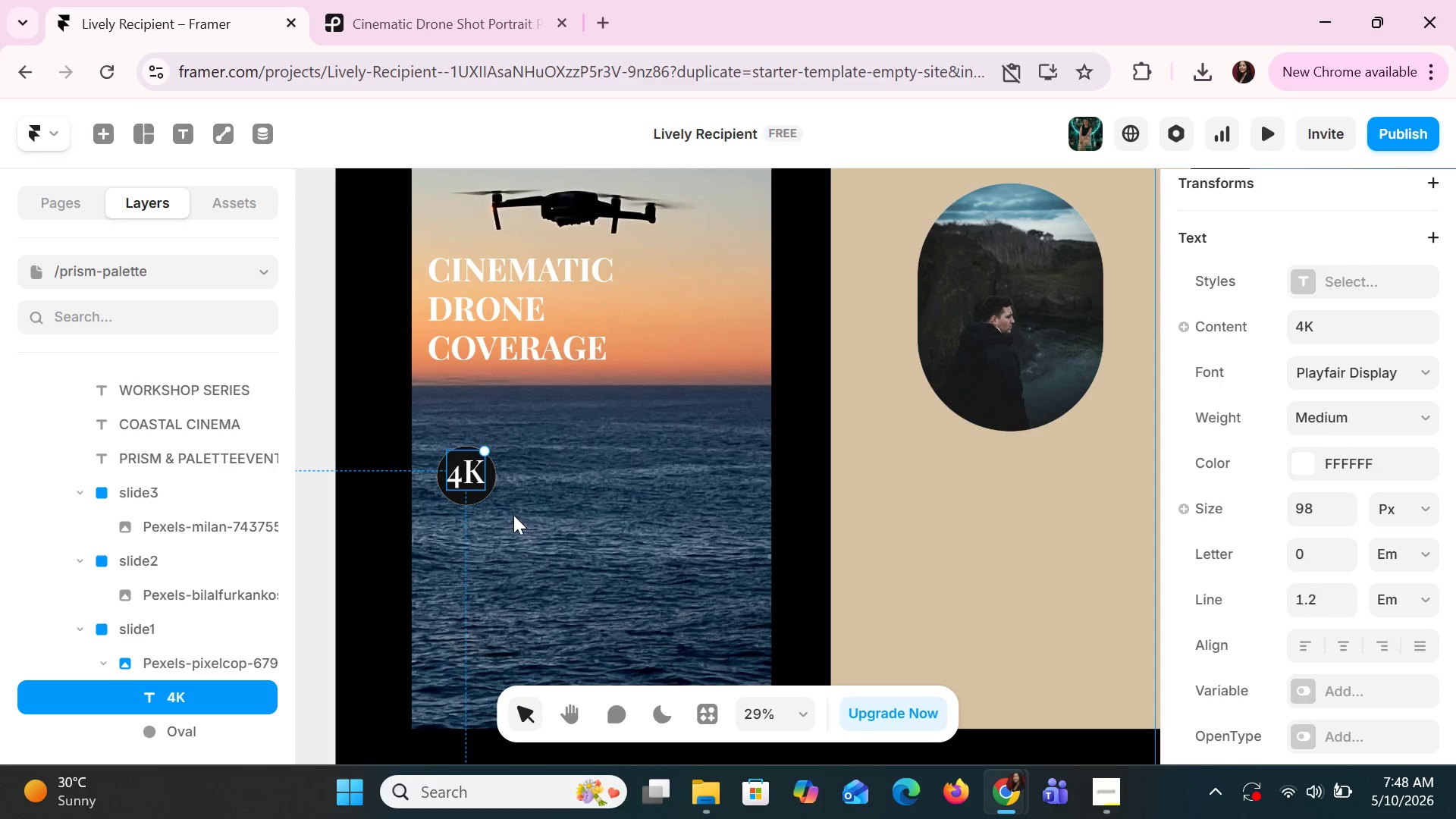 
hold_key(key=ShiftLeft, duration=1.08)
left_click([477, 497])
 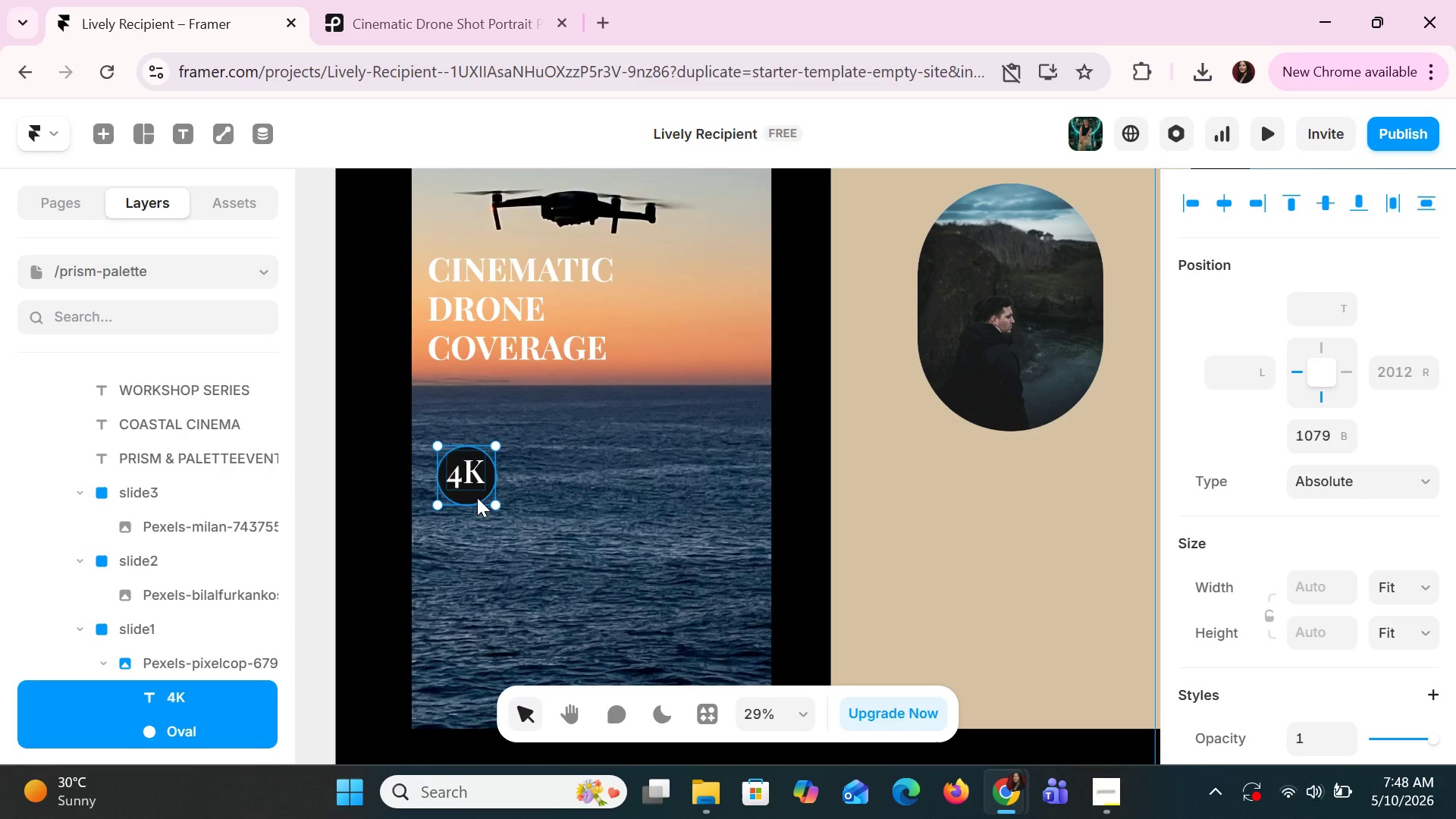 
key(Control+C)
 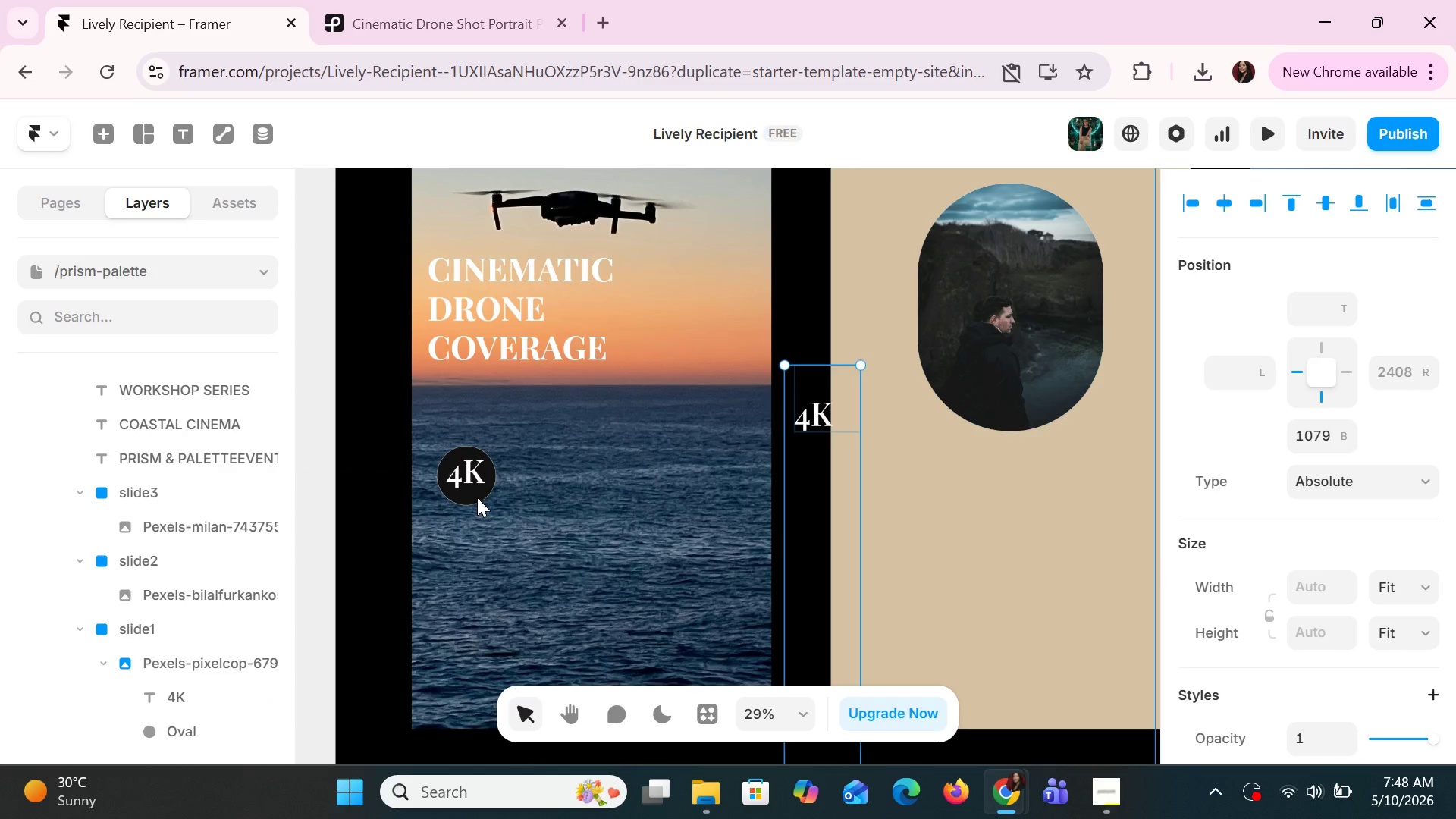 
key(Control+V)
 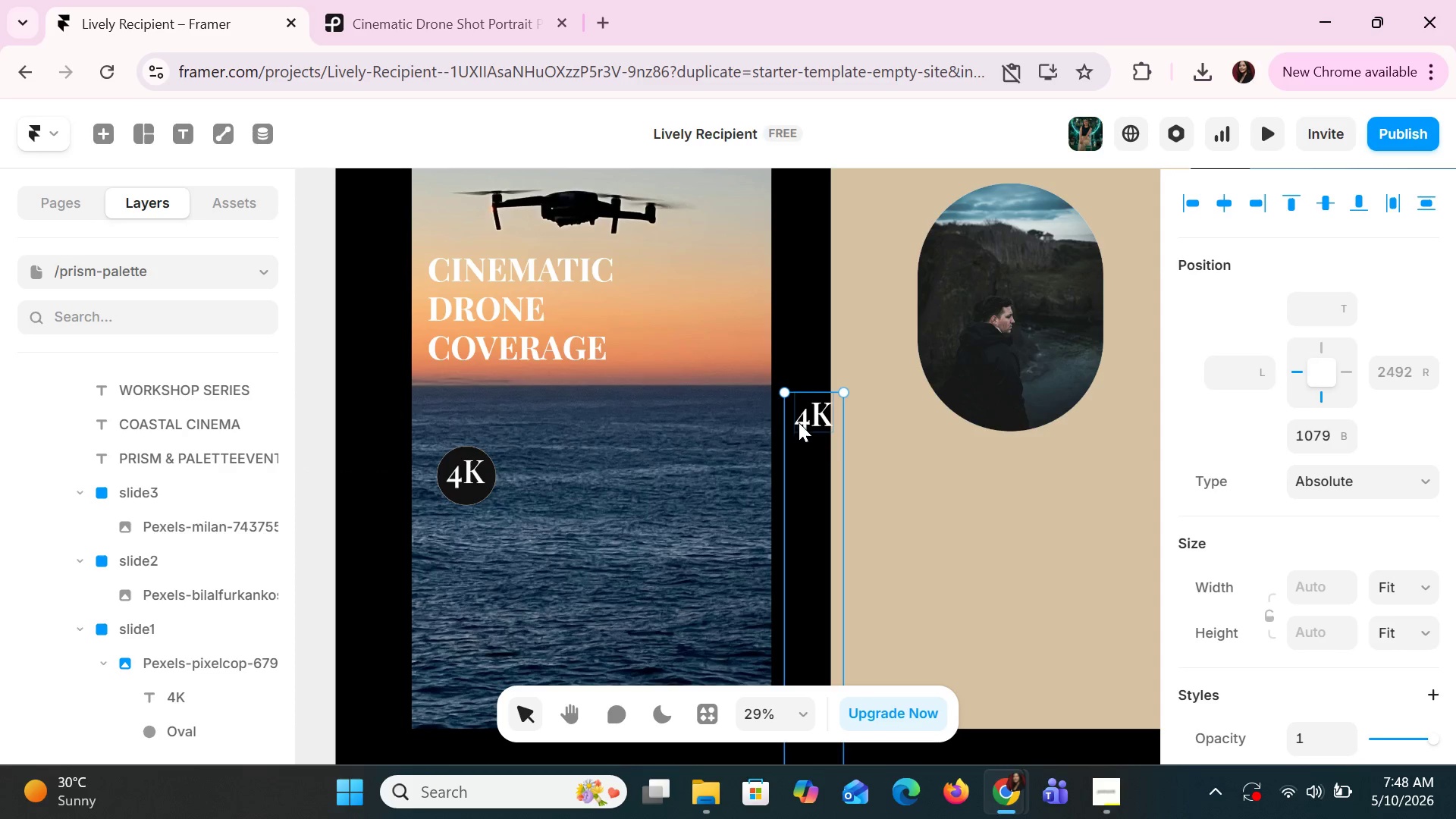 
left_click_drag(start_coordinate=[810, 416], to_coordinate=[601, 517])
 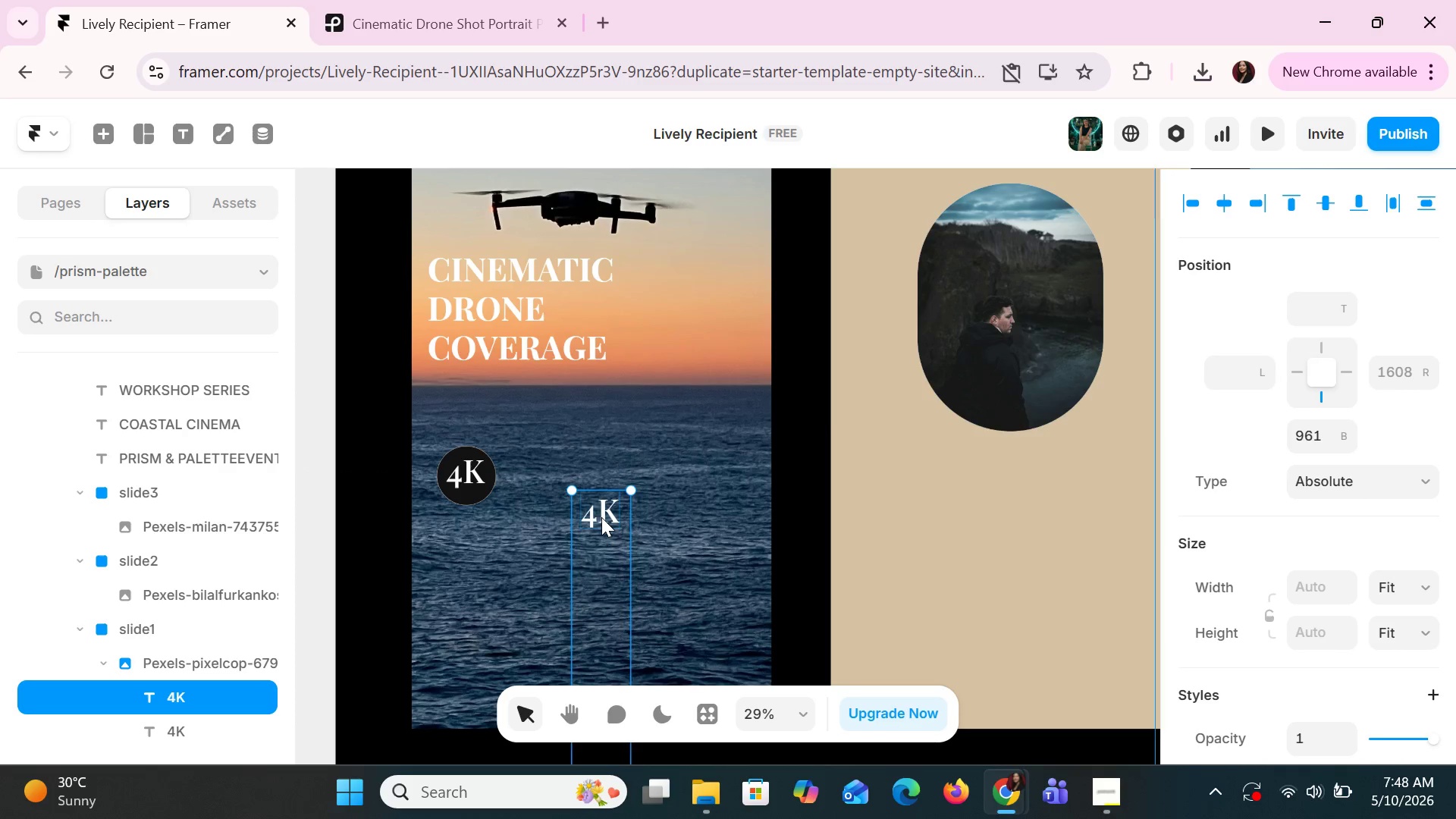 
key(Control+Z)
 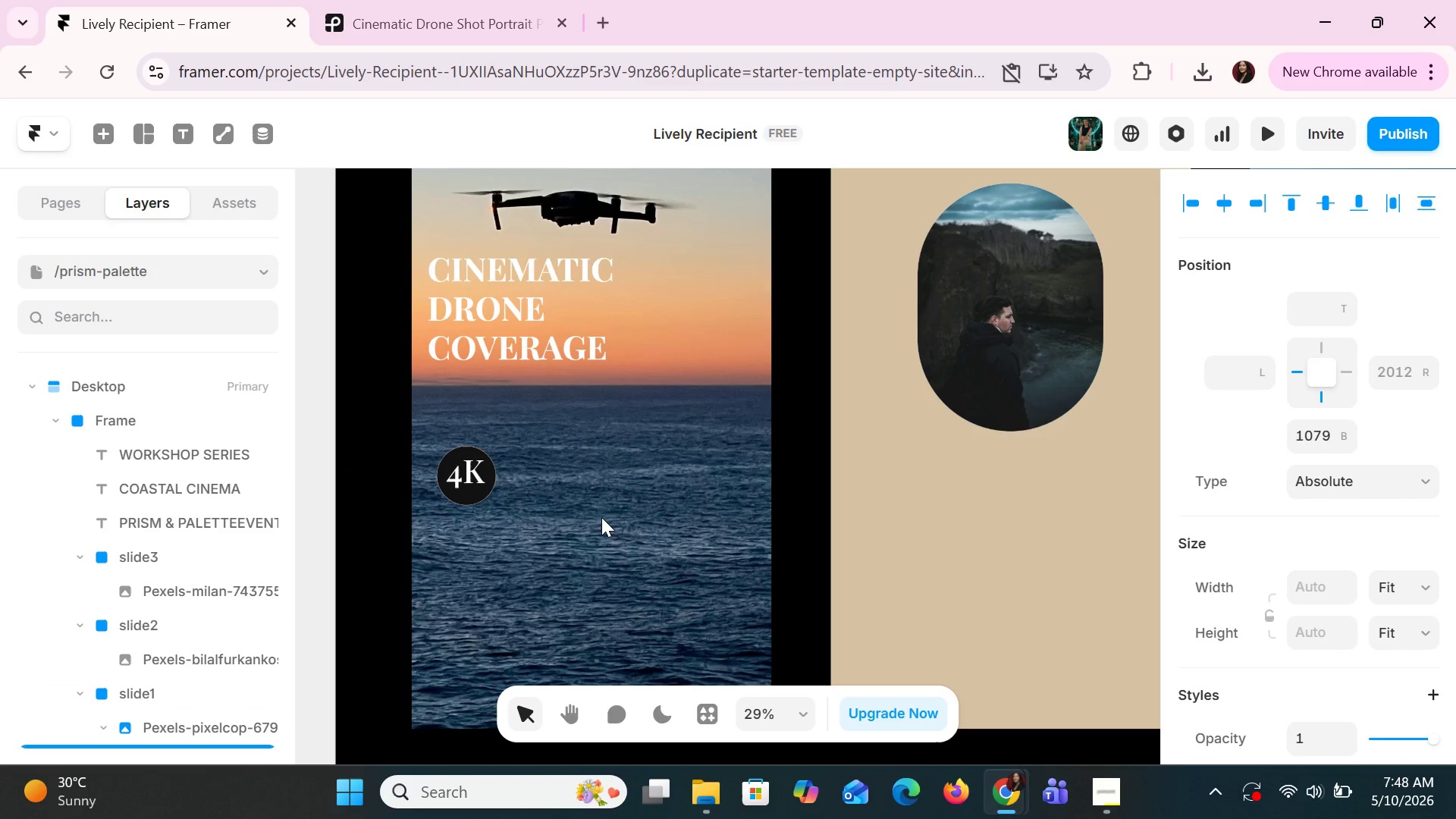 
key(Control+Z)
 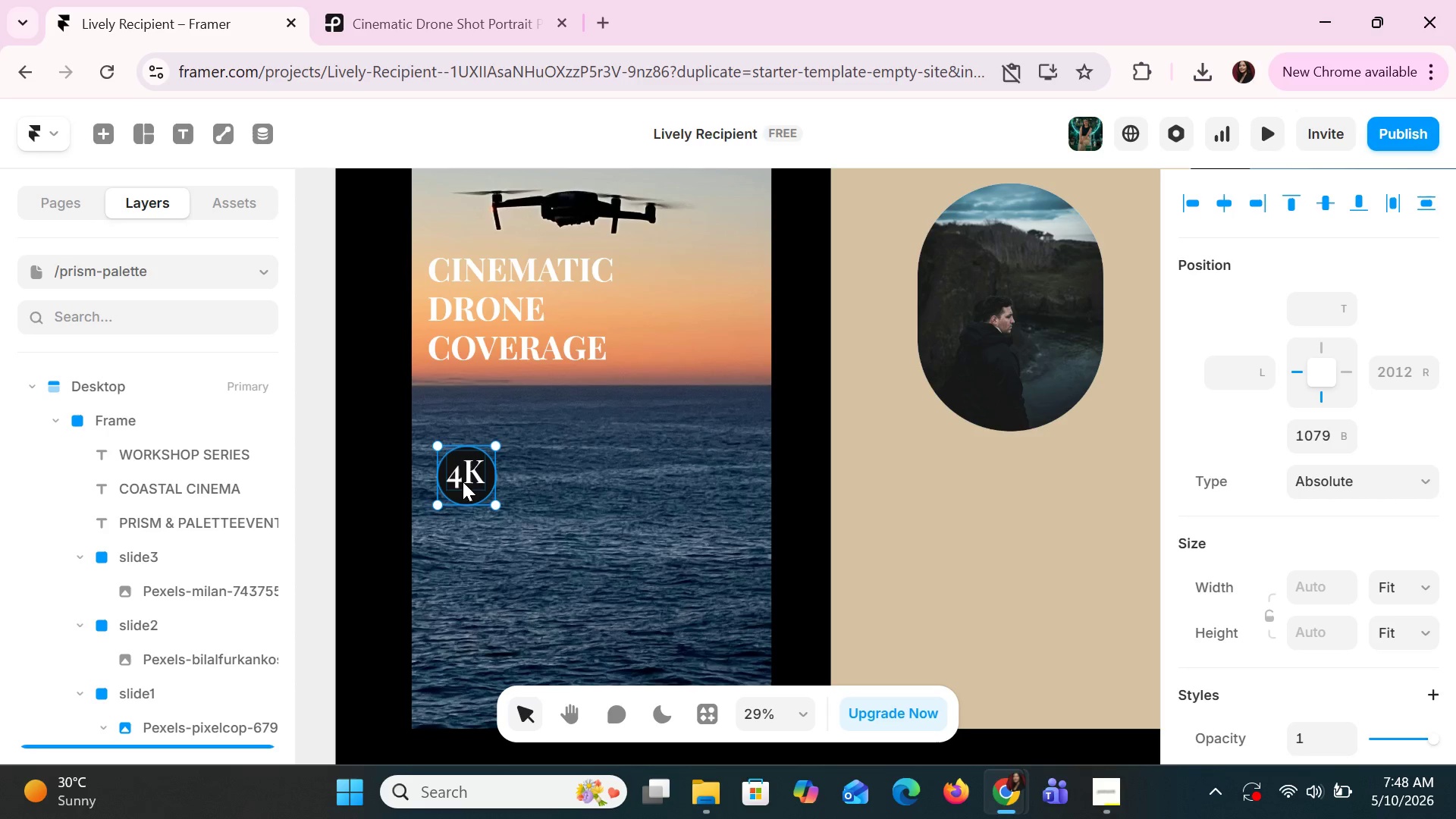 
double_click([464, 477])
 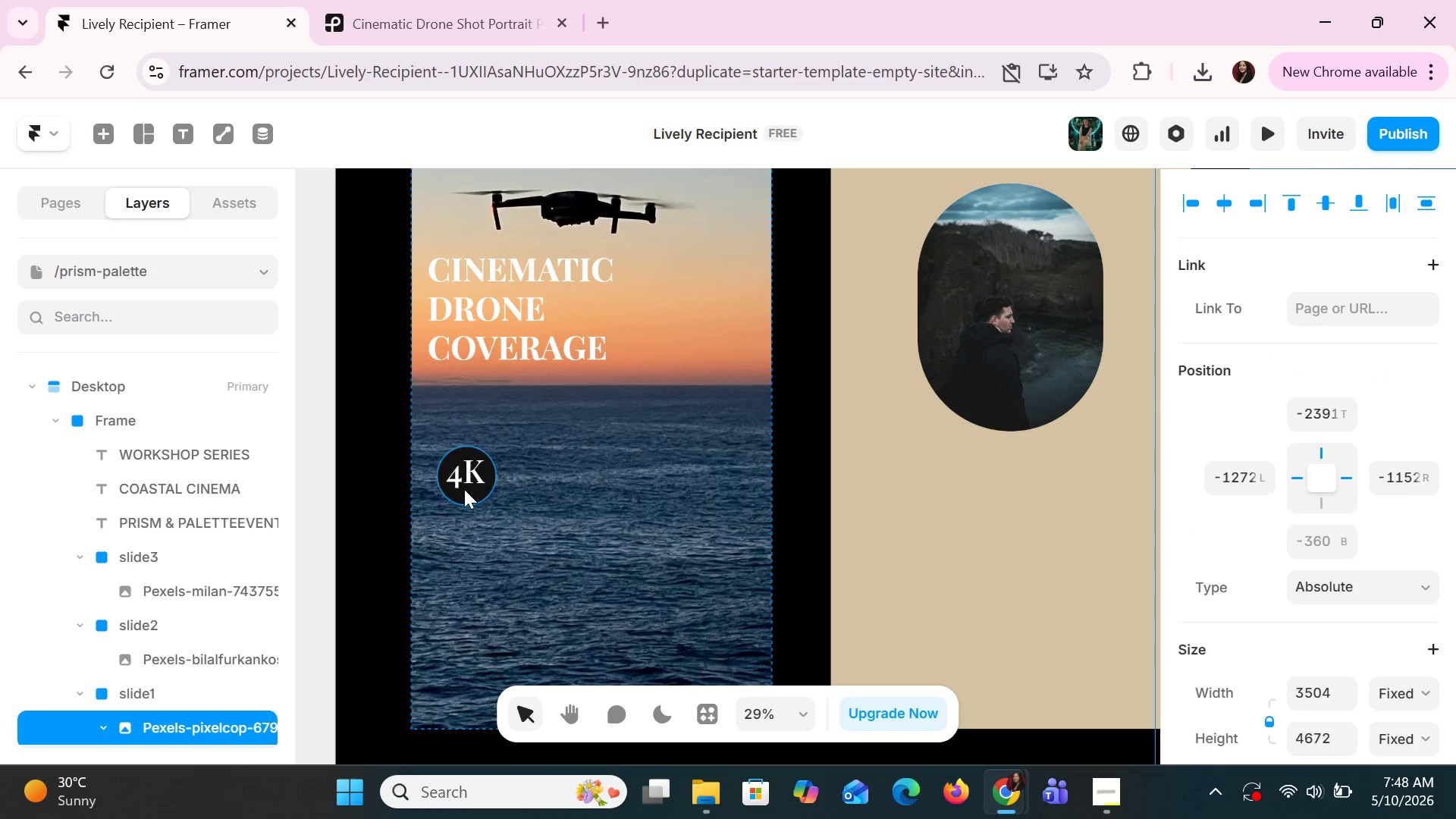 
left_click([468, 489])
 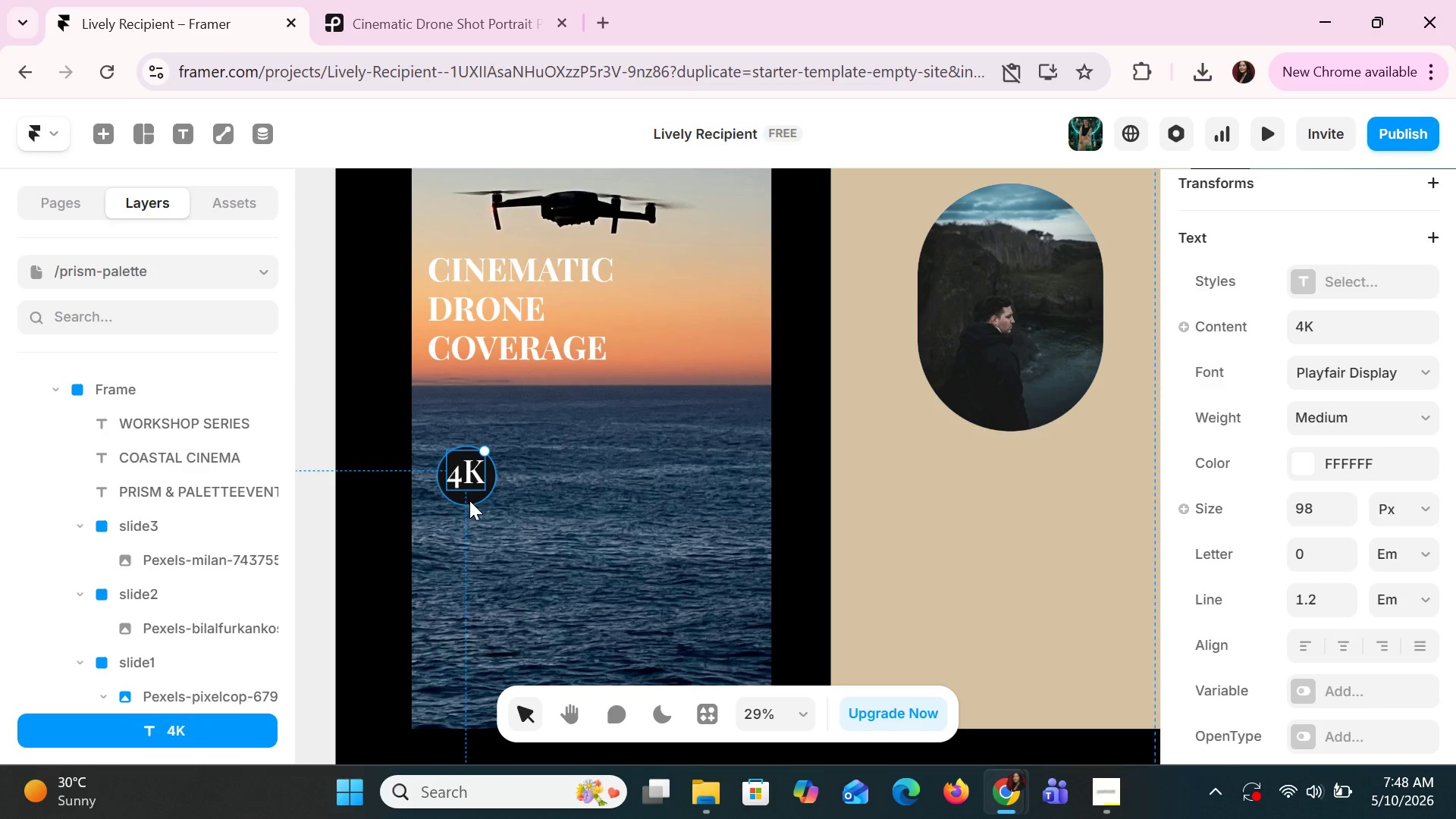 
key(Shift+ShiftLeft)
 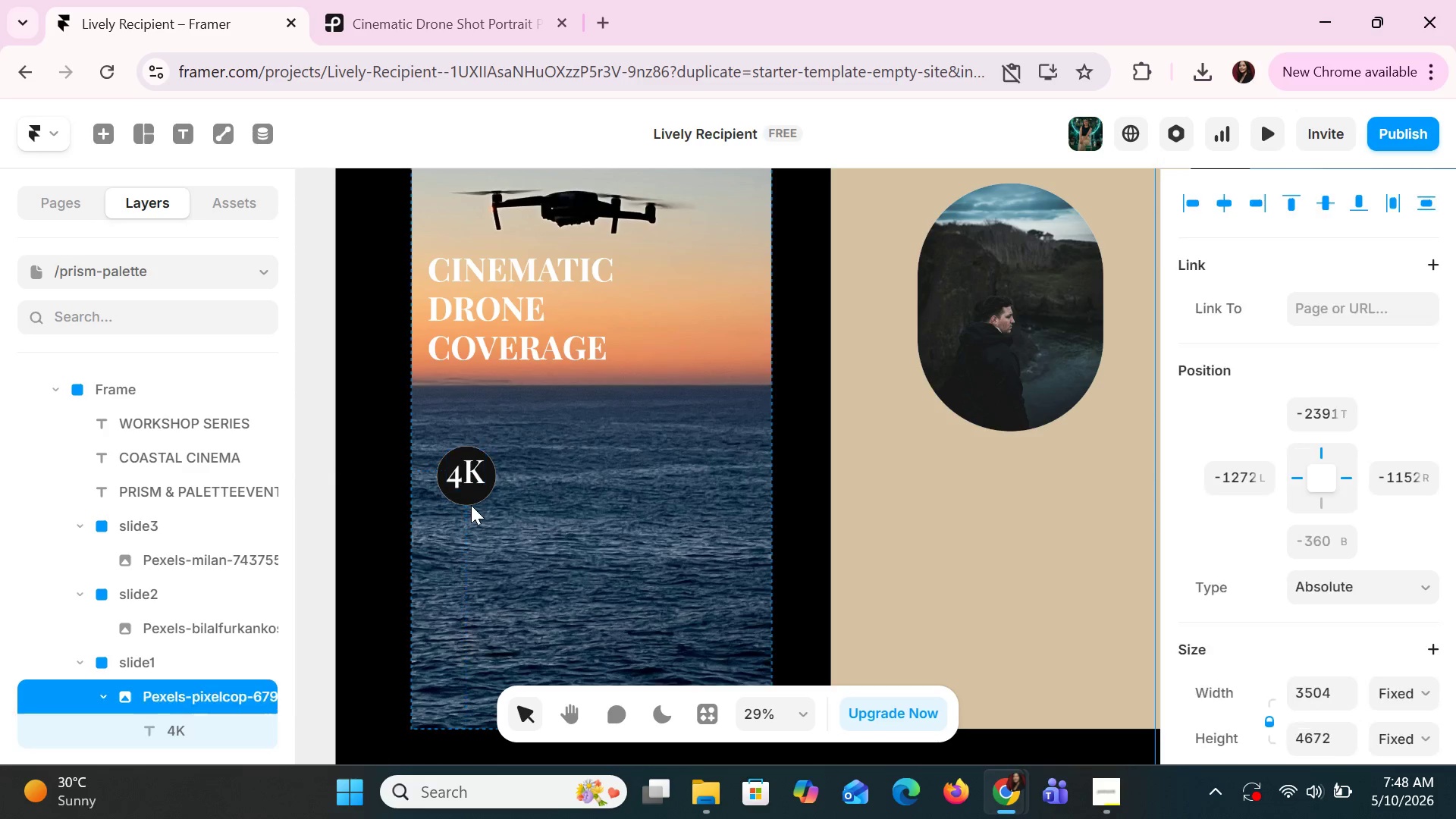 
left_click([471, 505])
 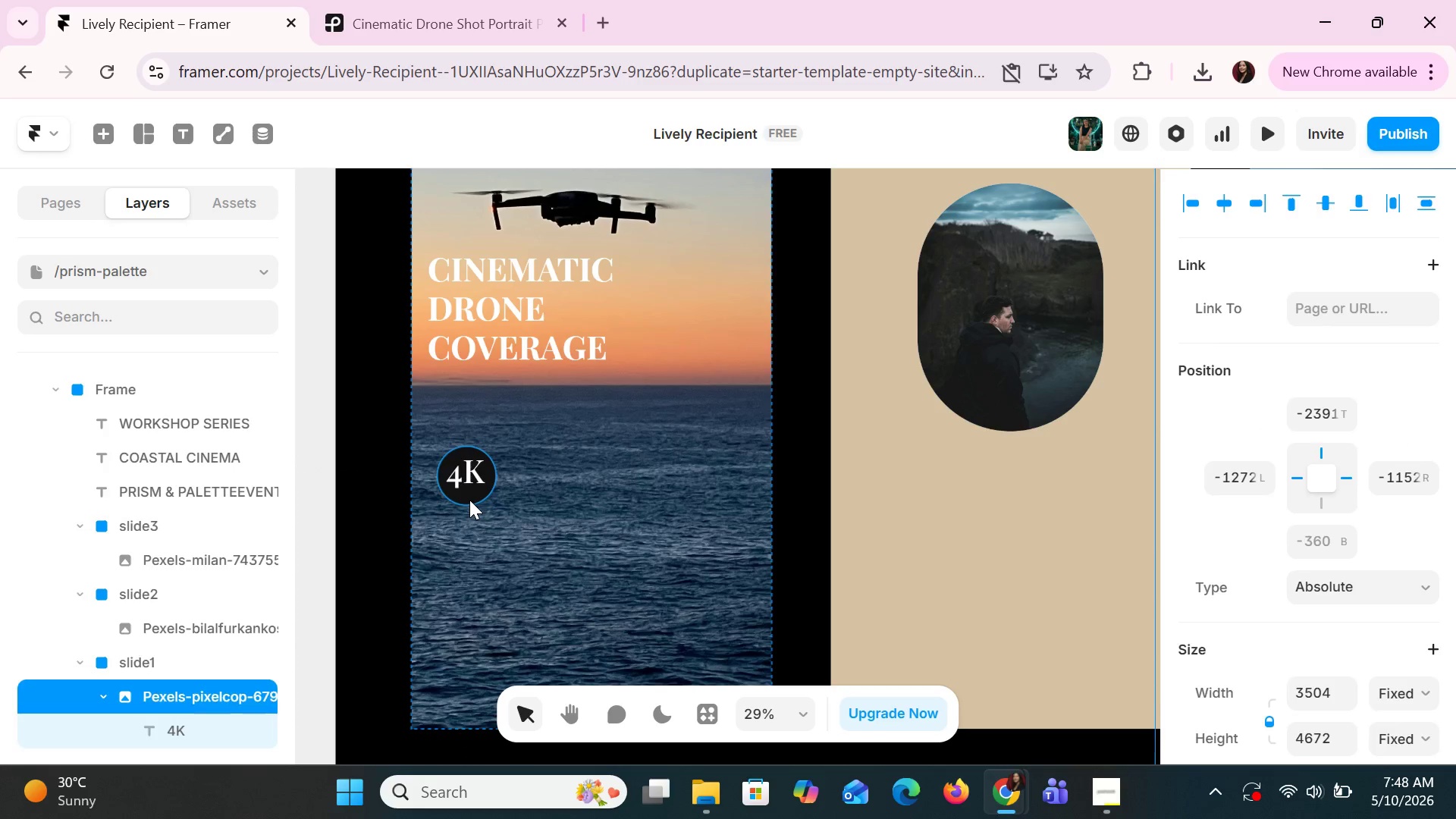 
left_click([469, 500])
 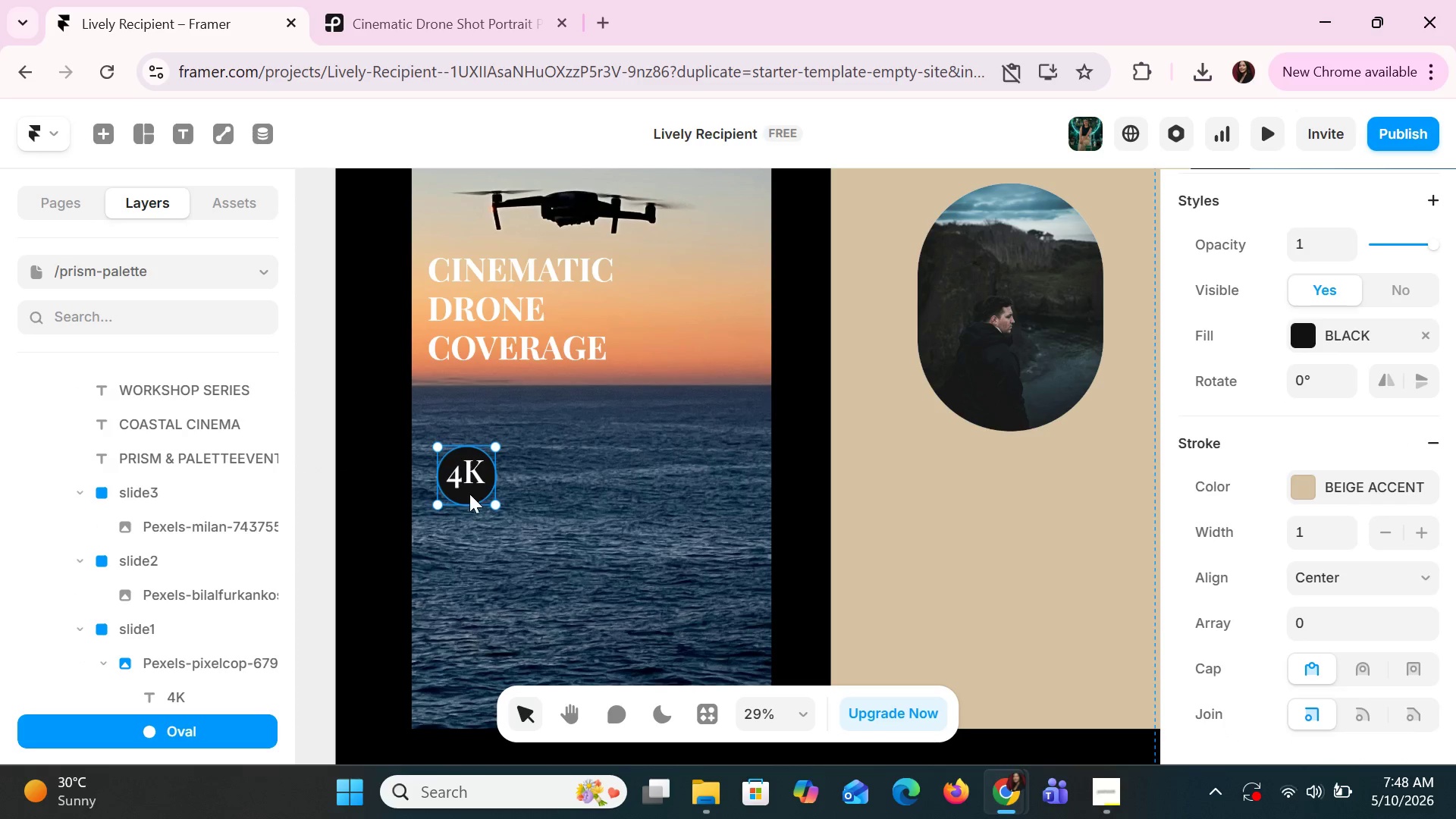 
hold_key(key=ShiftLeft, duration=0.95)
left_click([470, 476])
 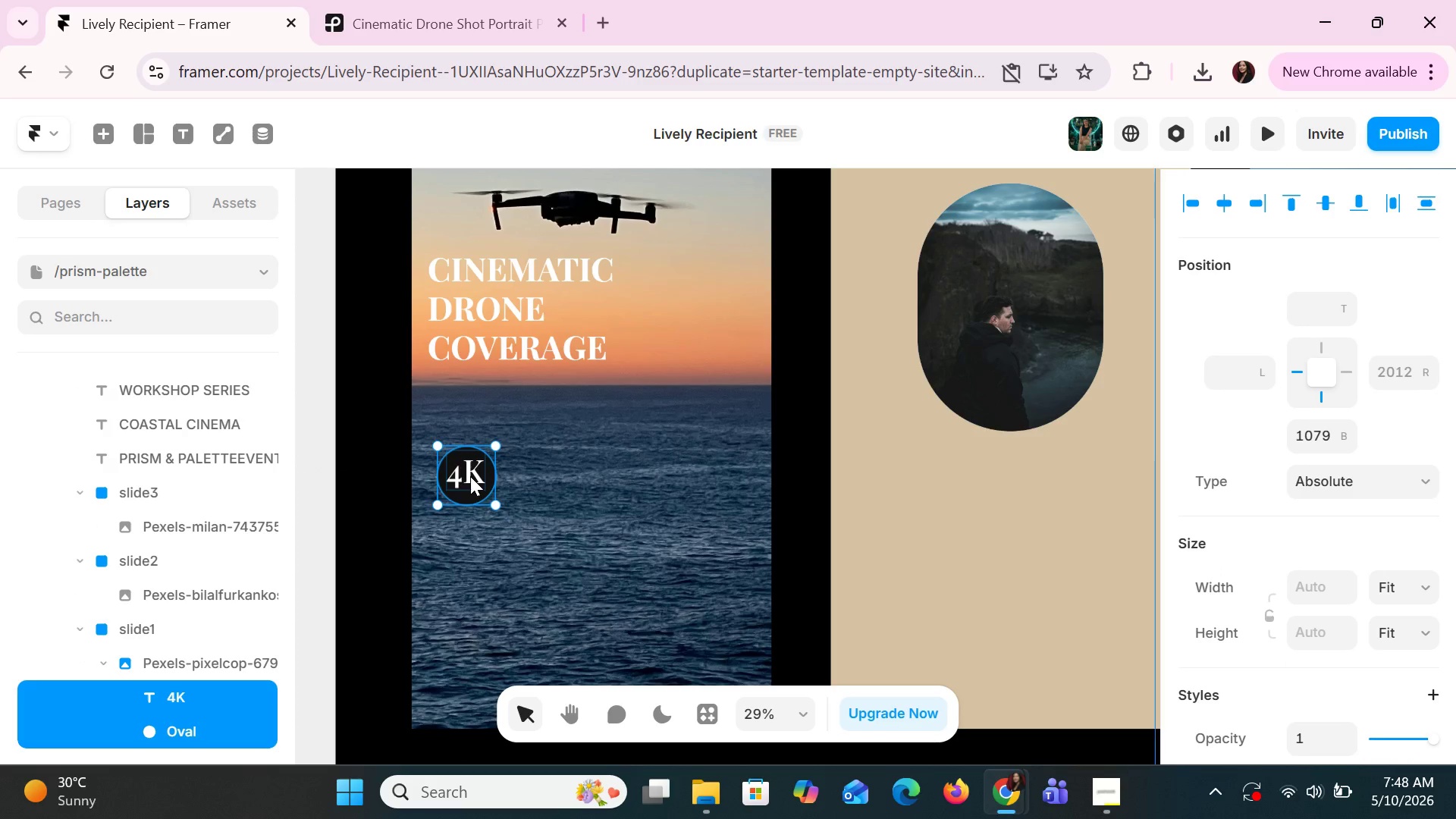 
key(Control+C)
 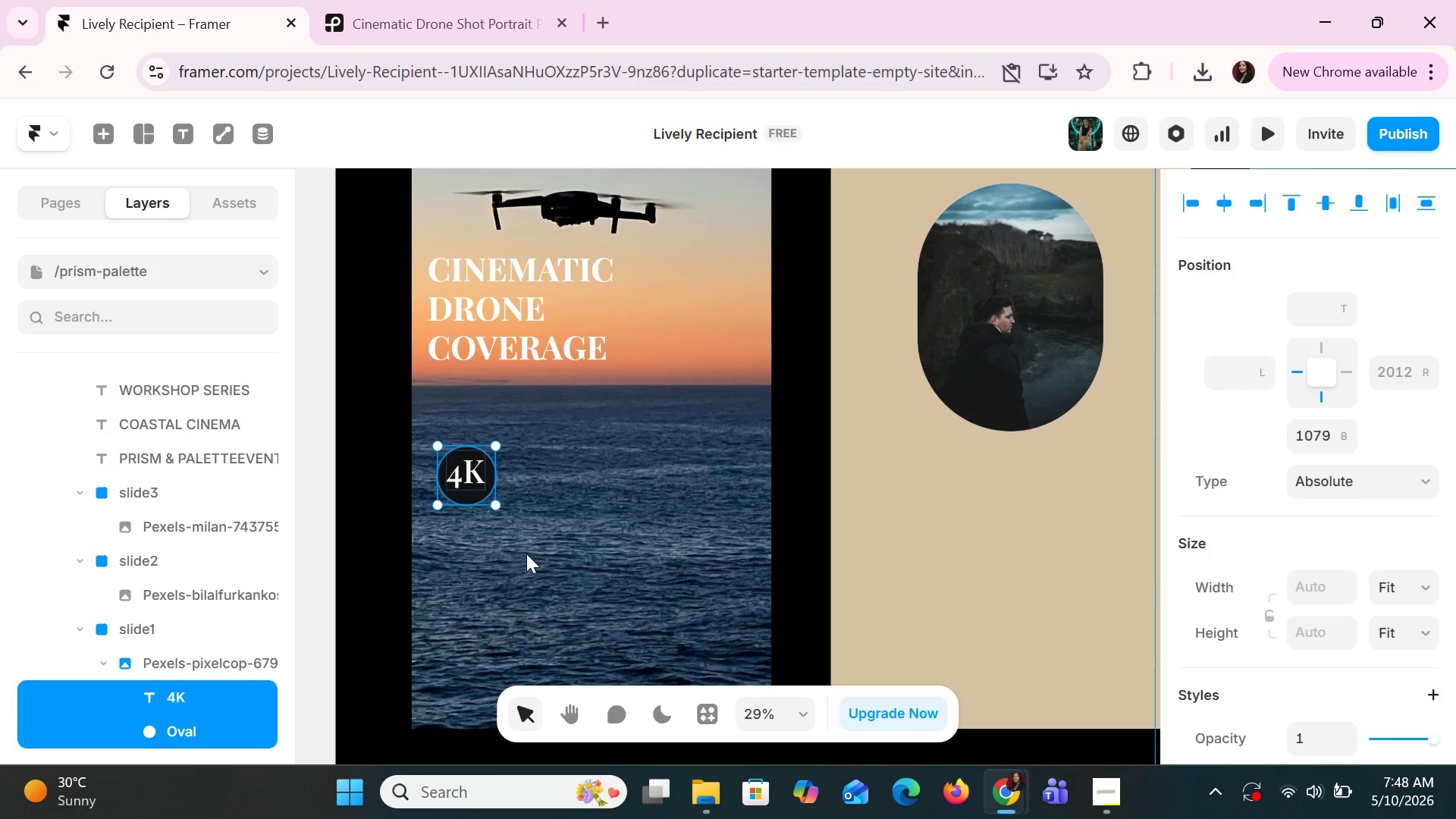 
left_click([526, 554])
 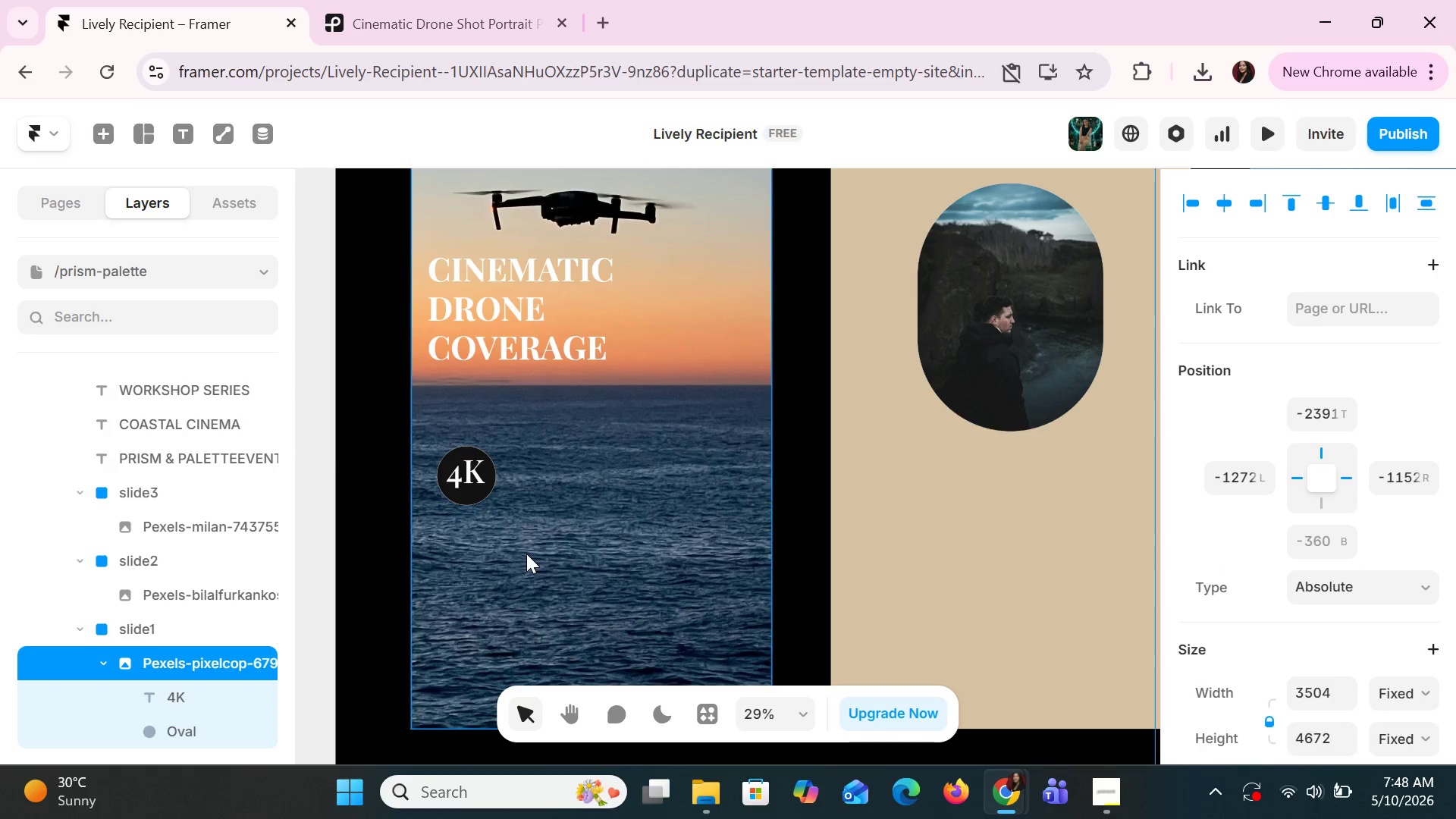 
key(Control+V)
 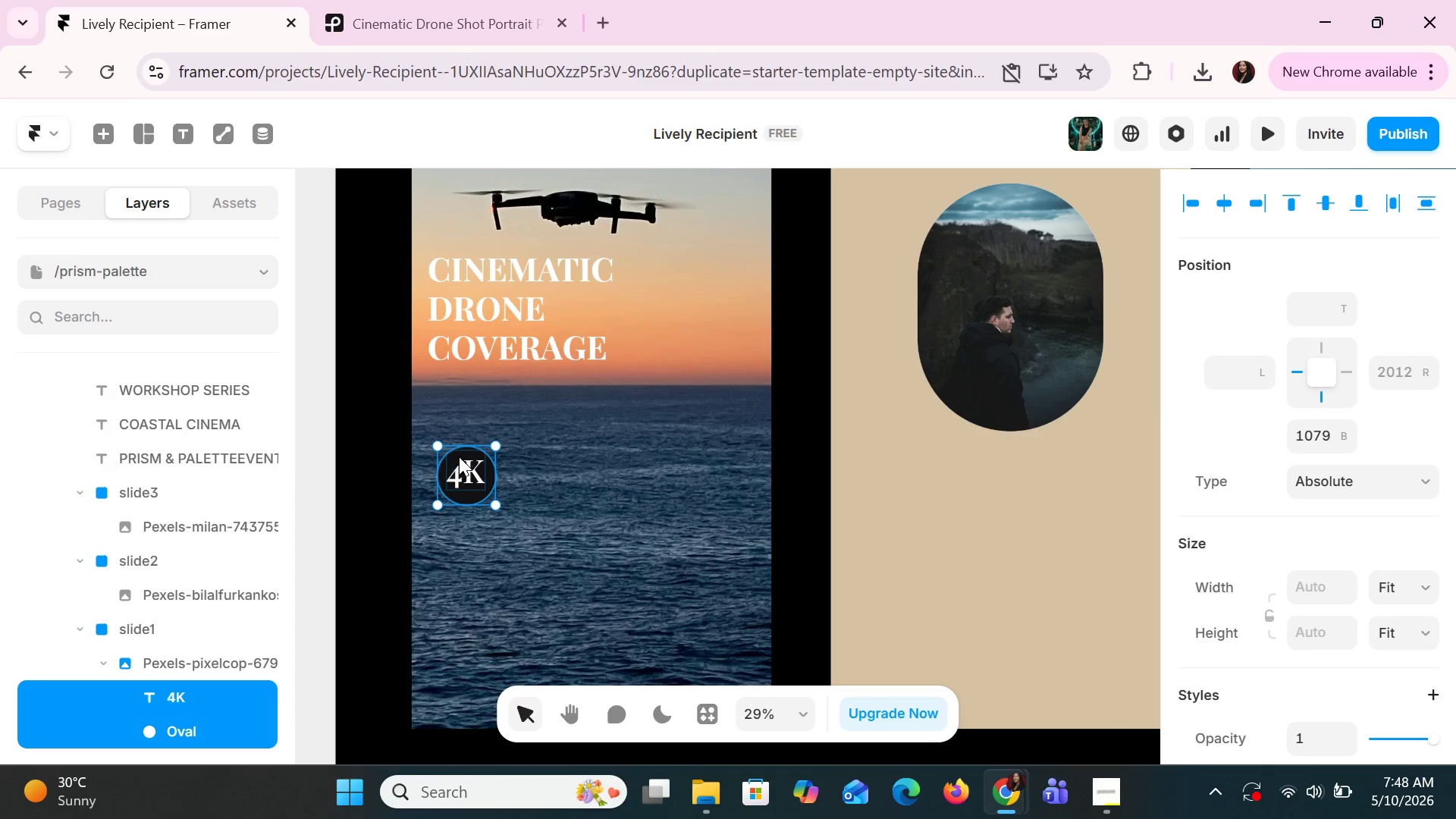 
left_click_drag(start_coordinate=[459, 457], to_coordinate=[459, 533])
 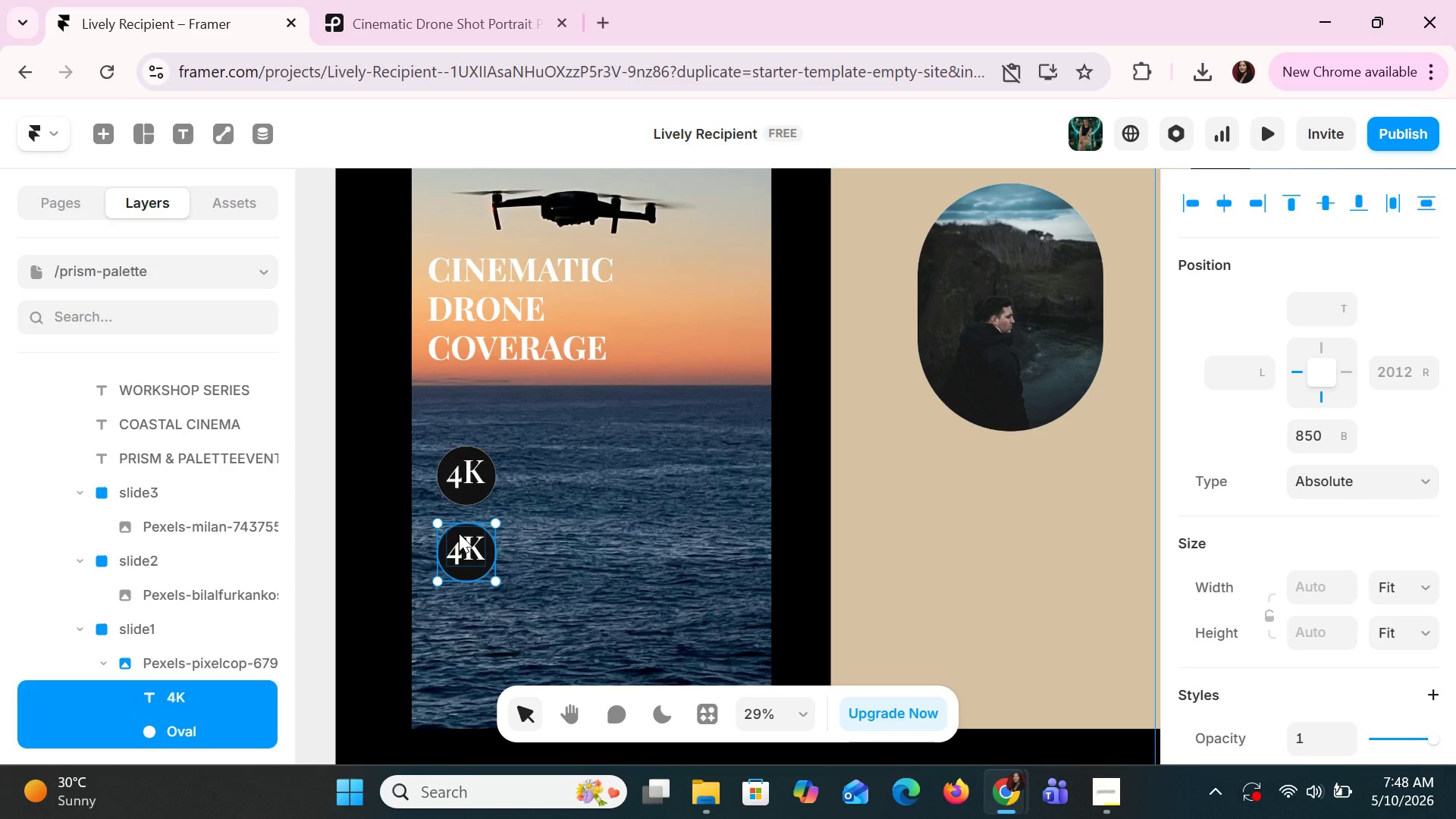 
key(Control+C)
 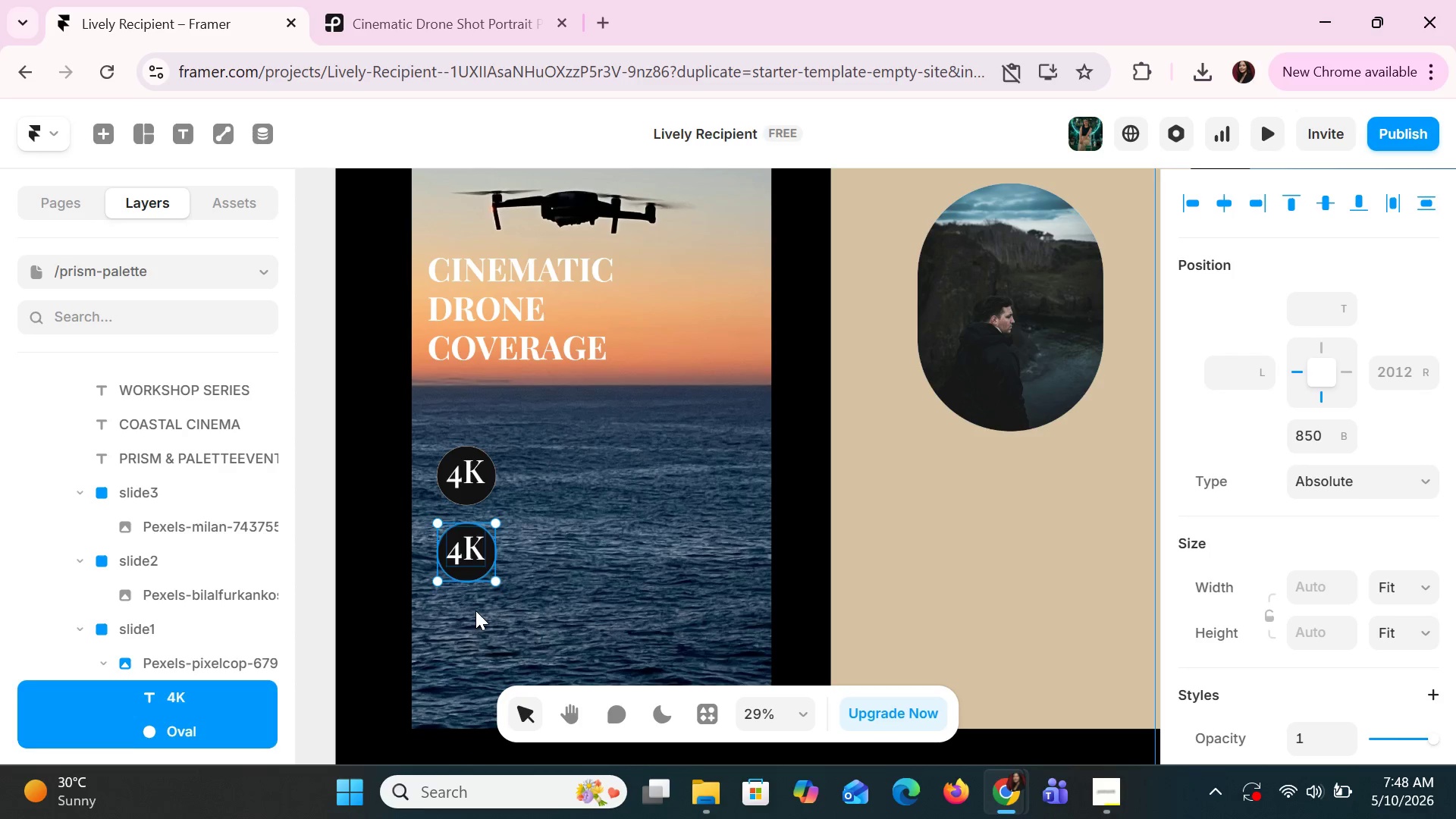 
left_click([475, 610])
 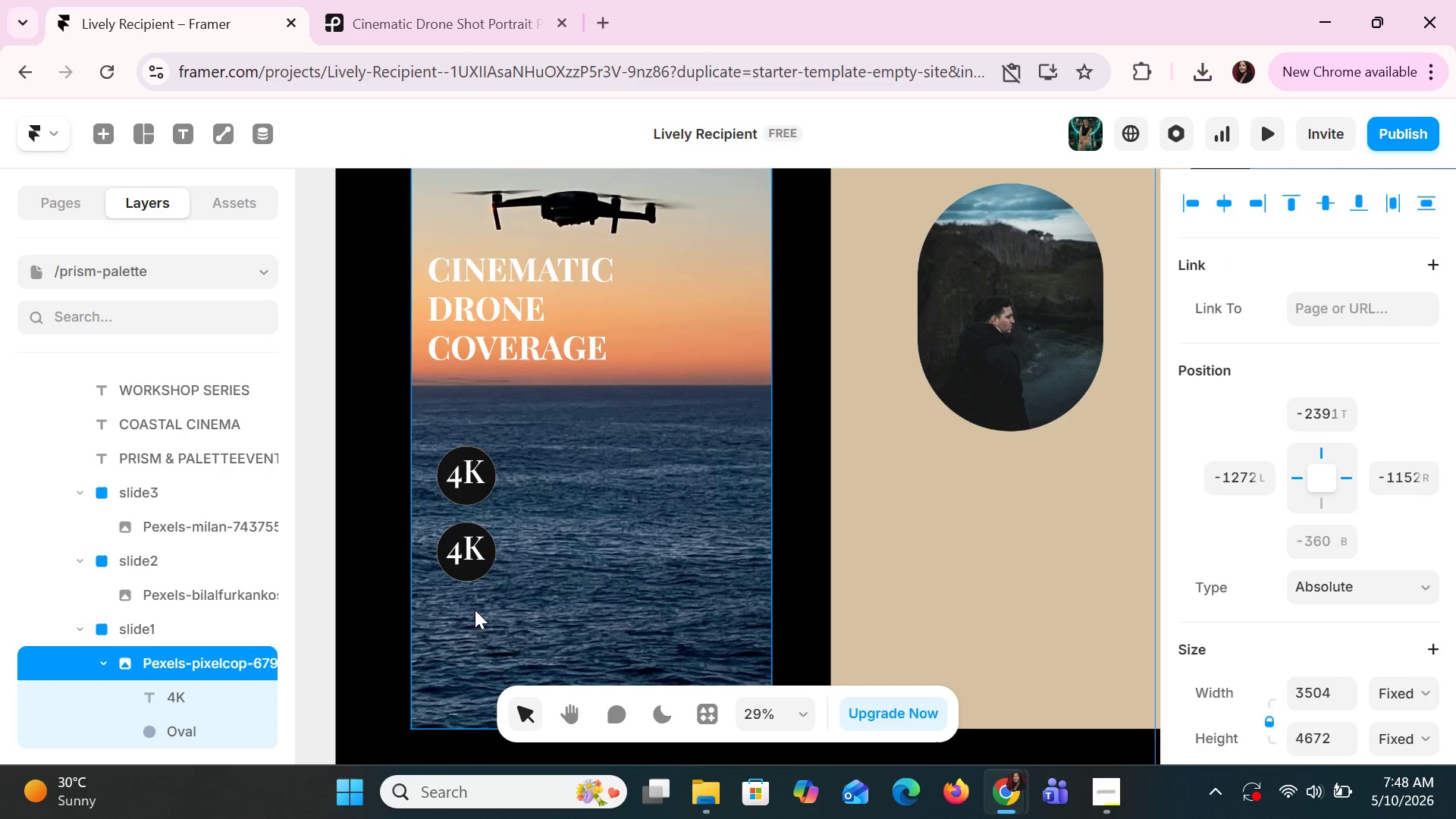 
key(Control+V)
 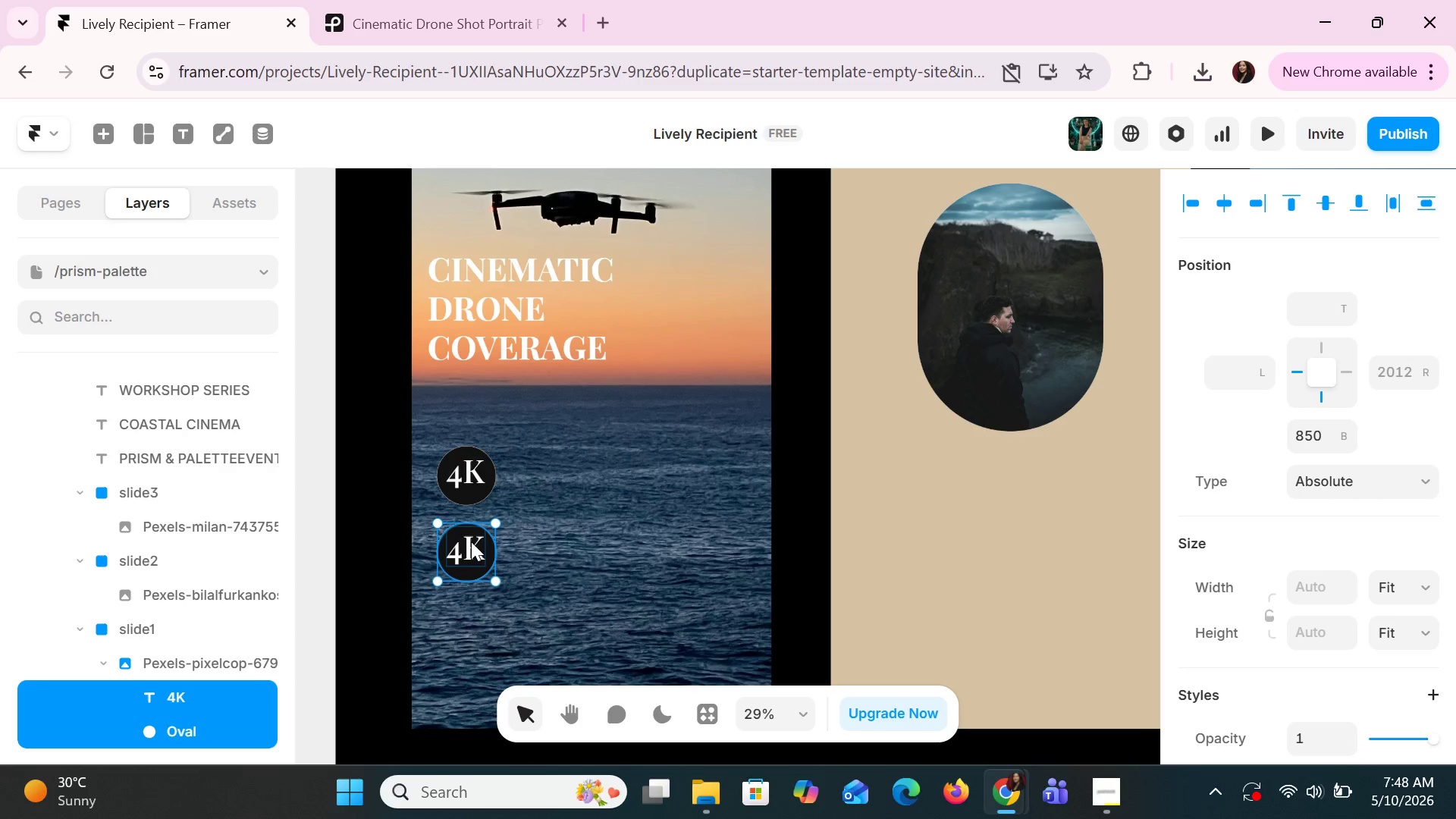 
left_click_drag(start_coordinate=[468, 538], to_coordinate=[469, 615])
 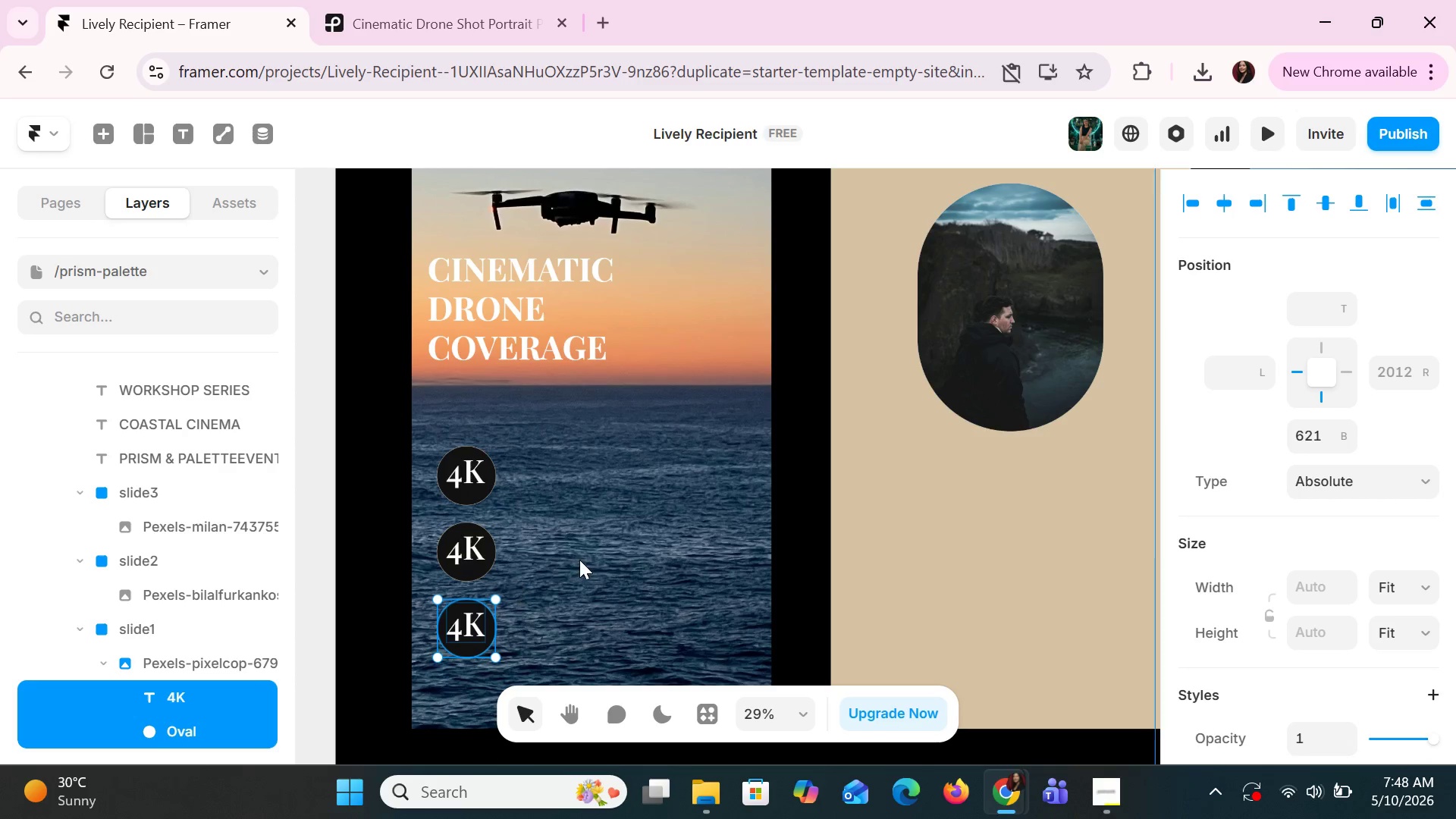 
left_click([580, 559])
 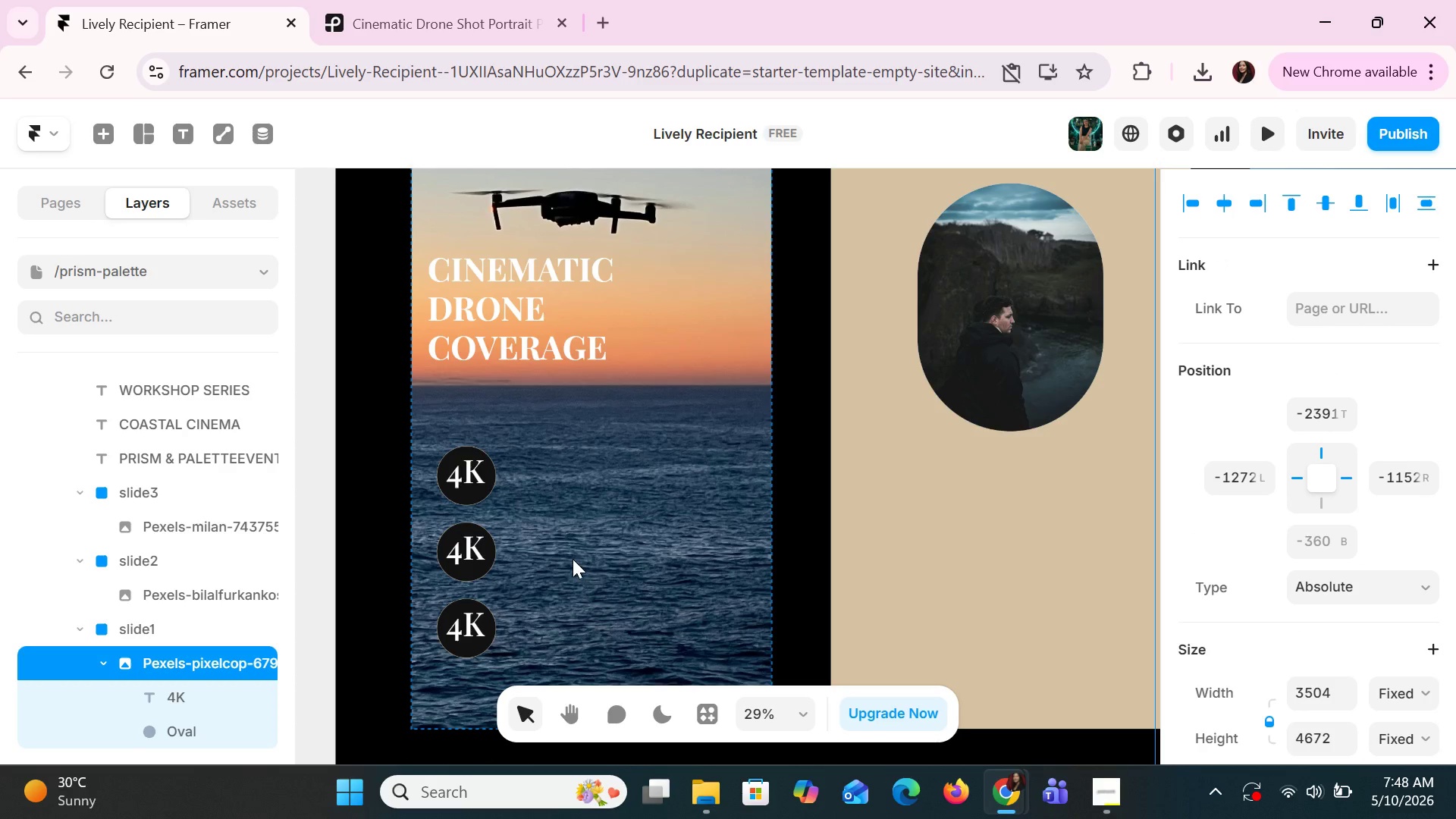 
wait(5.47)
 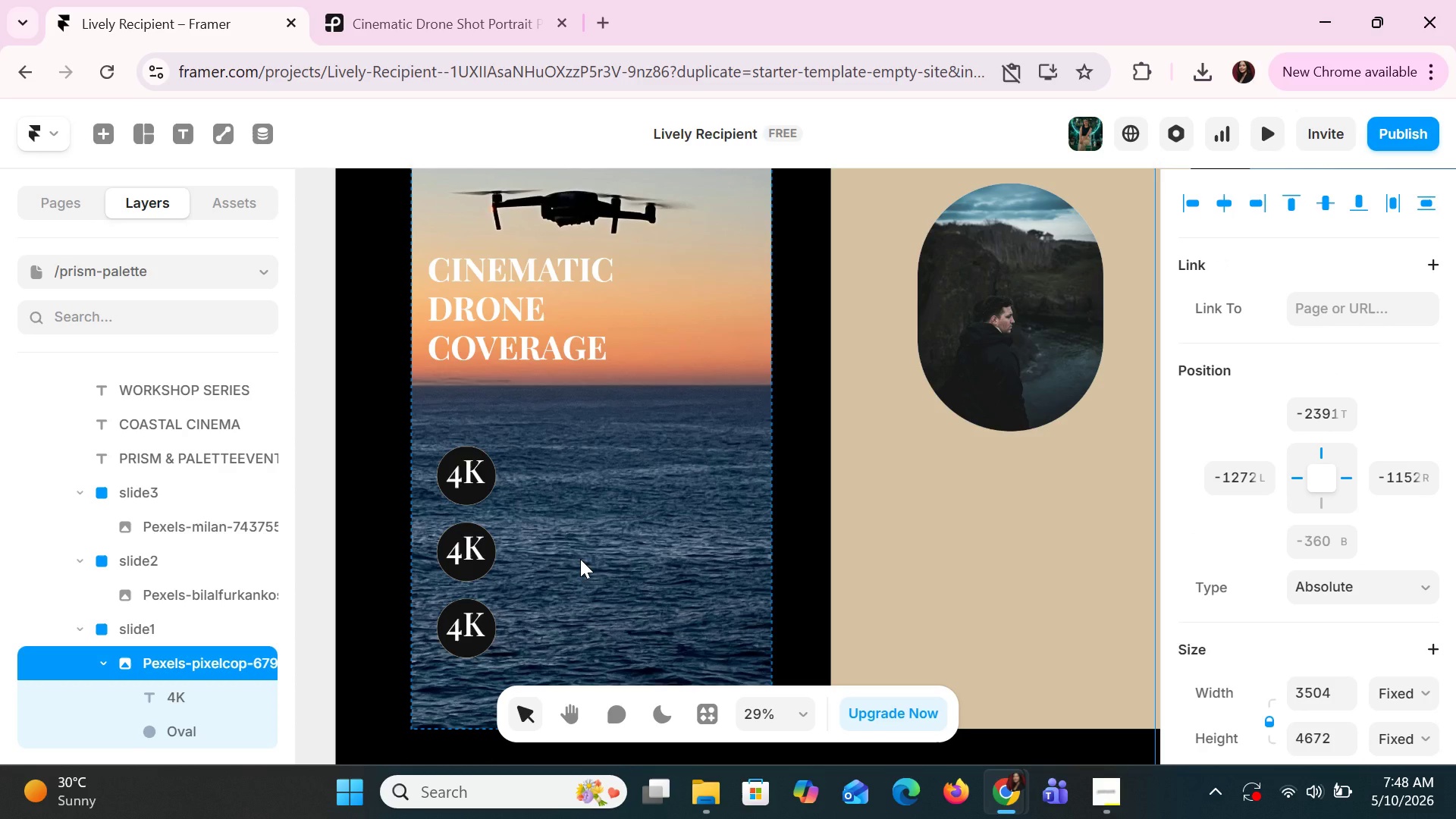 
left_click([476, 544])
 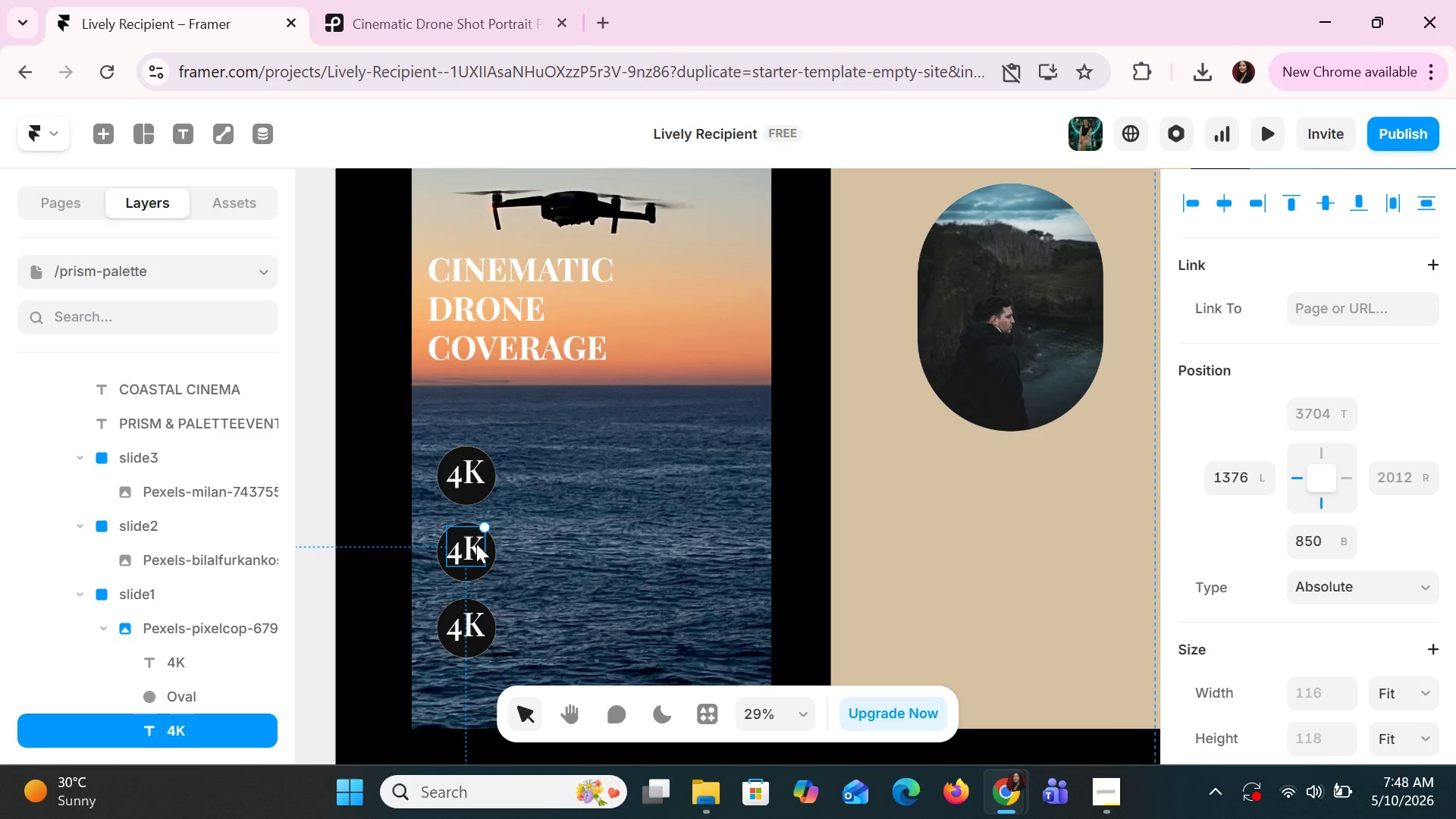 
key(Delete)
 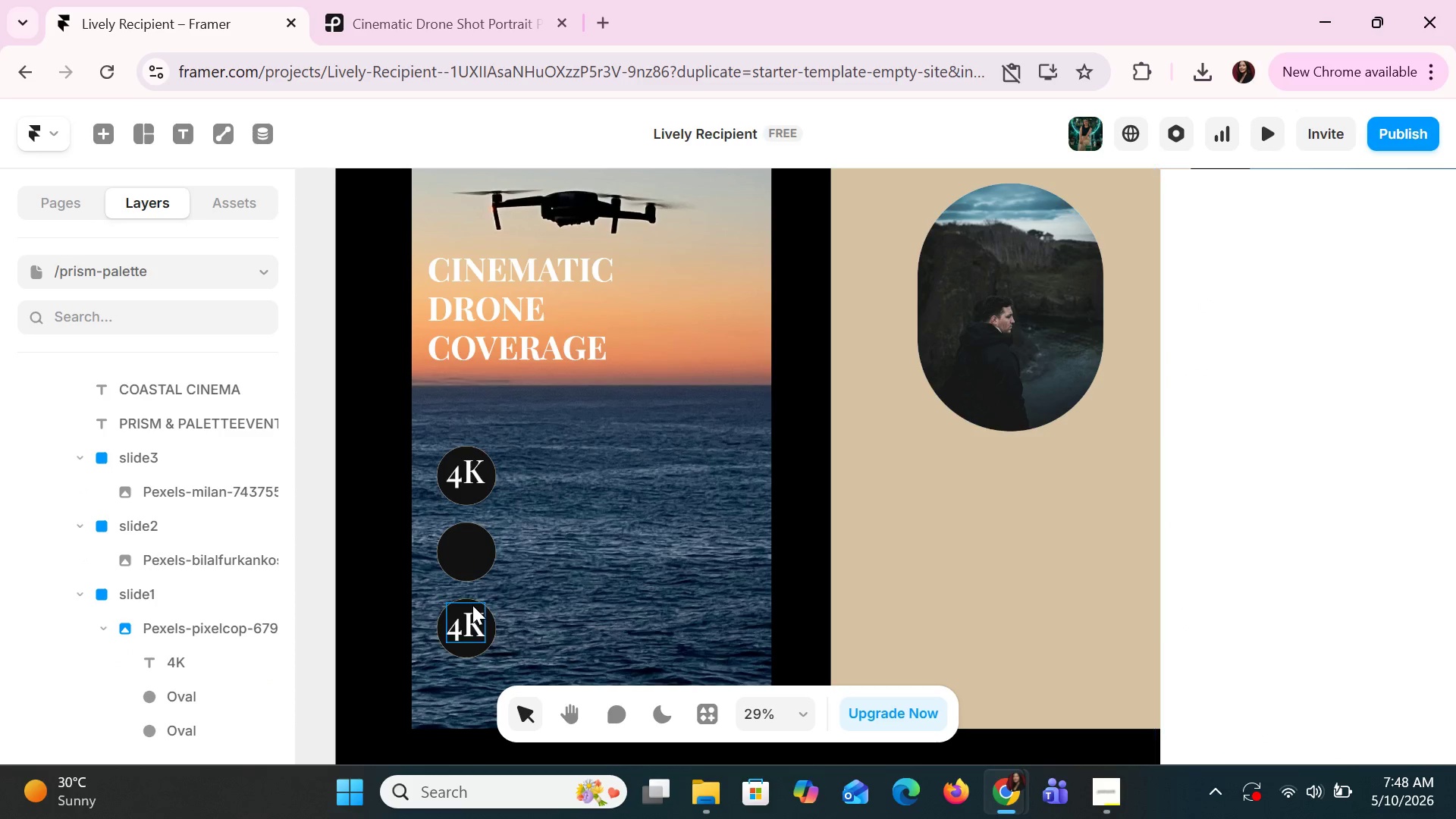 
left_click([471, 611])
 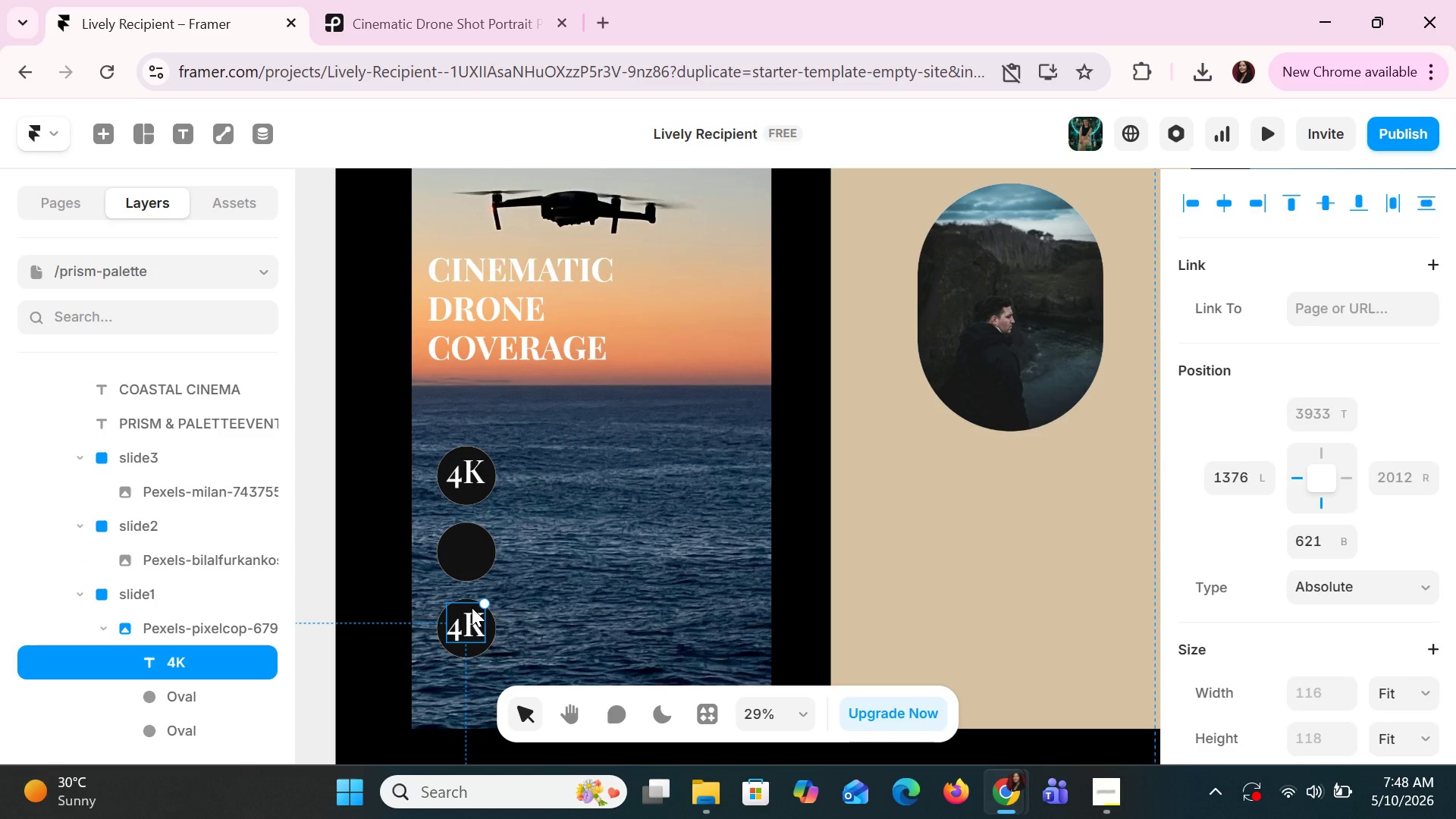 
key(Delete)
 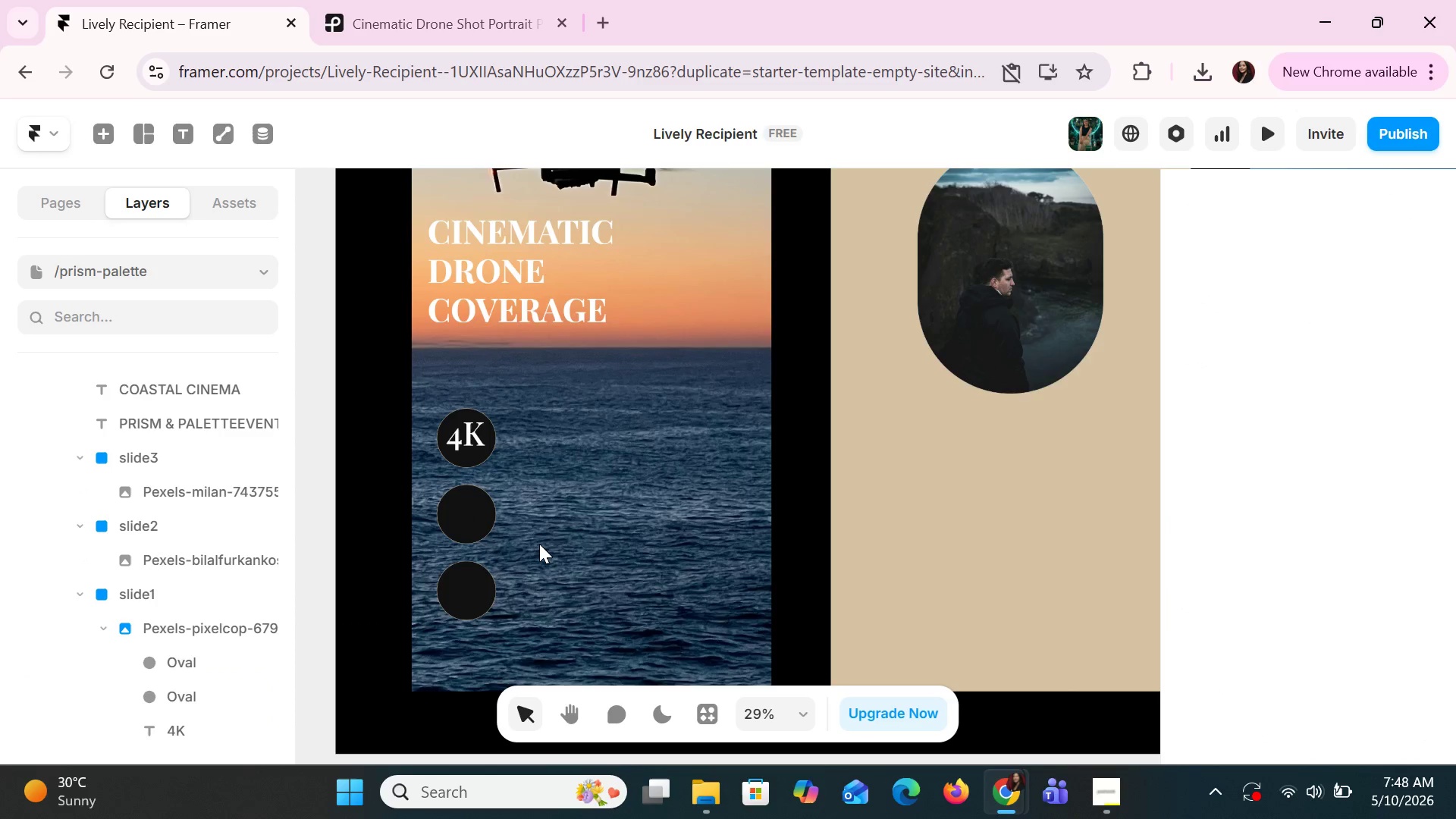 
scroll: coordinate [532, 522], scroll_direction: down, amount: 3.0
 